 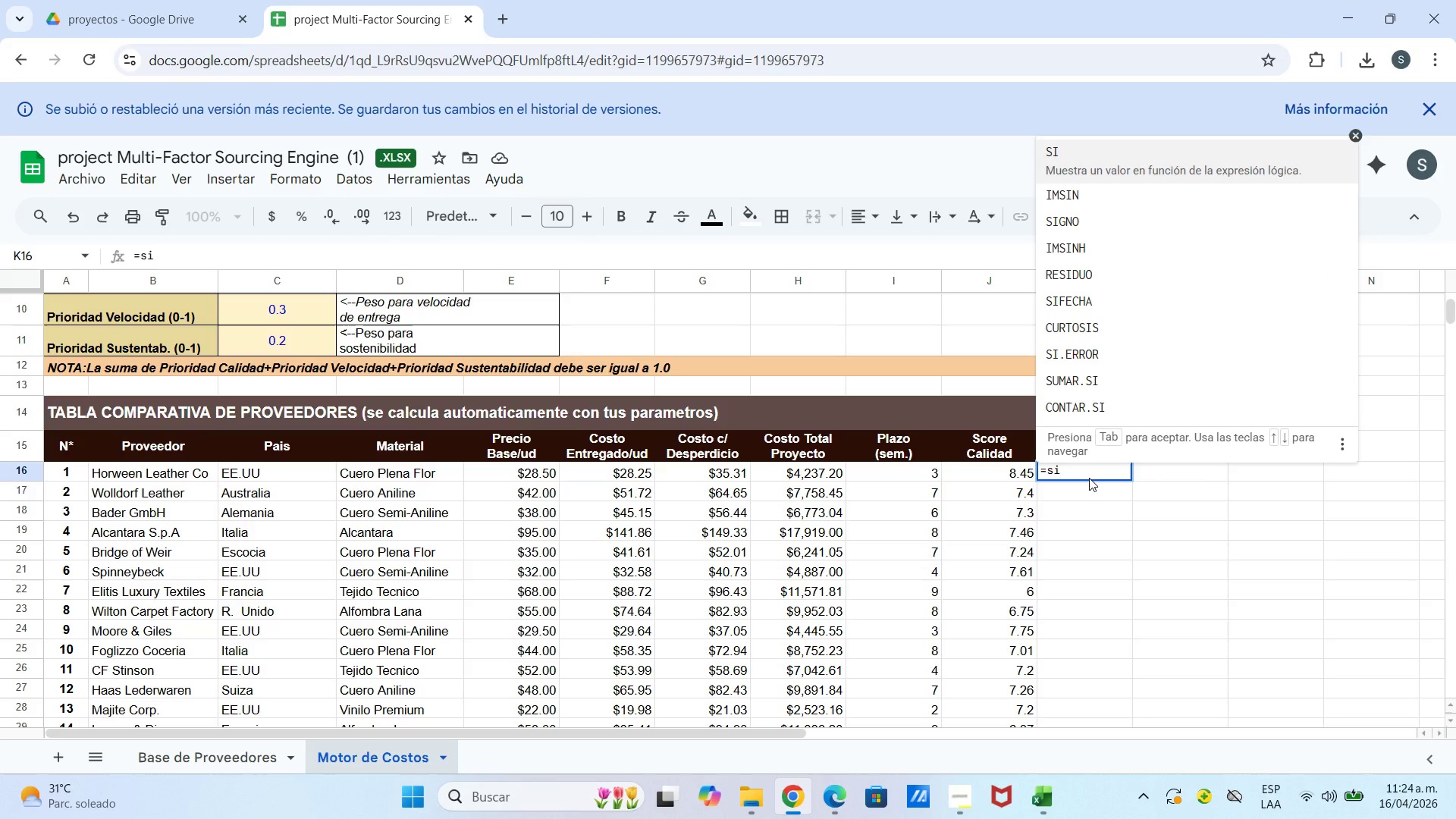 
left_click([1091, 348])
 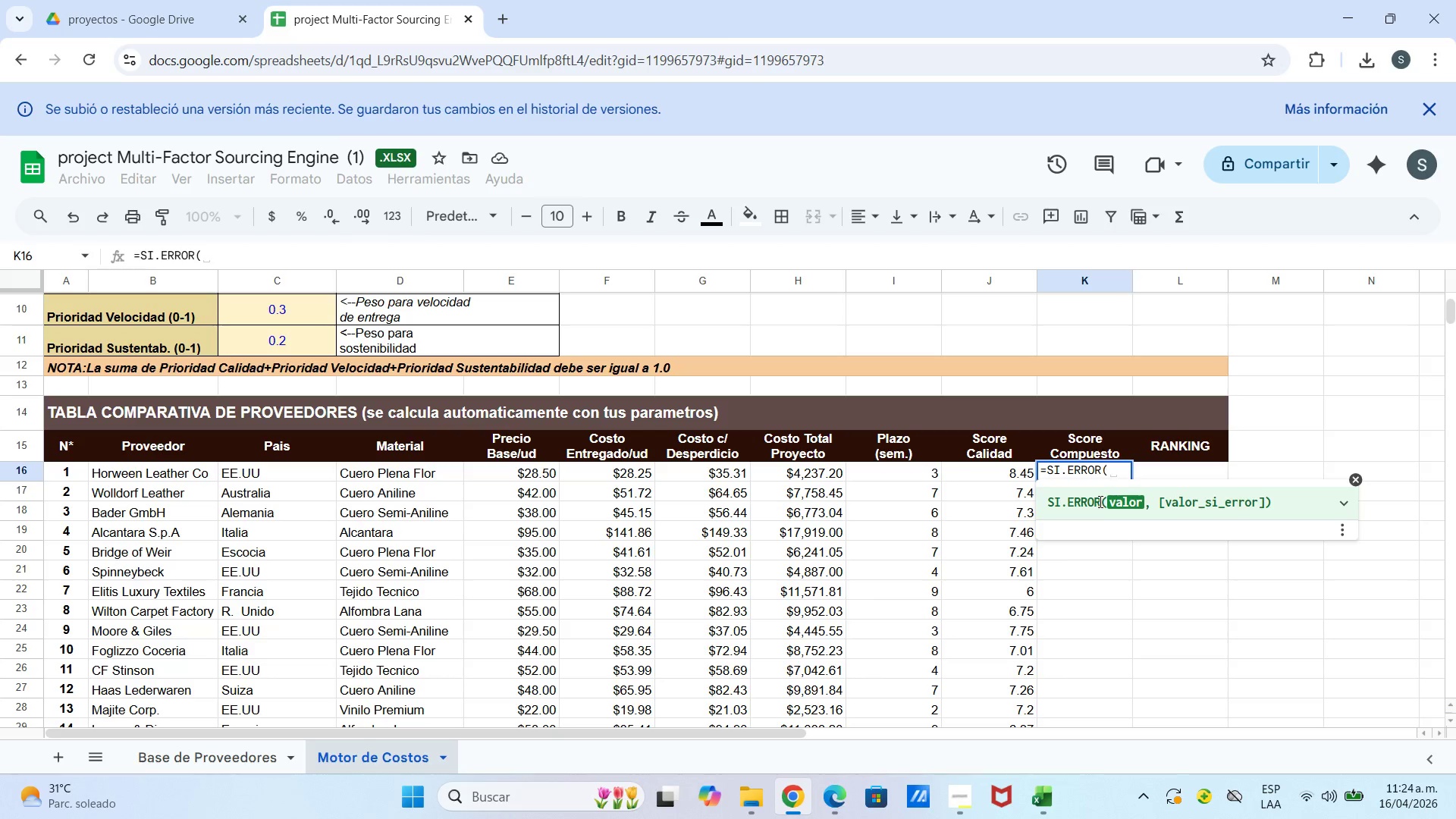 
type(Redo)
 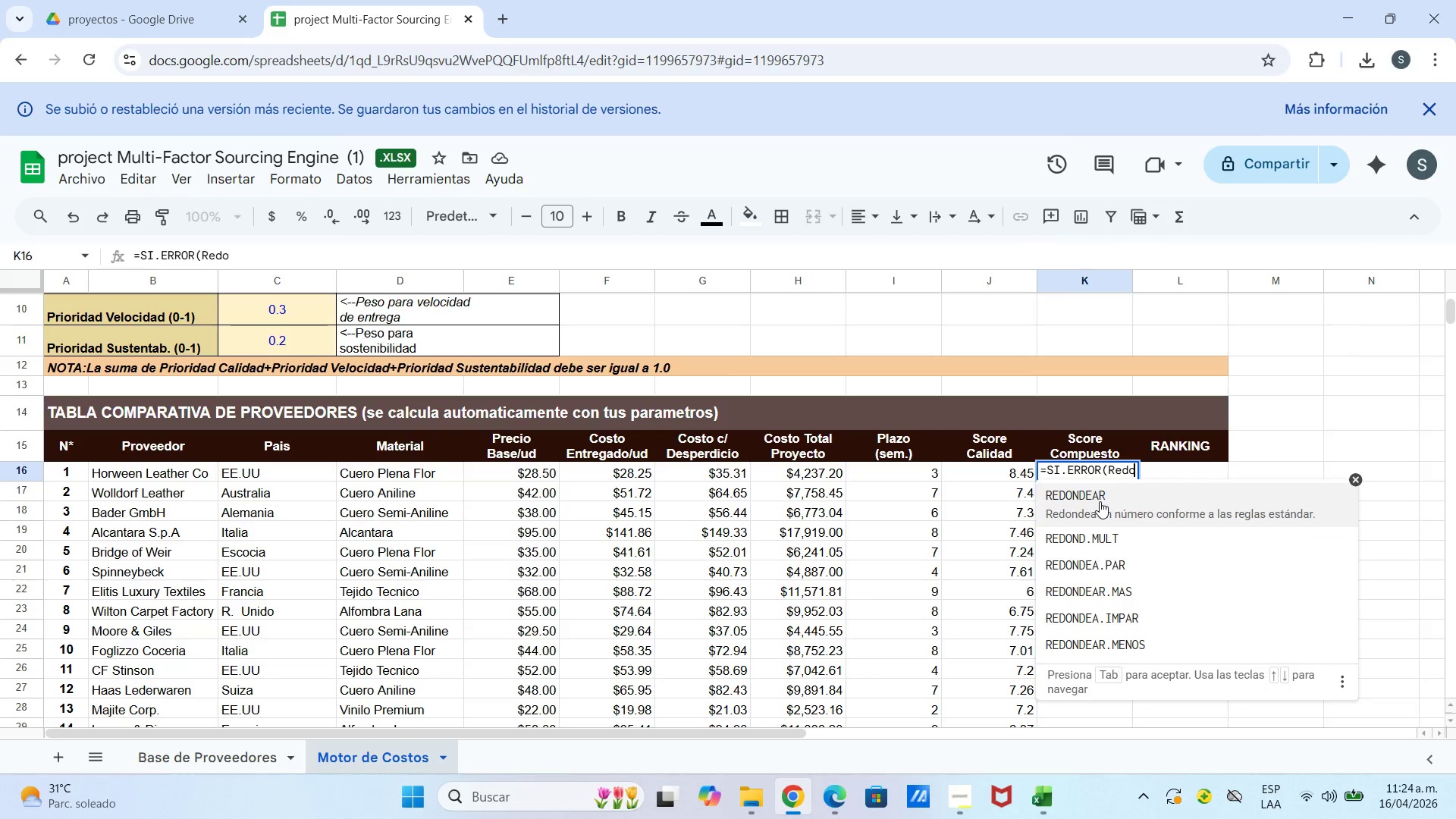 
left_click([1123, 499])
 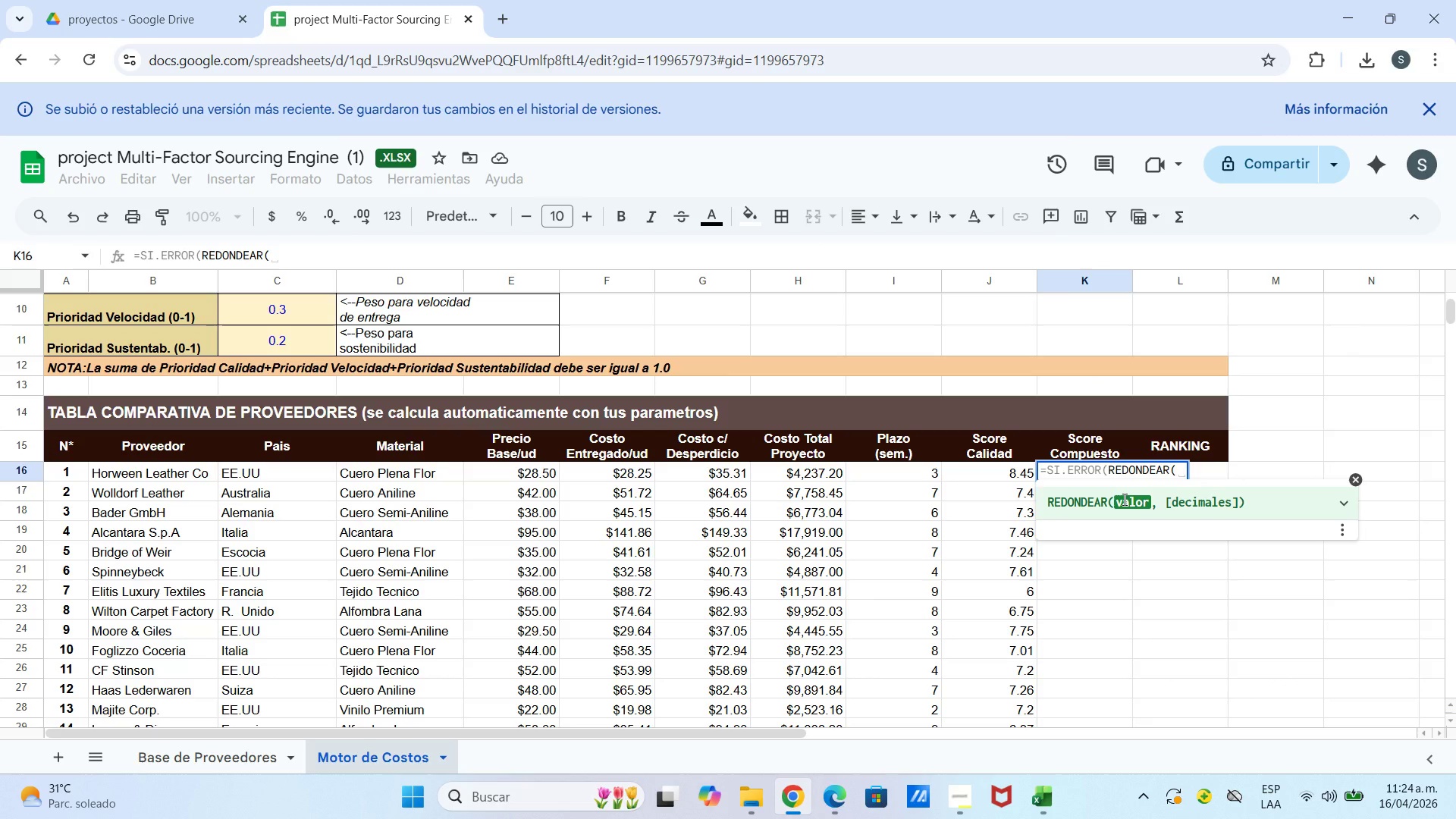 
type(j16-*h16&$c$7)
 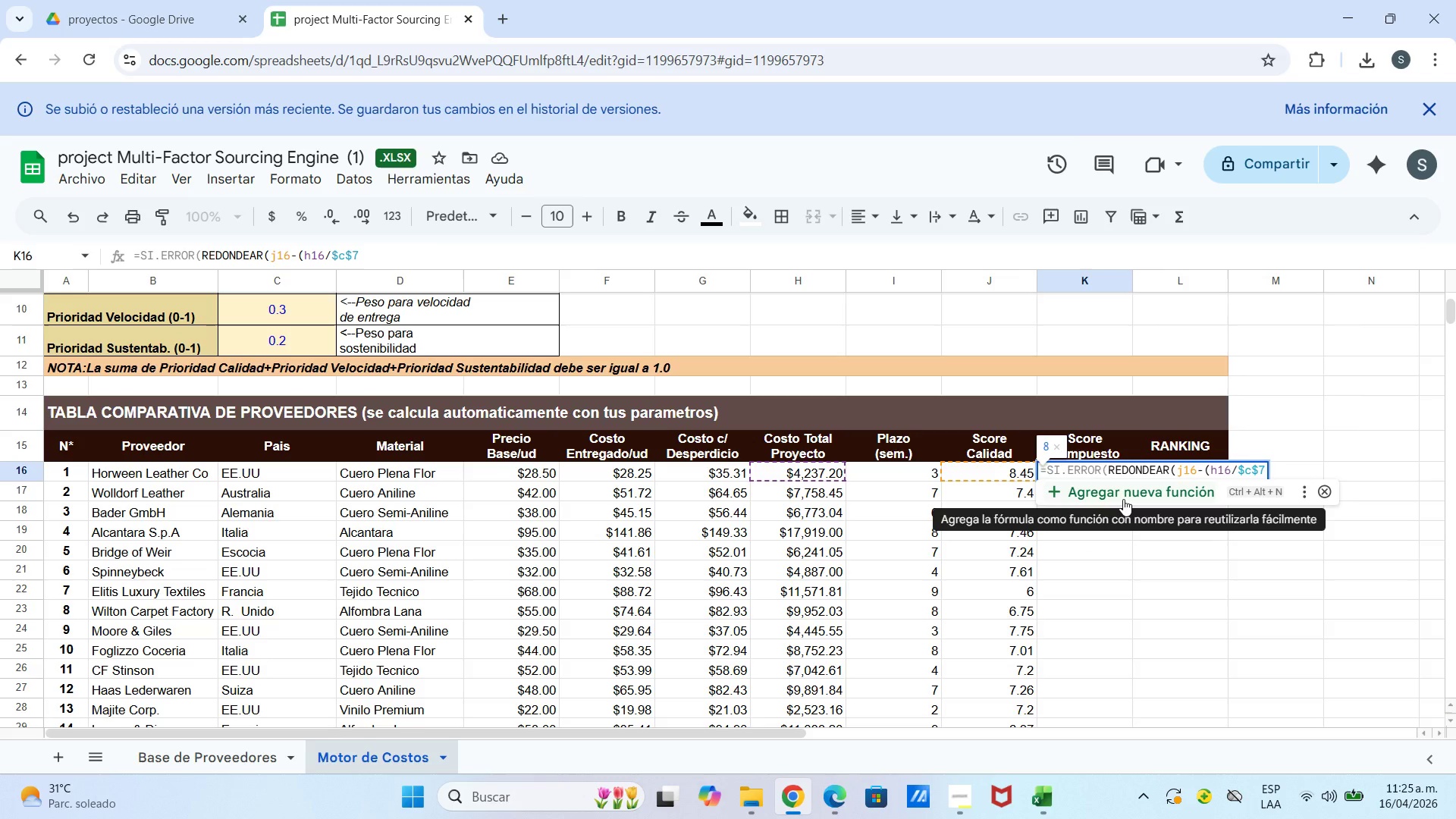 
wait(6.91)
 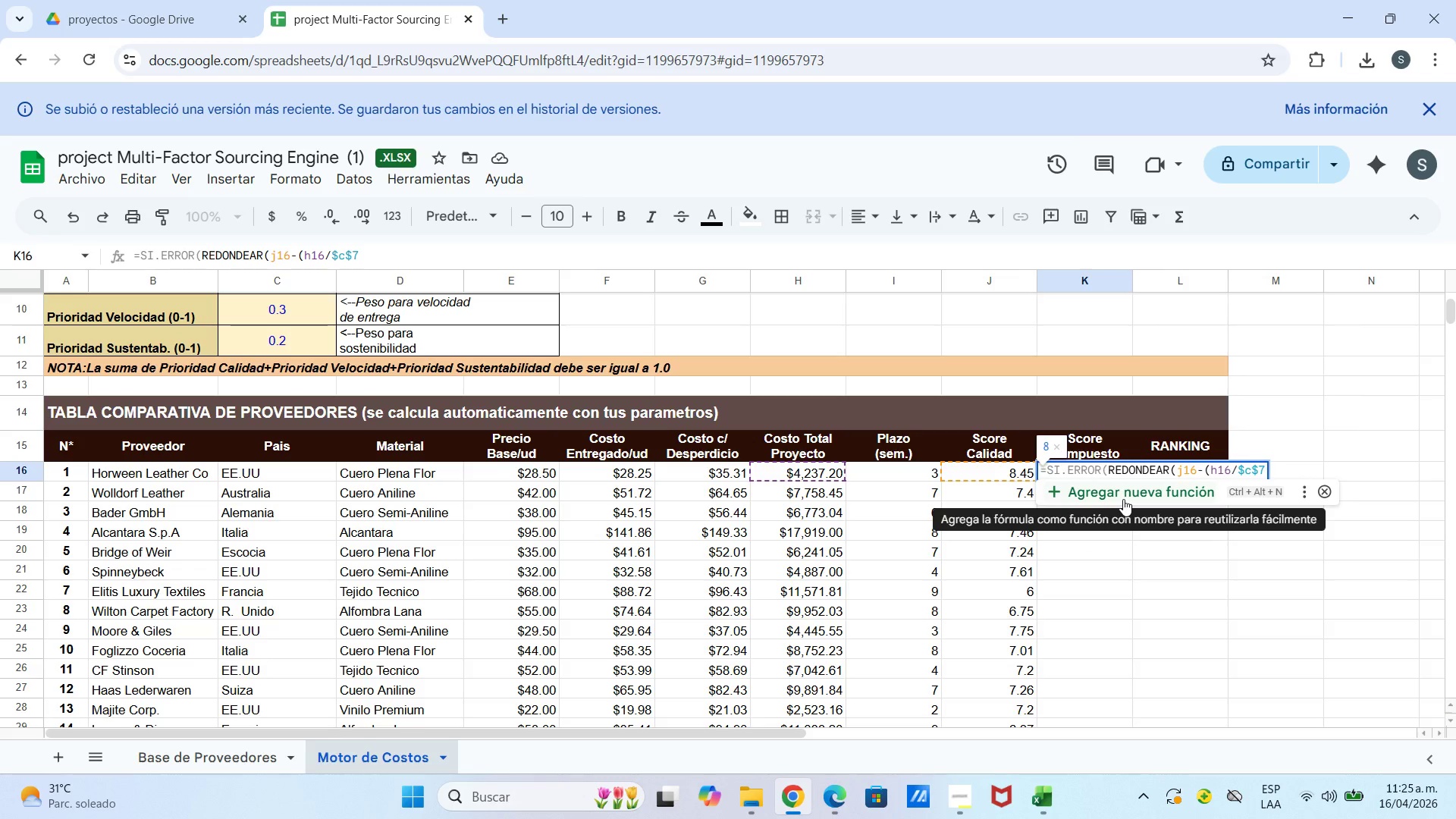 
key(Shift+9)
 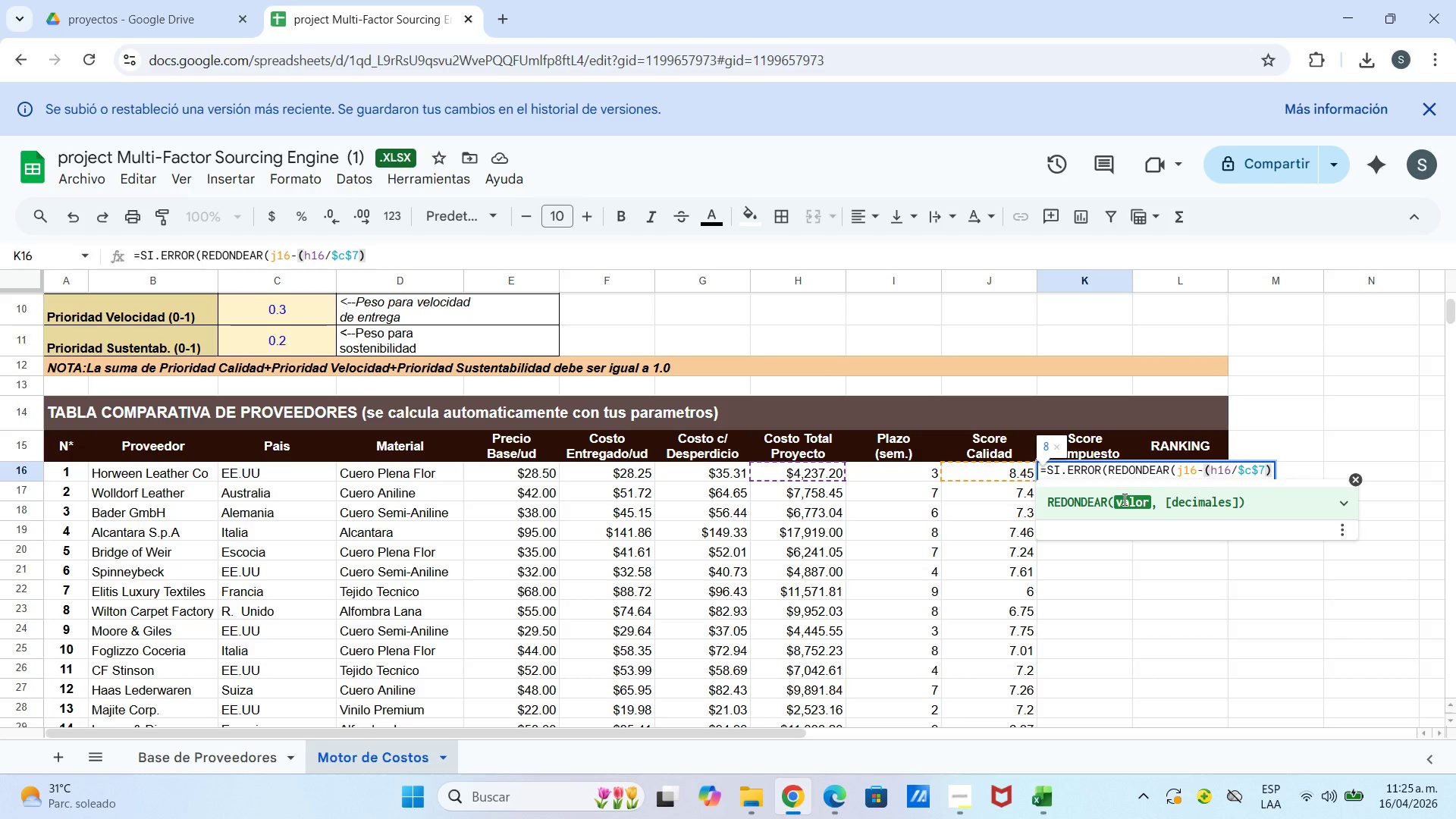 
key(NumpadMultiply)
 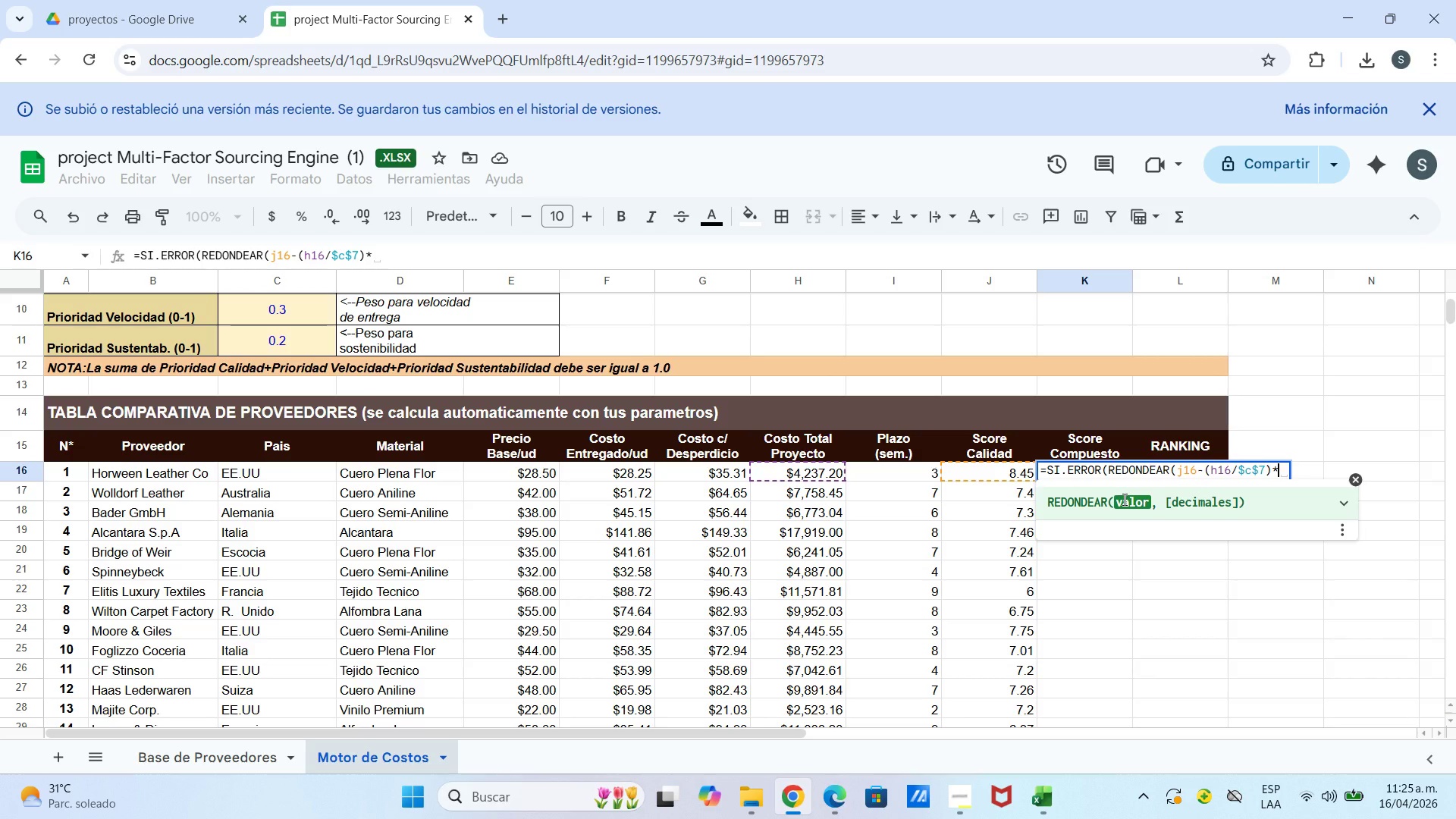 
key(3)
 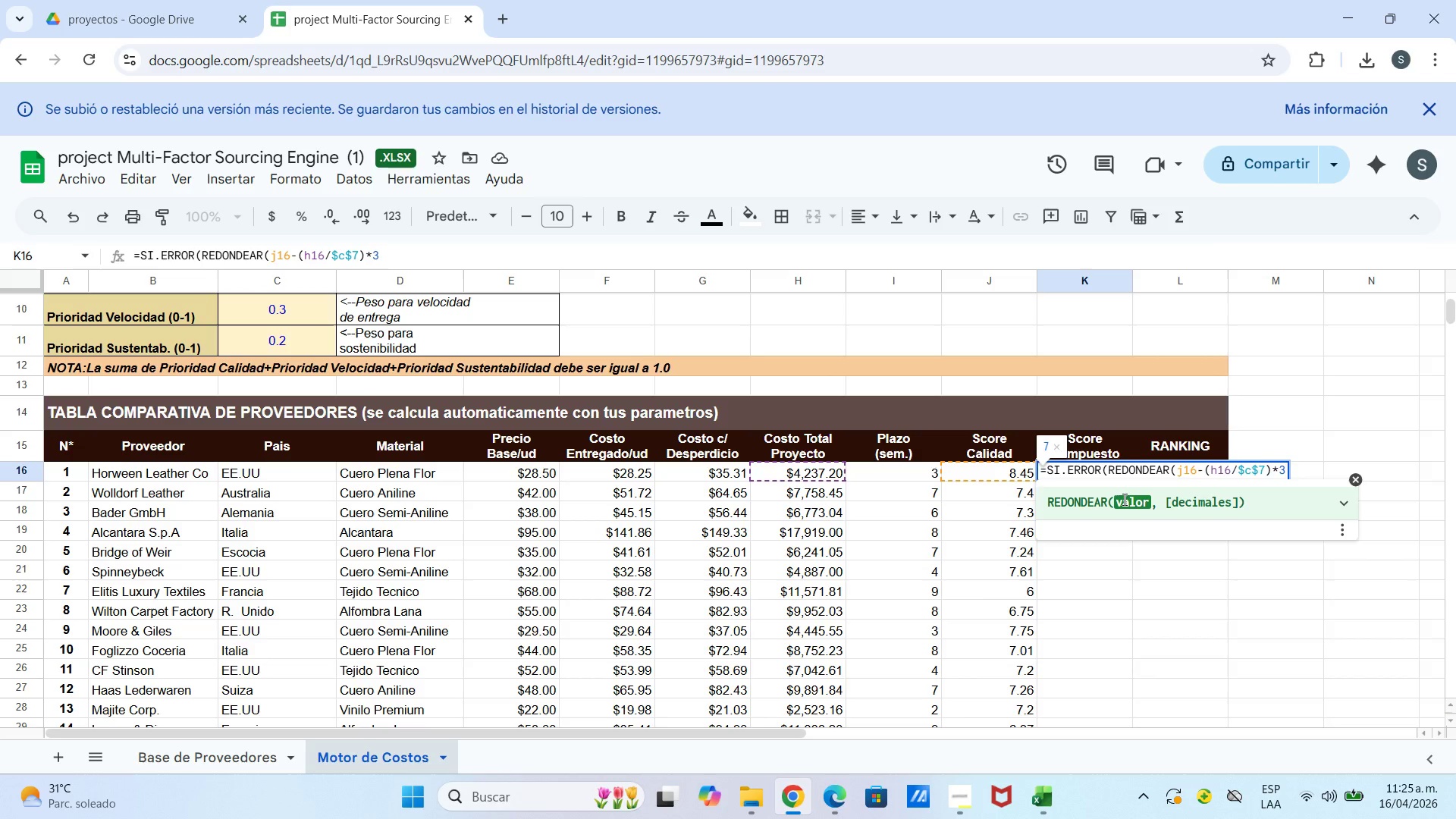 
key(Comma)
 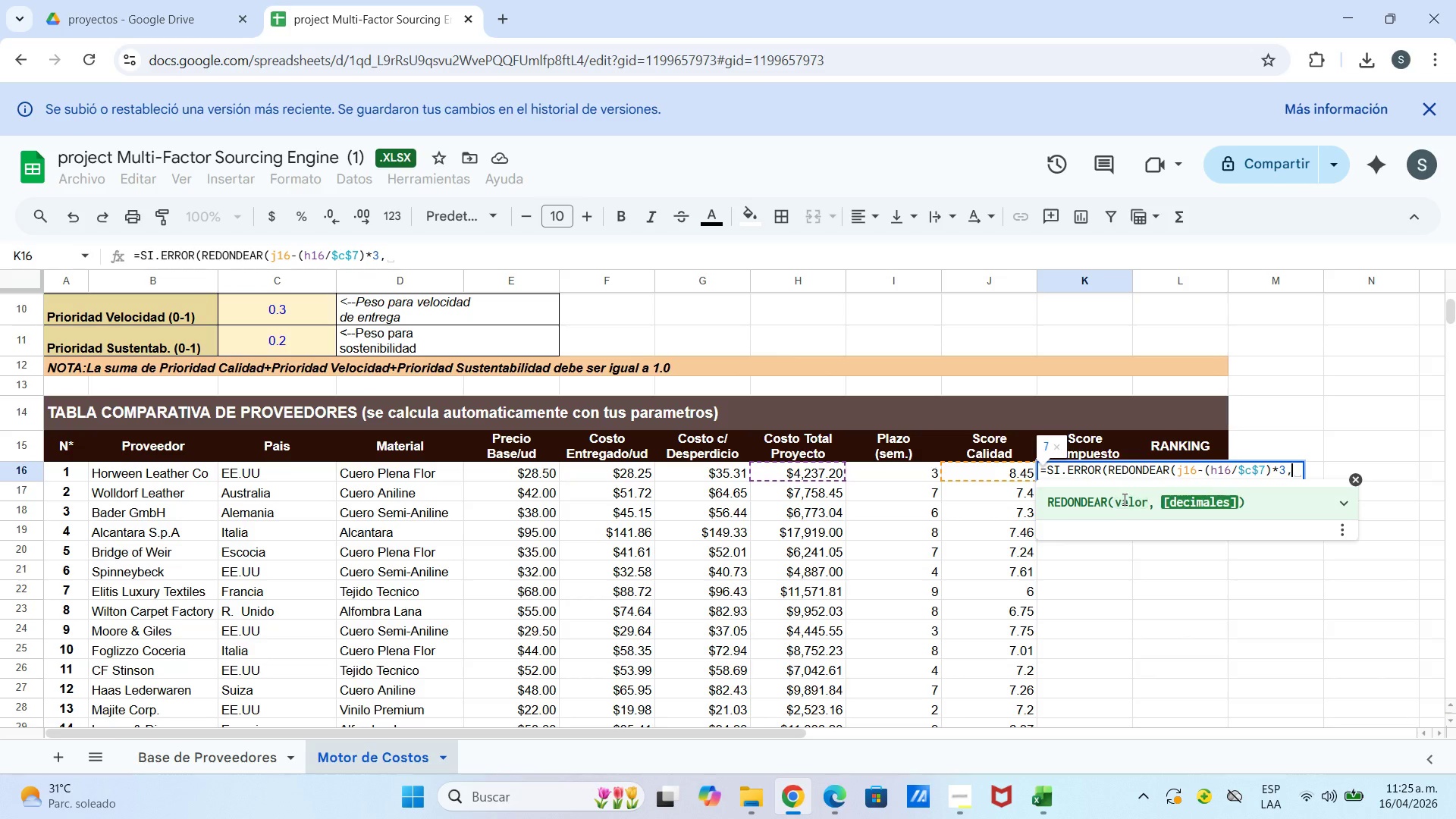 
key(2)
 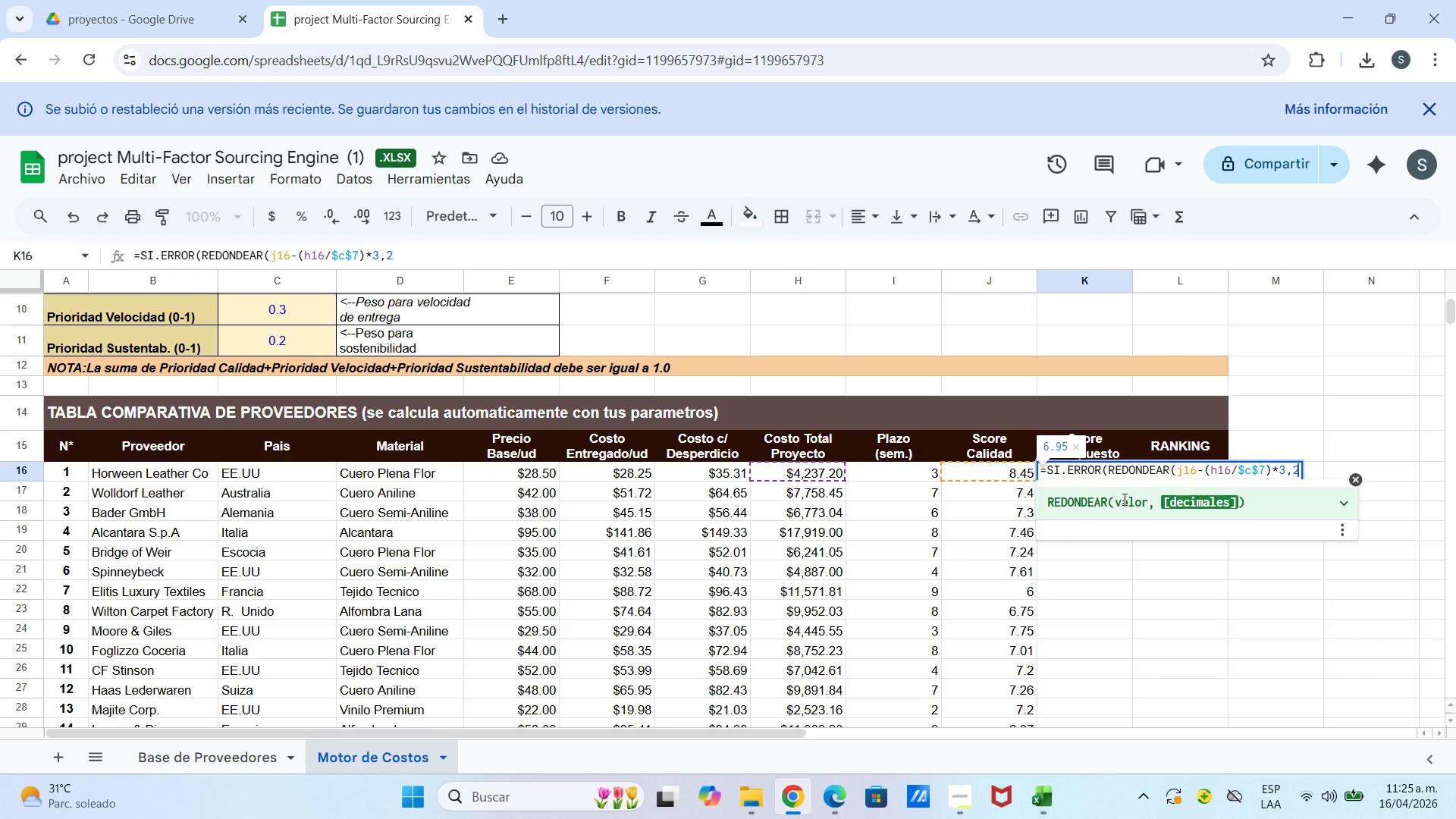 
type((.)
key(Backspace)
type(,0()
 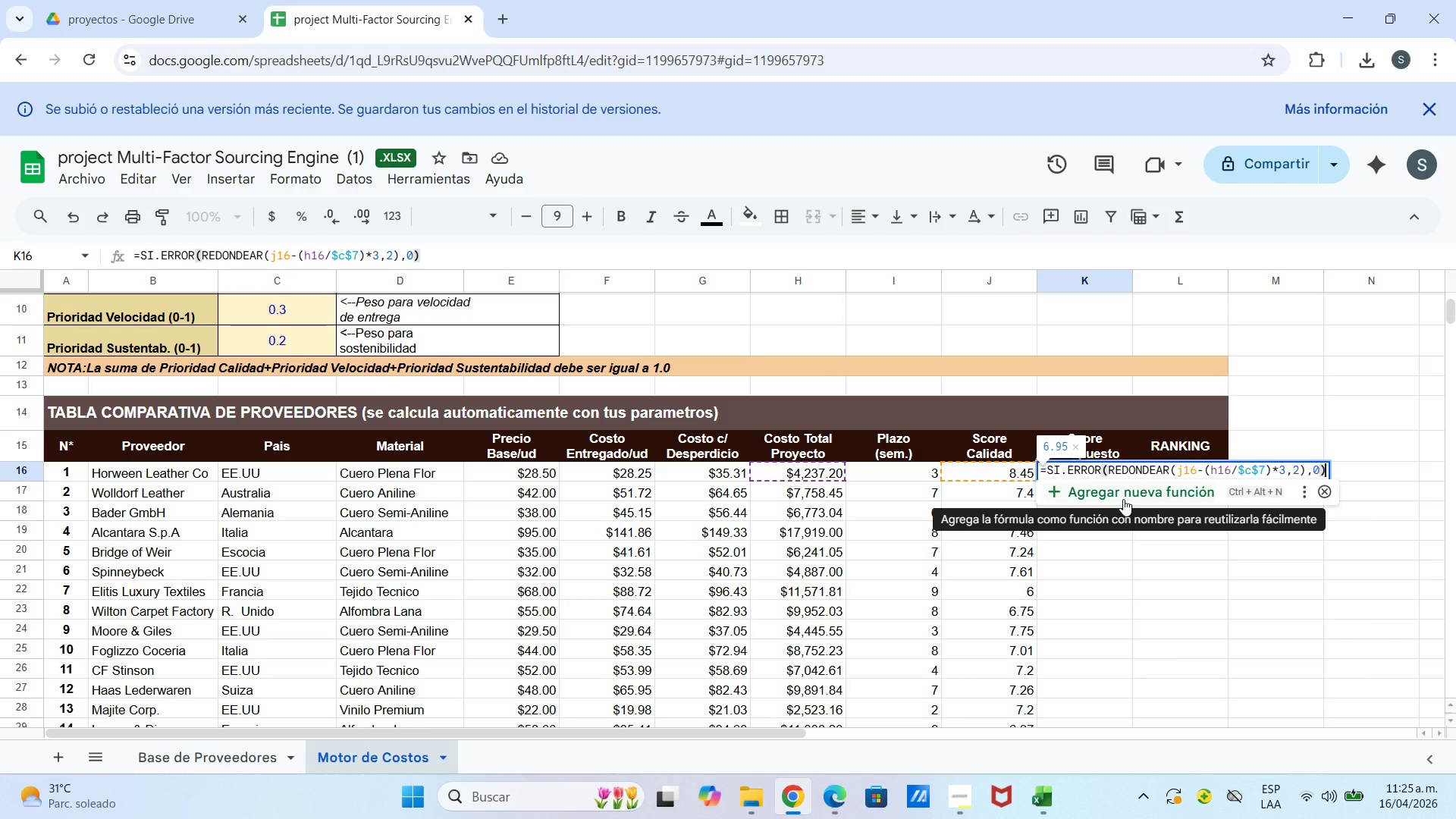 
key(Enter)
 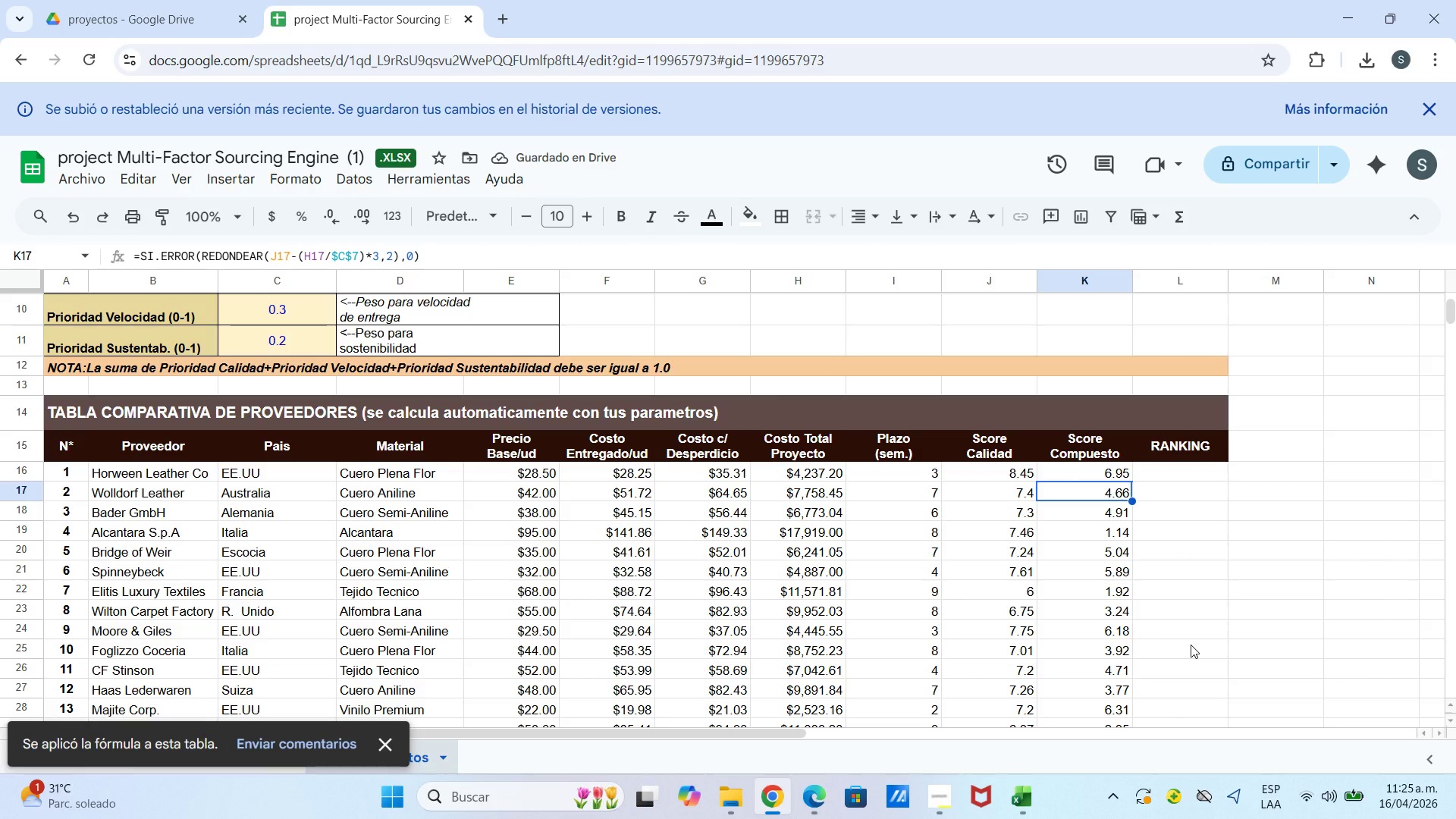 
wait(6.84)
 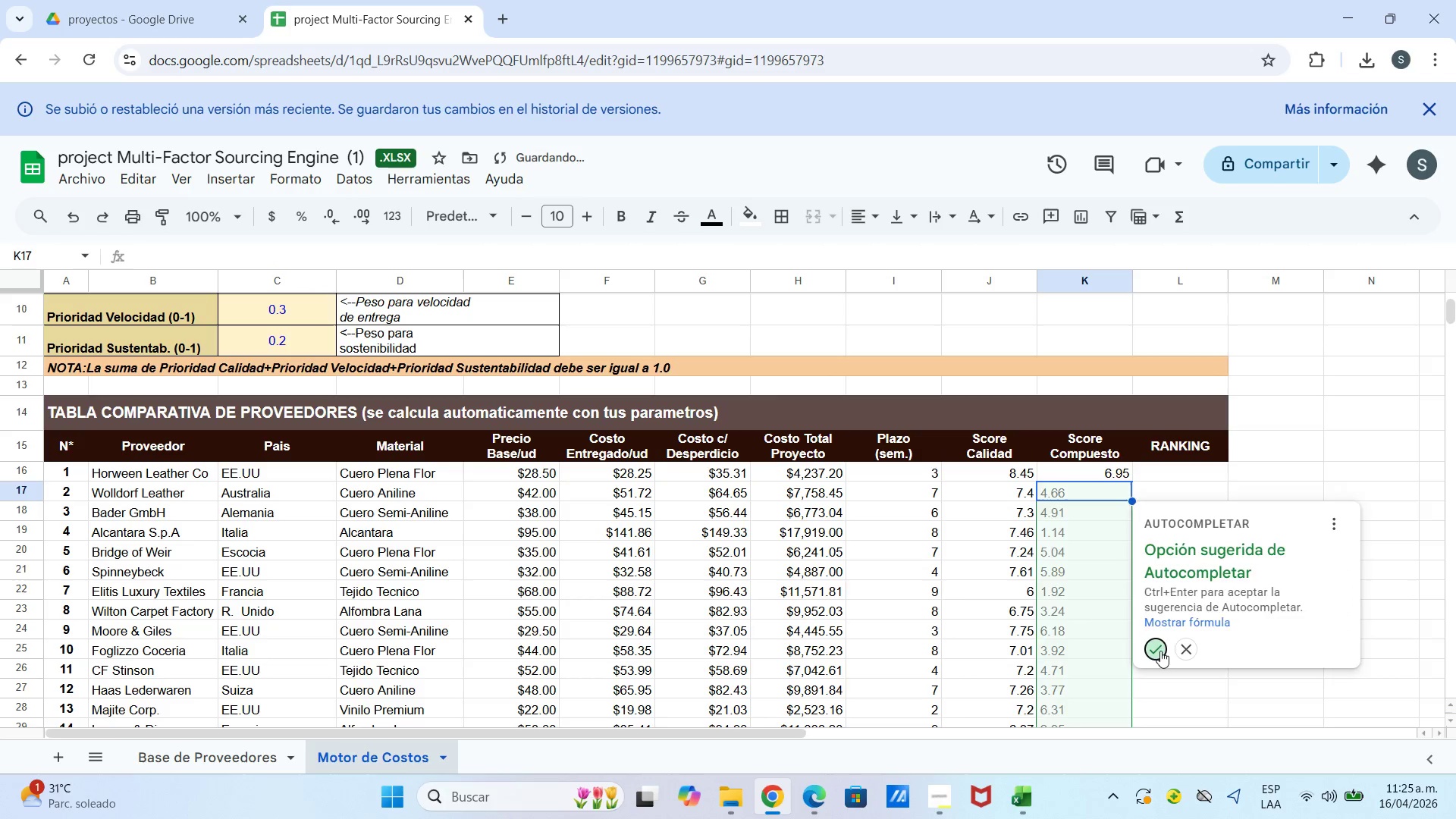 
left_click([1160, 470])
 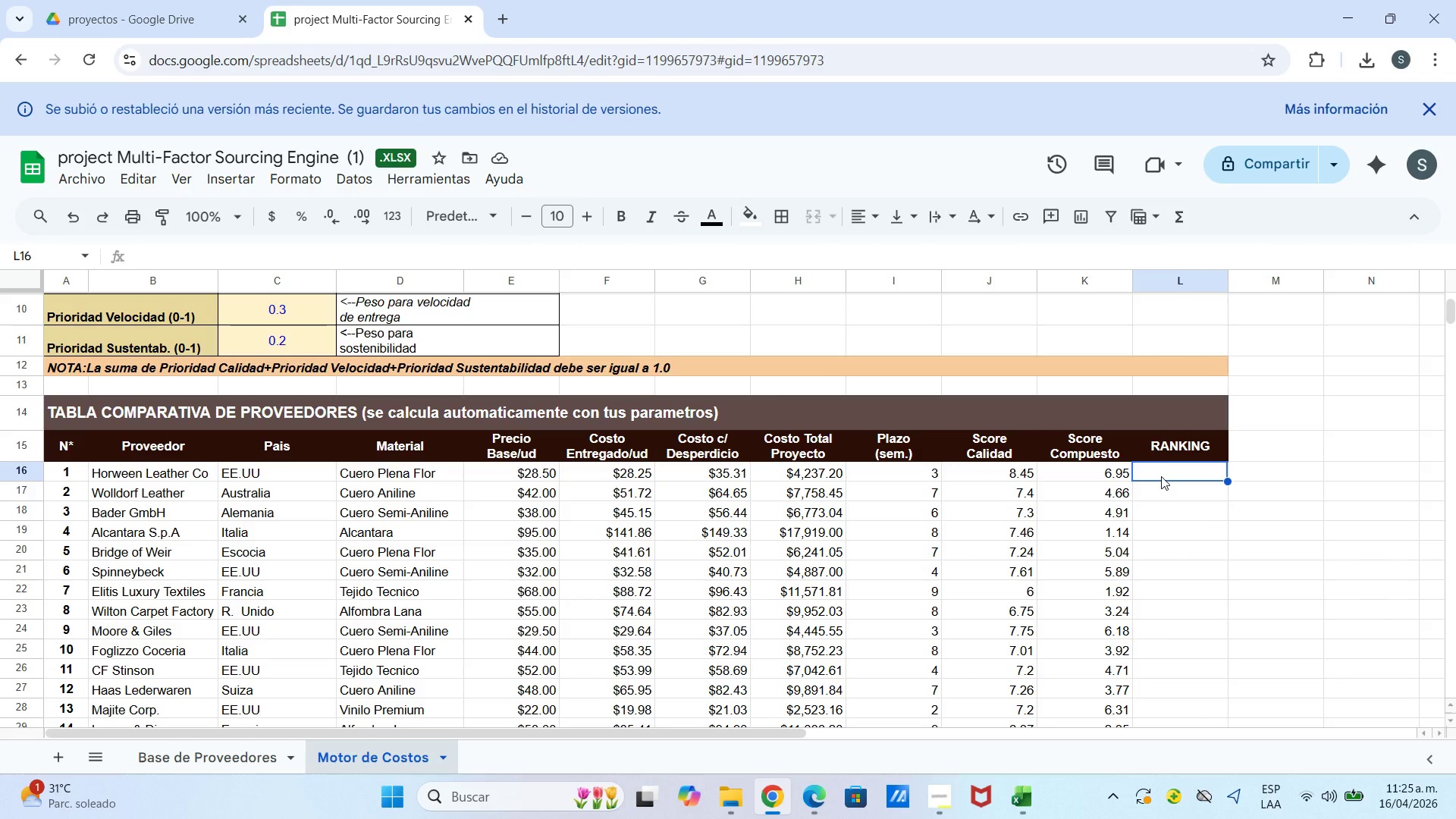 
type()si)
 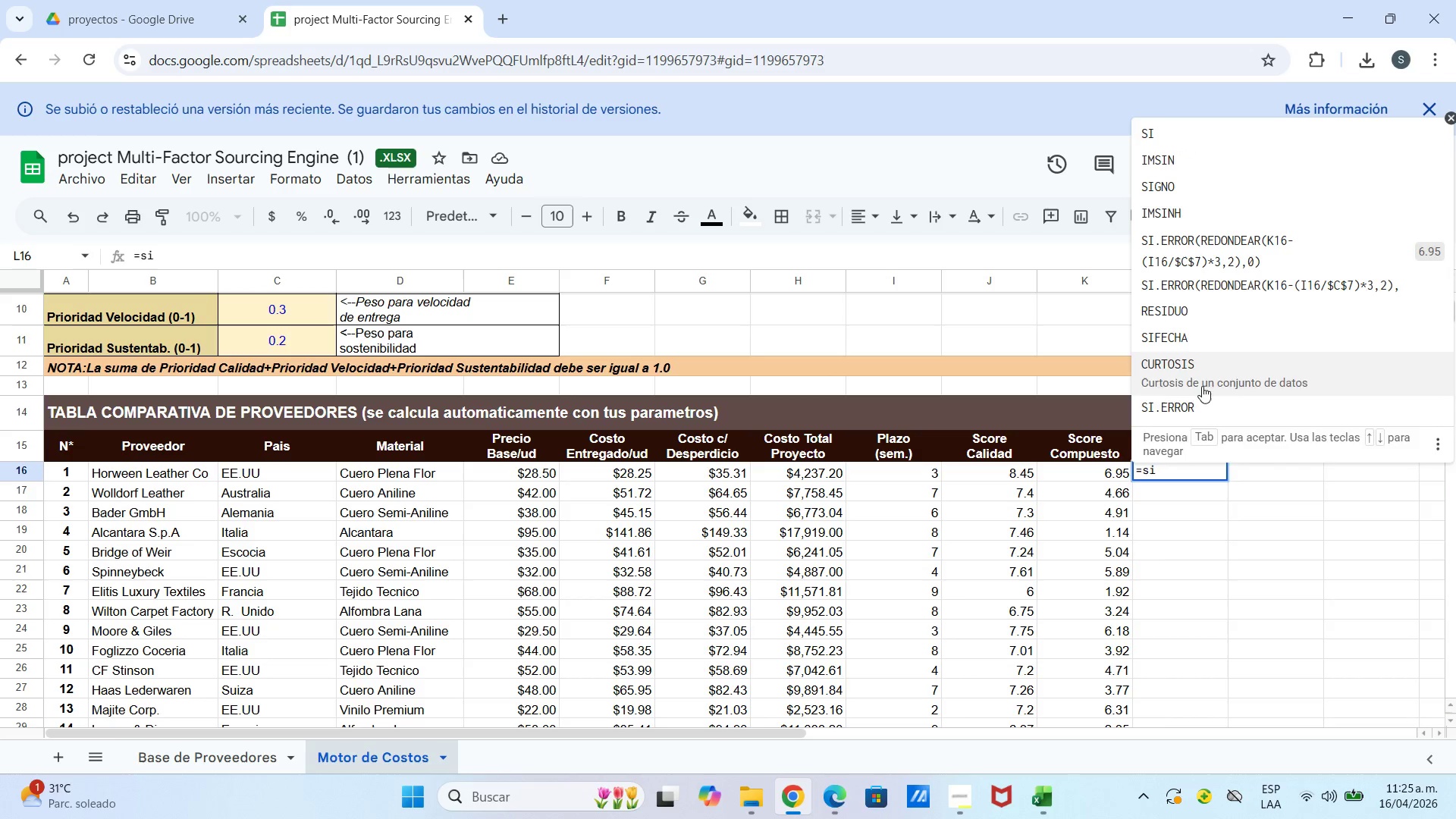 
left_click([1202, 402])
 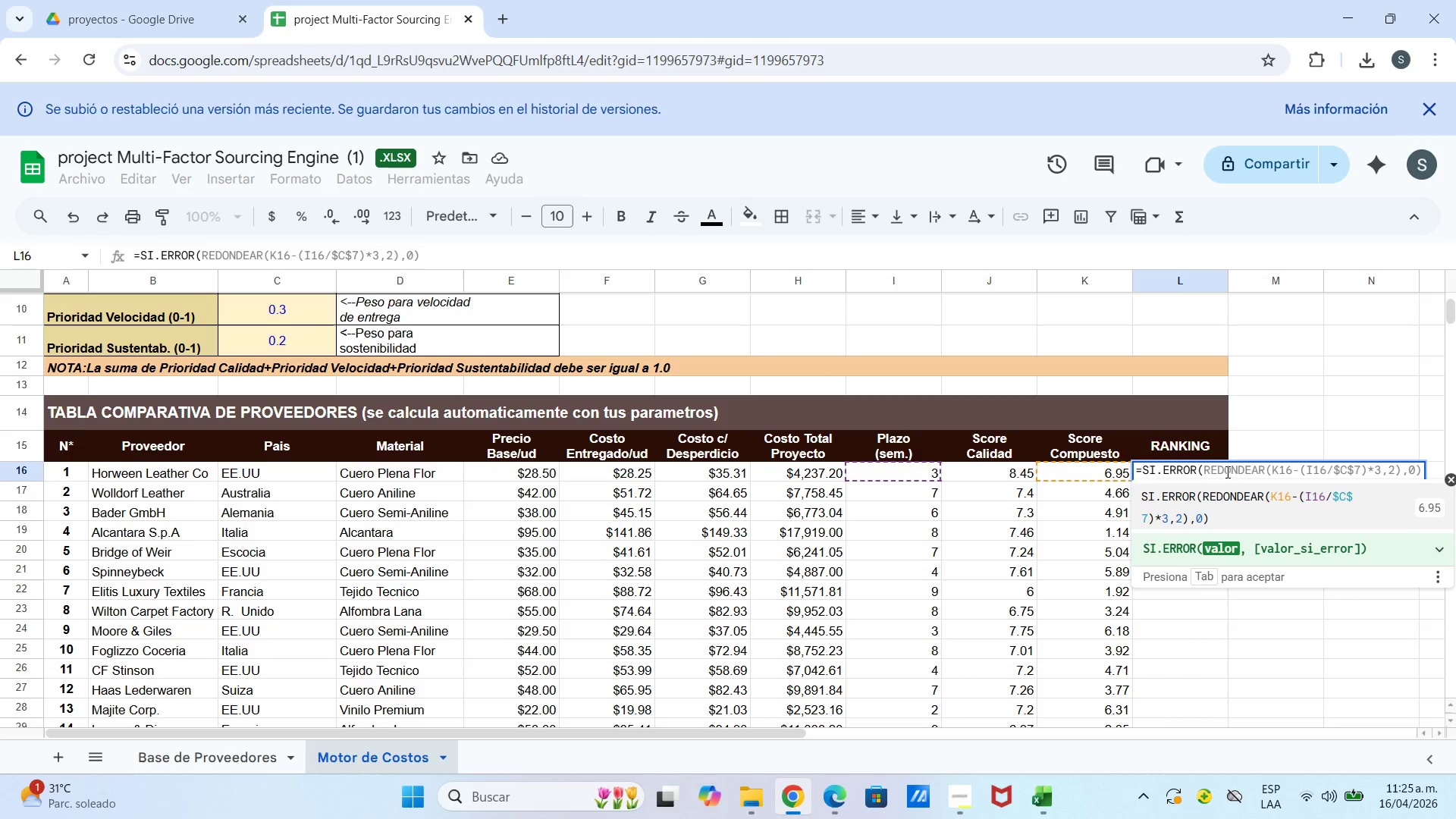 
type(jer)
 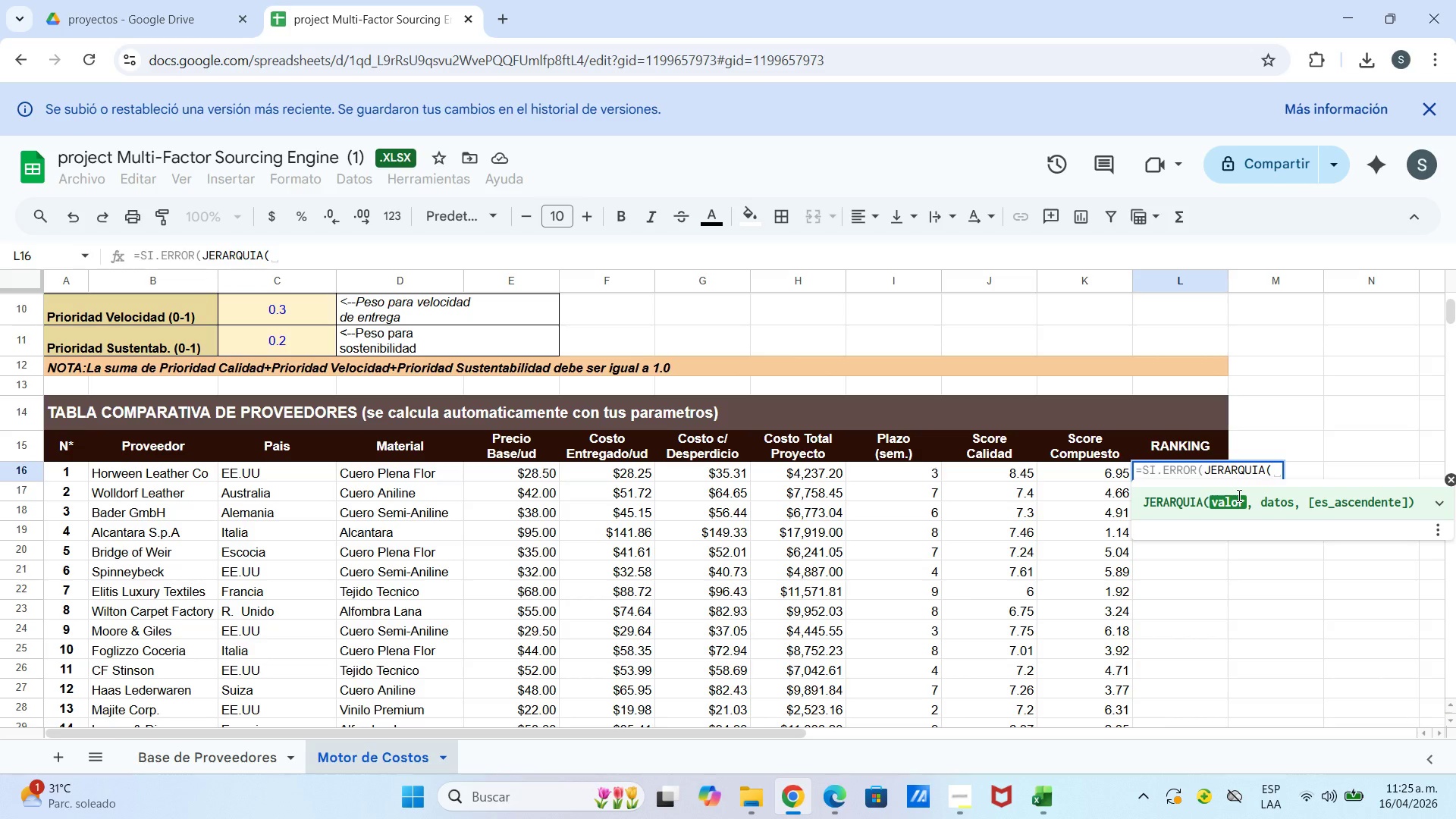 
type(k16,$k$)
 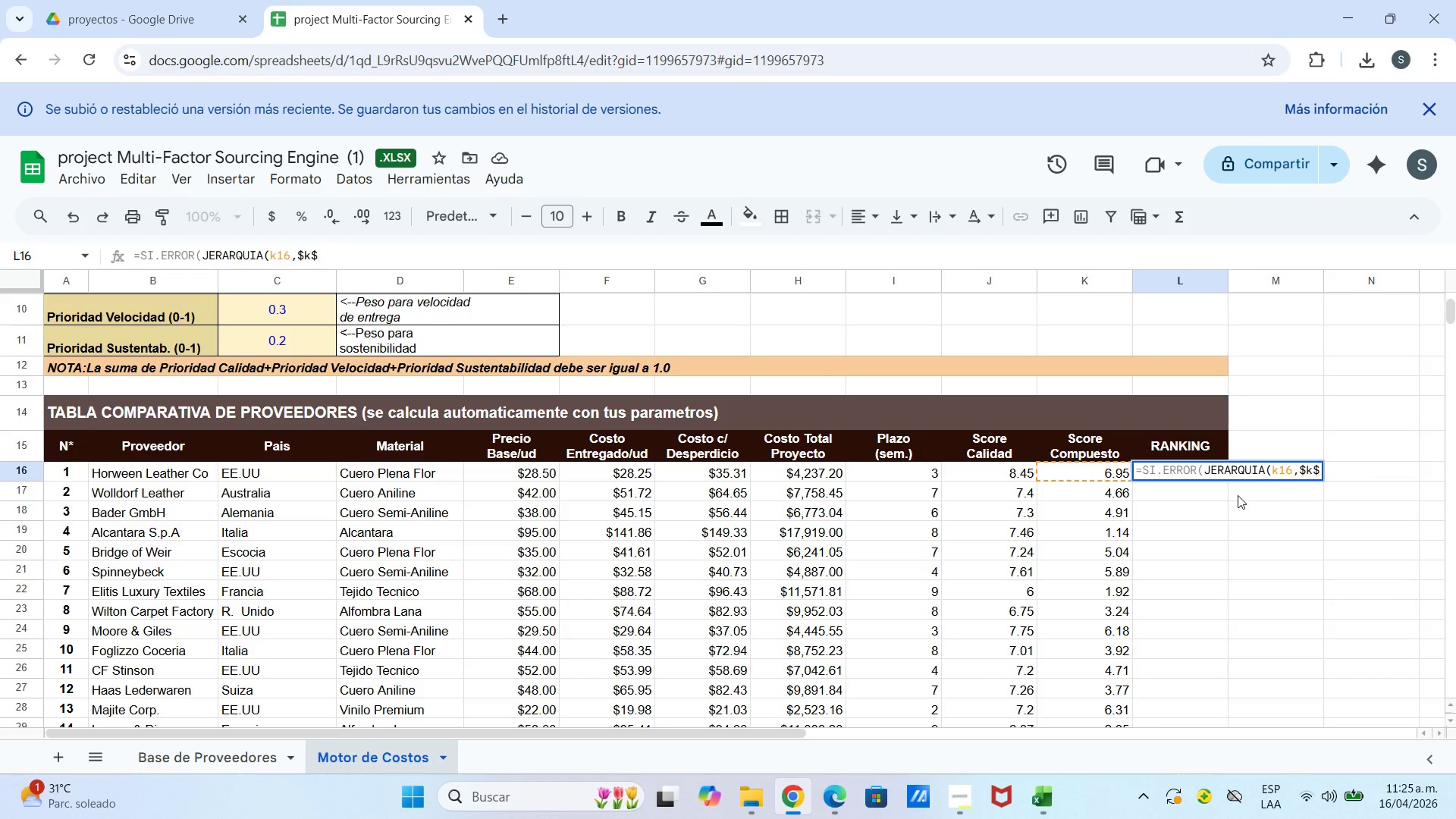 
type(16>)
 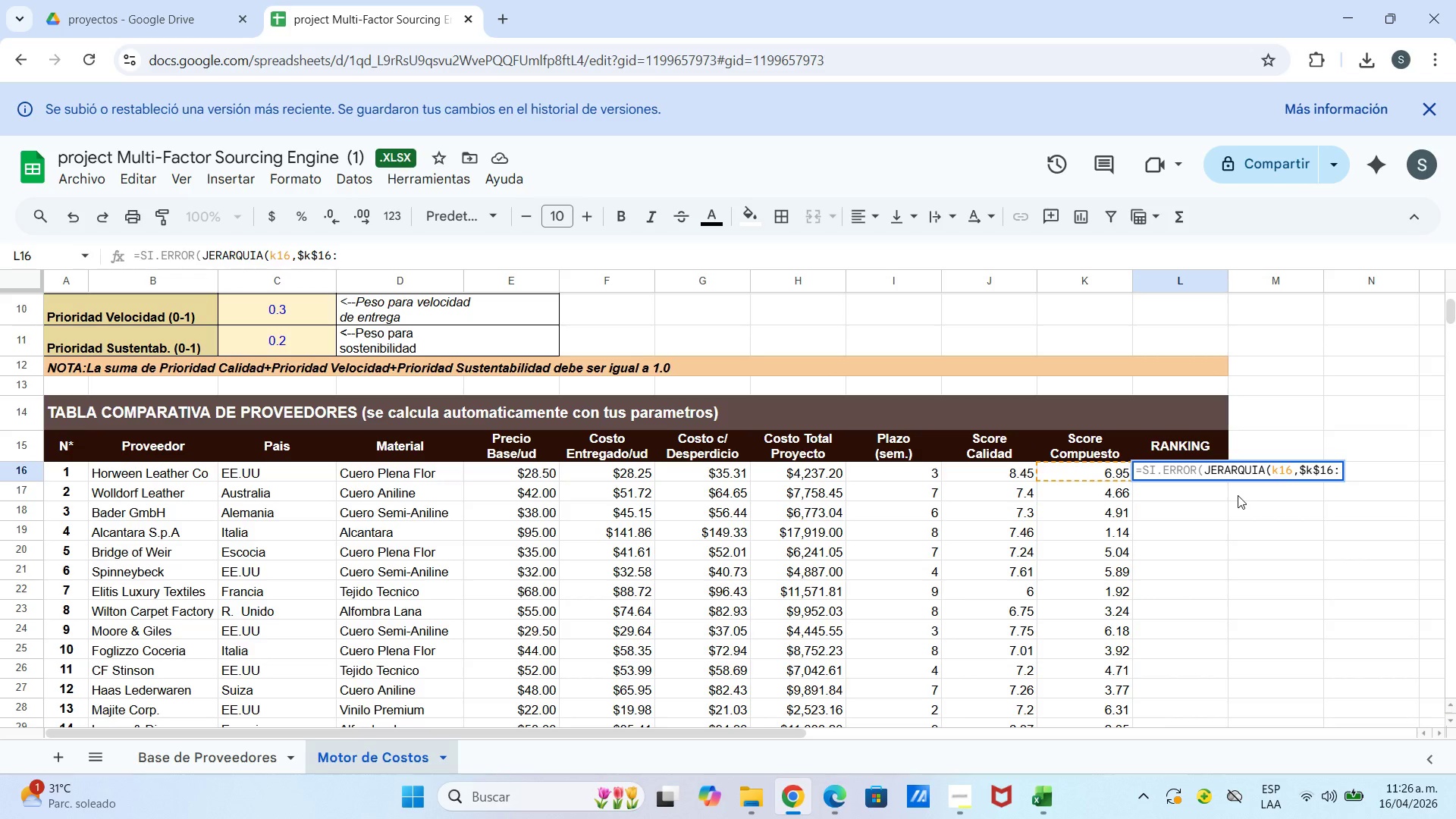 
wait(7.19)
 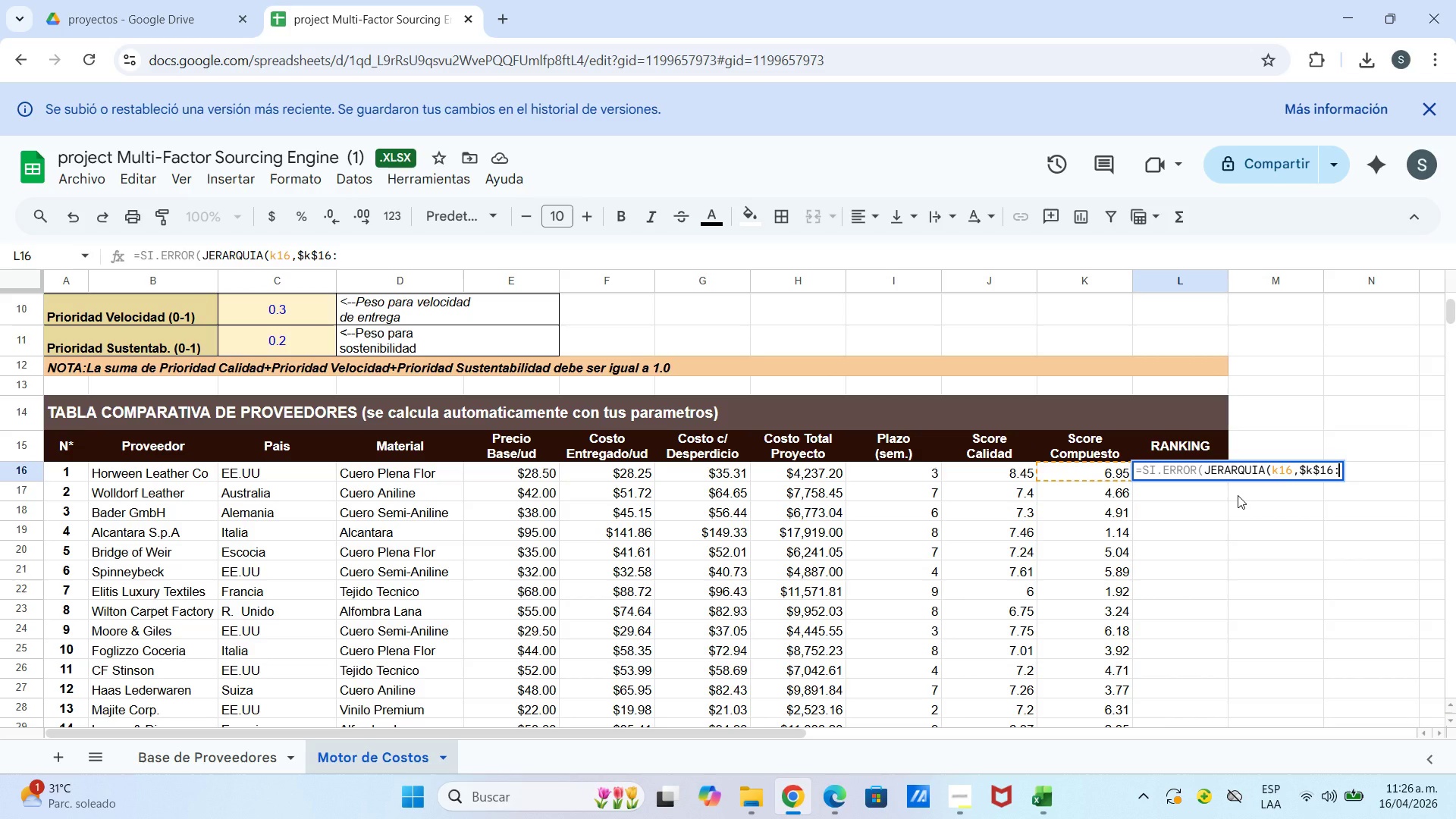 
hold_key(key=CapsLock, duration=0.83)
 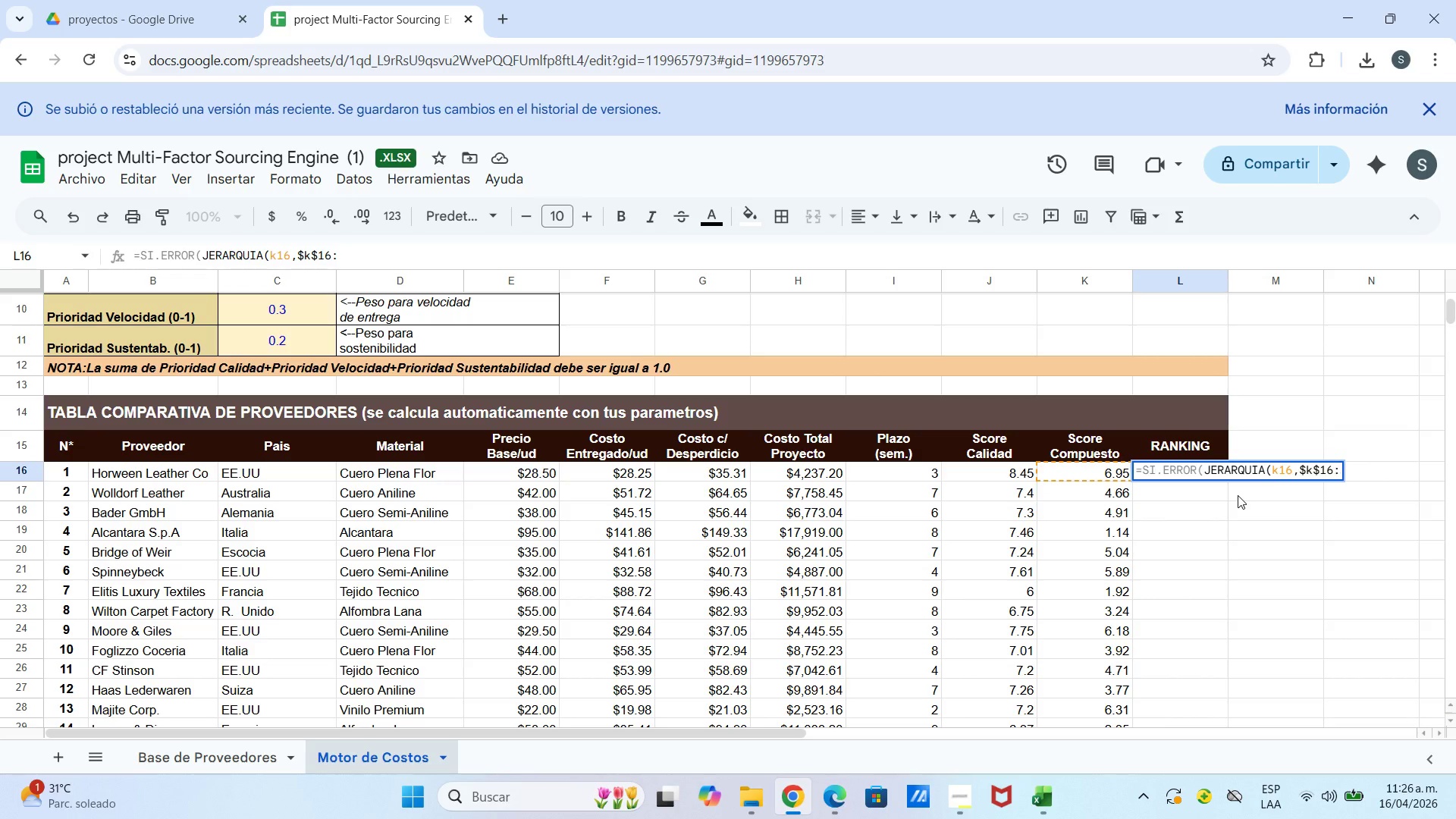 
hold_key(key=CapsLock, duration=1.77)
 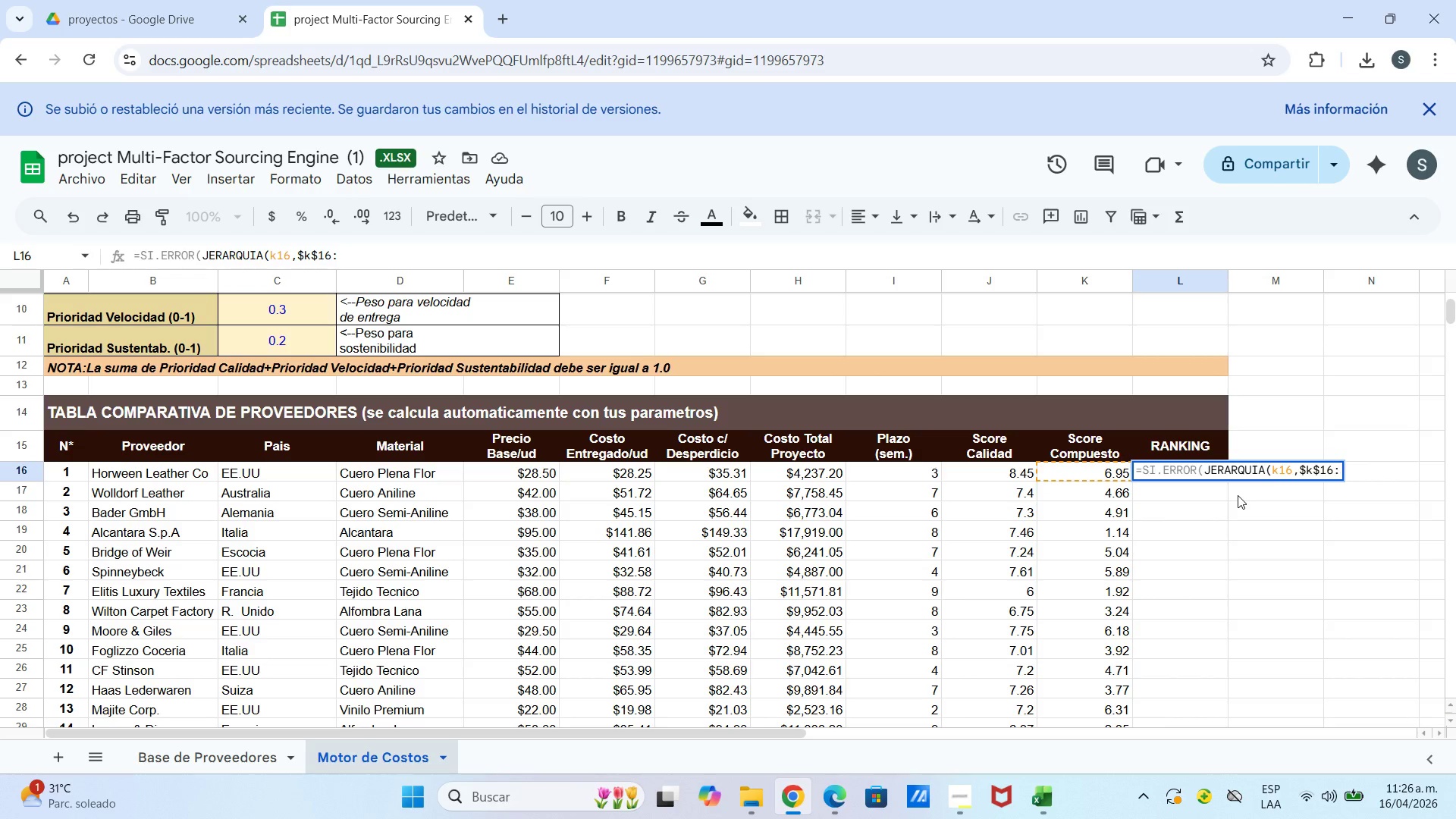 
key(Shift+6)
 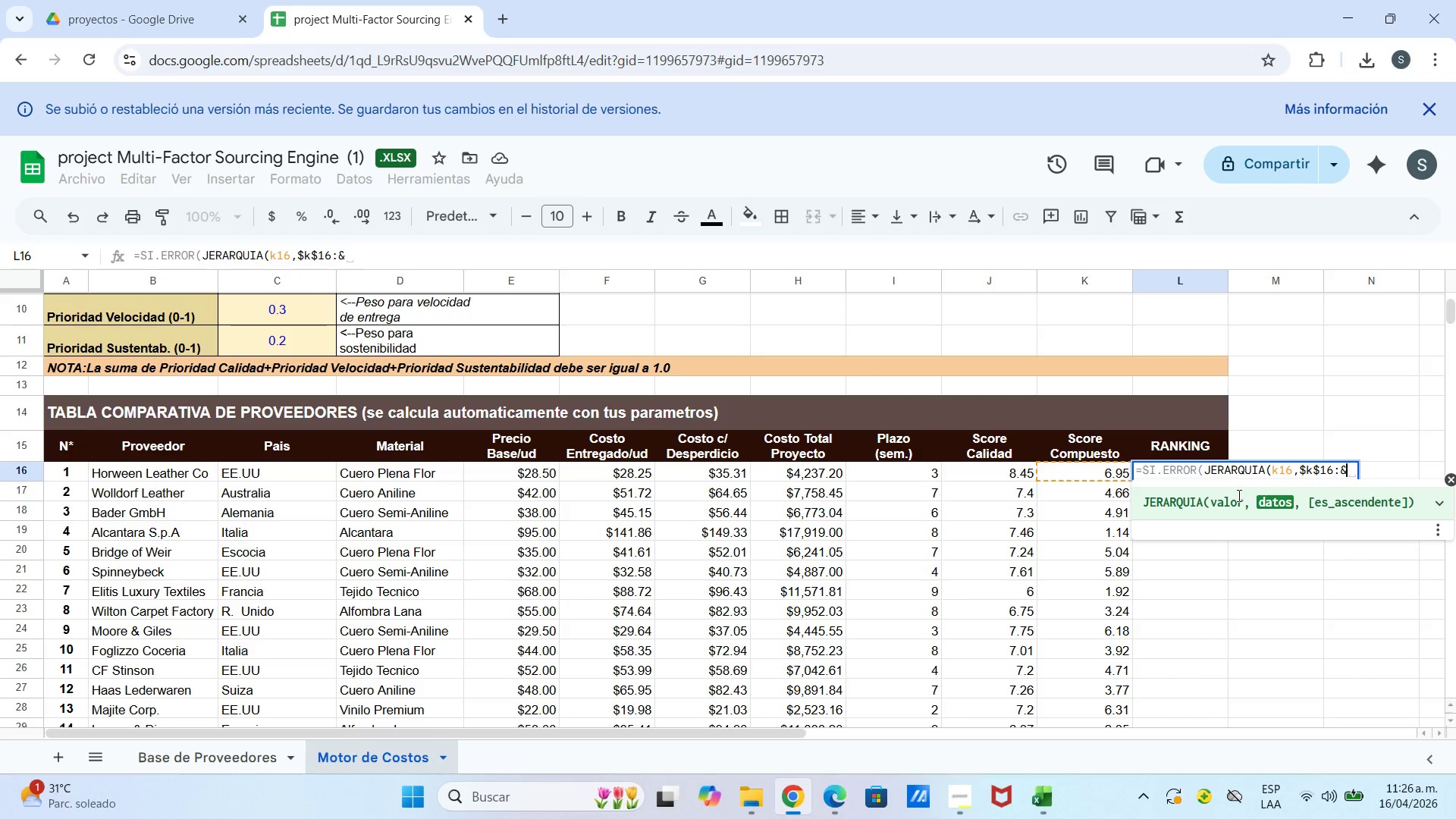 
wait(5.73)
 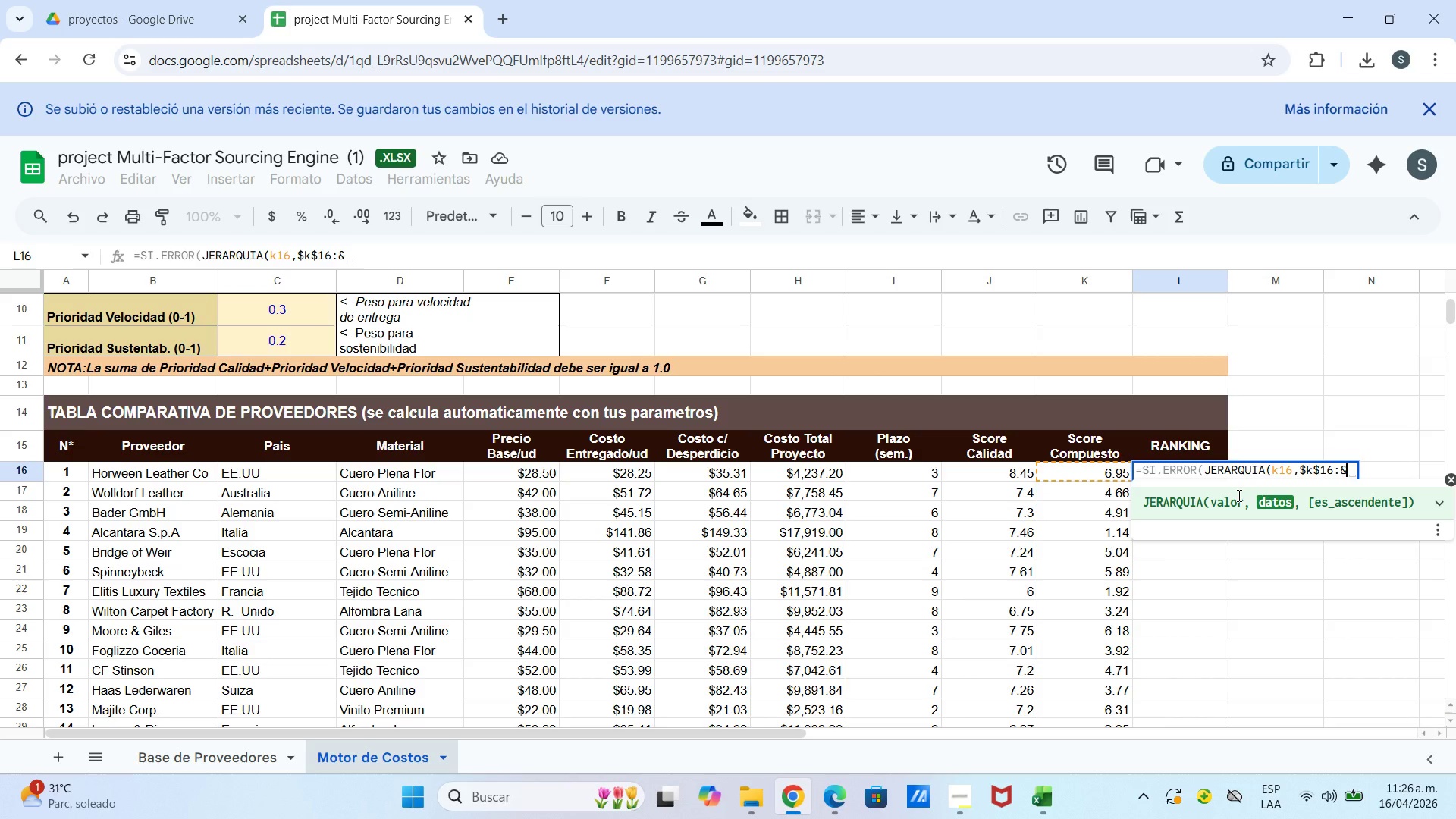 
key(Backspace)
 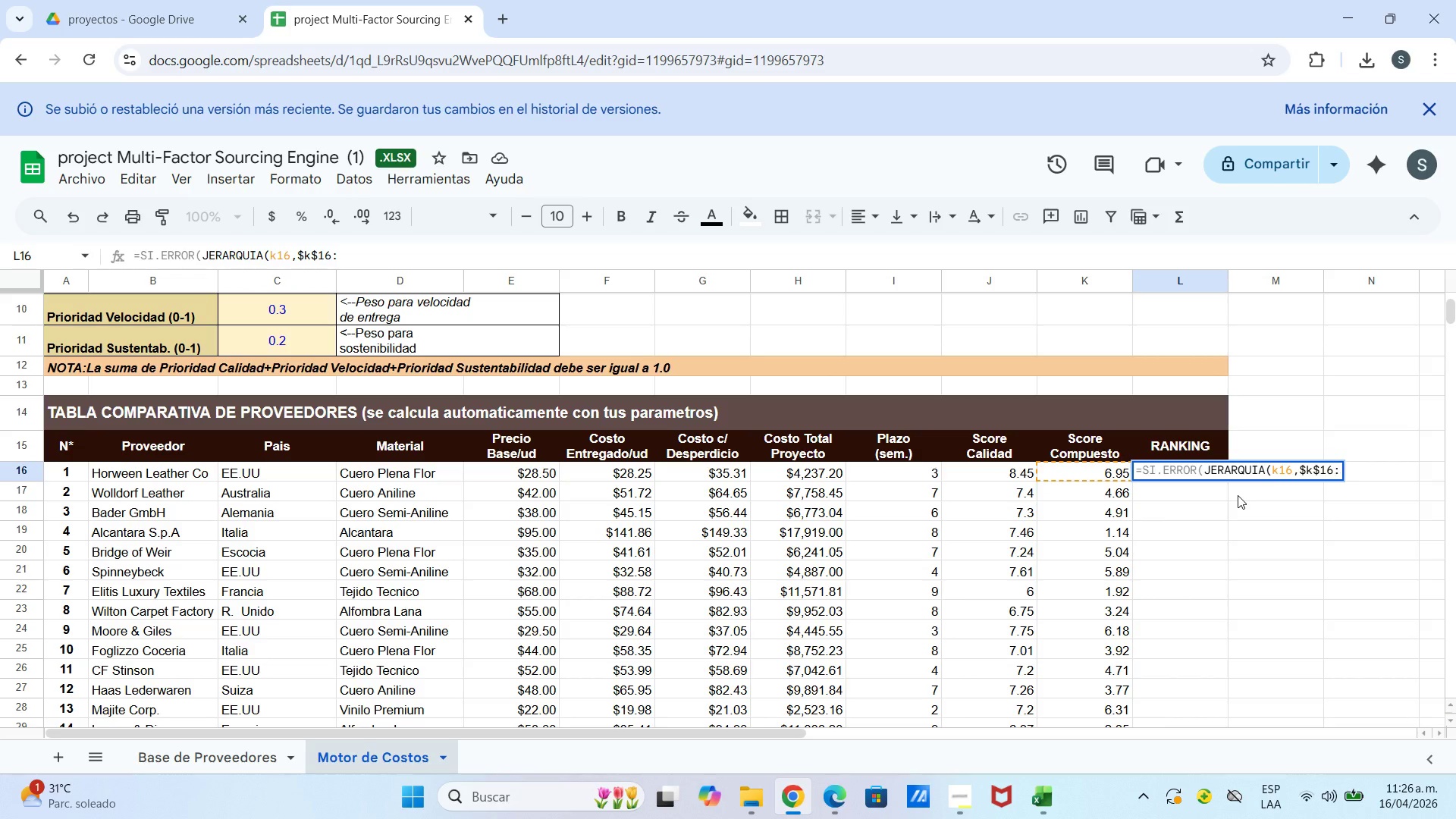 
type($k$35,0(,@@()
 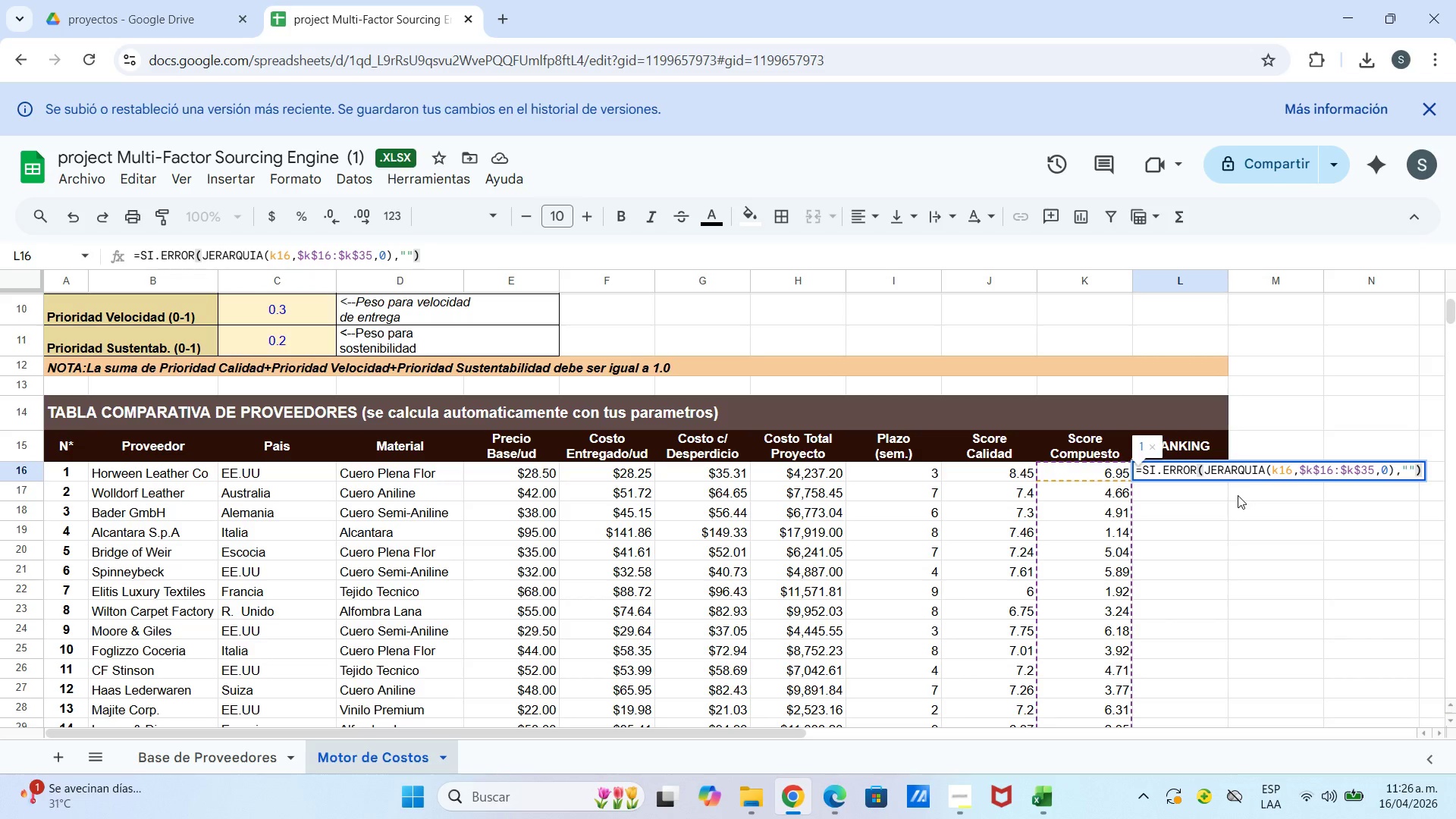 
key(Enter)
 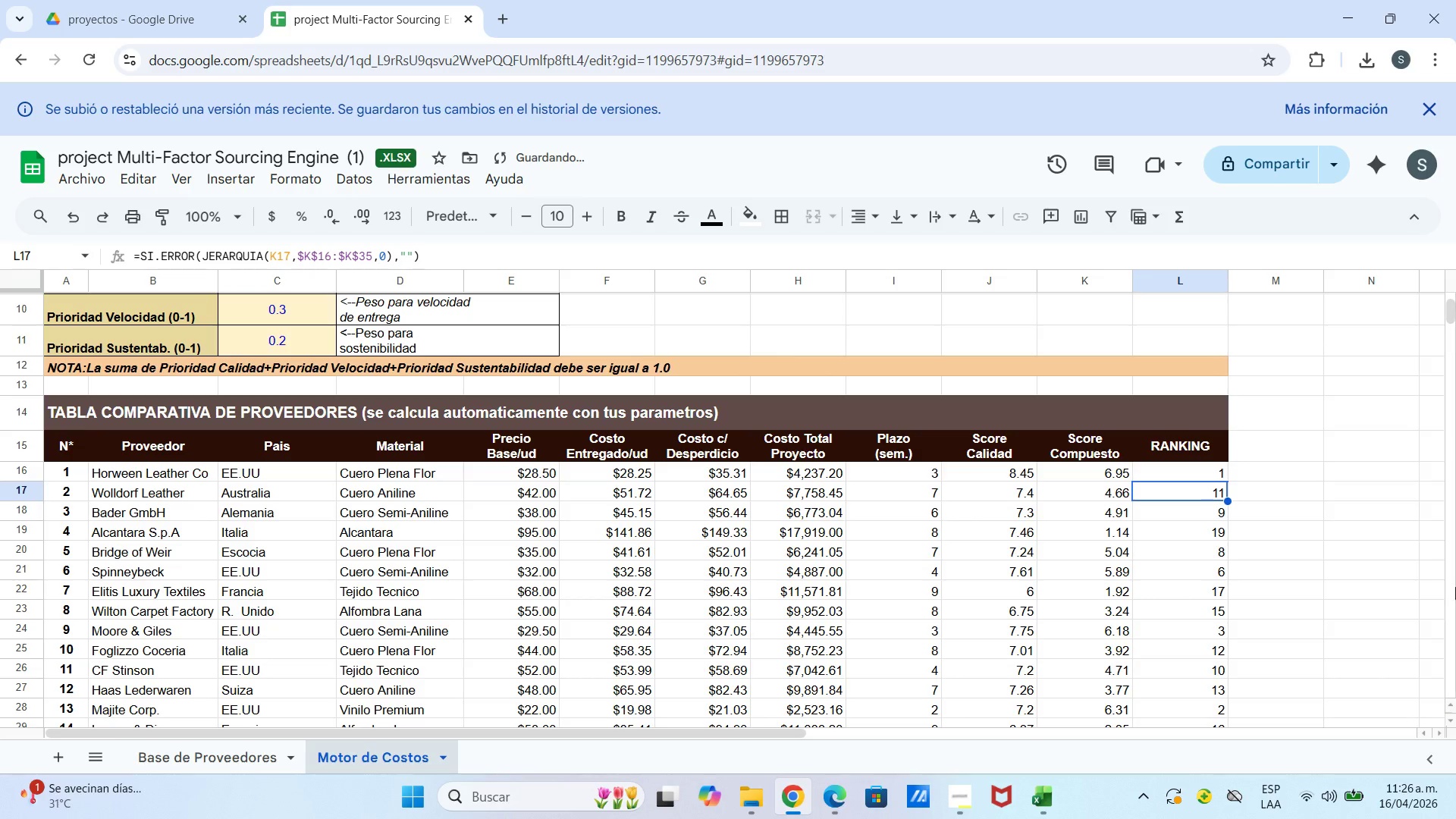 
wait(5.03)
 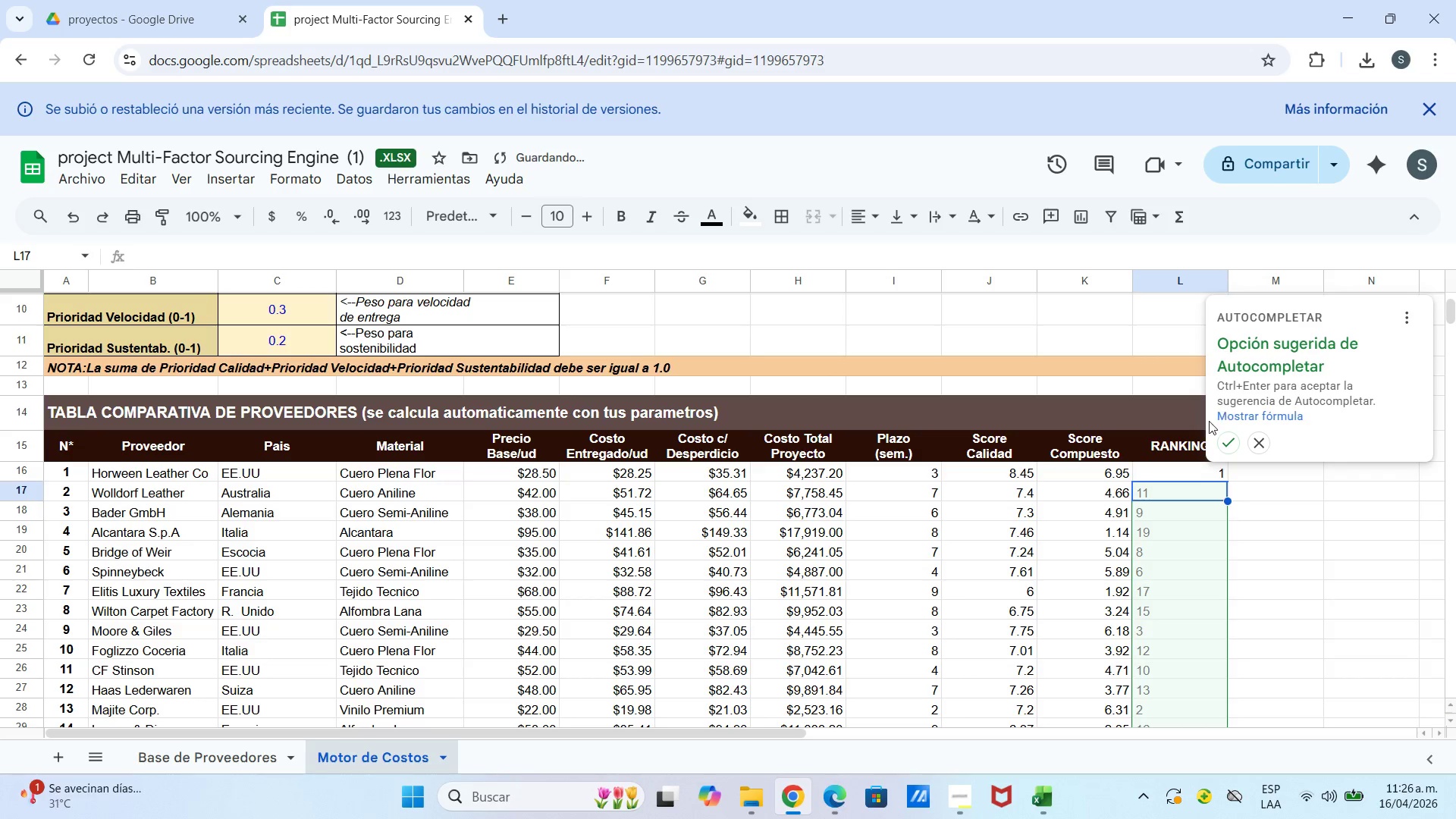 
left_click_drag(start_coordinate=[1235, 549], to_coordinate=[1277, 544])
 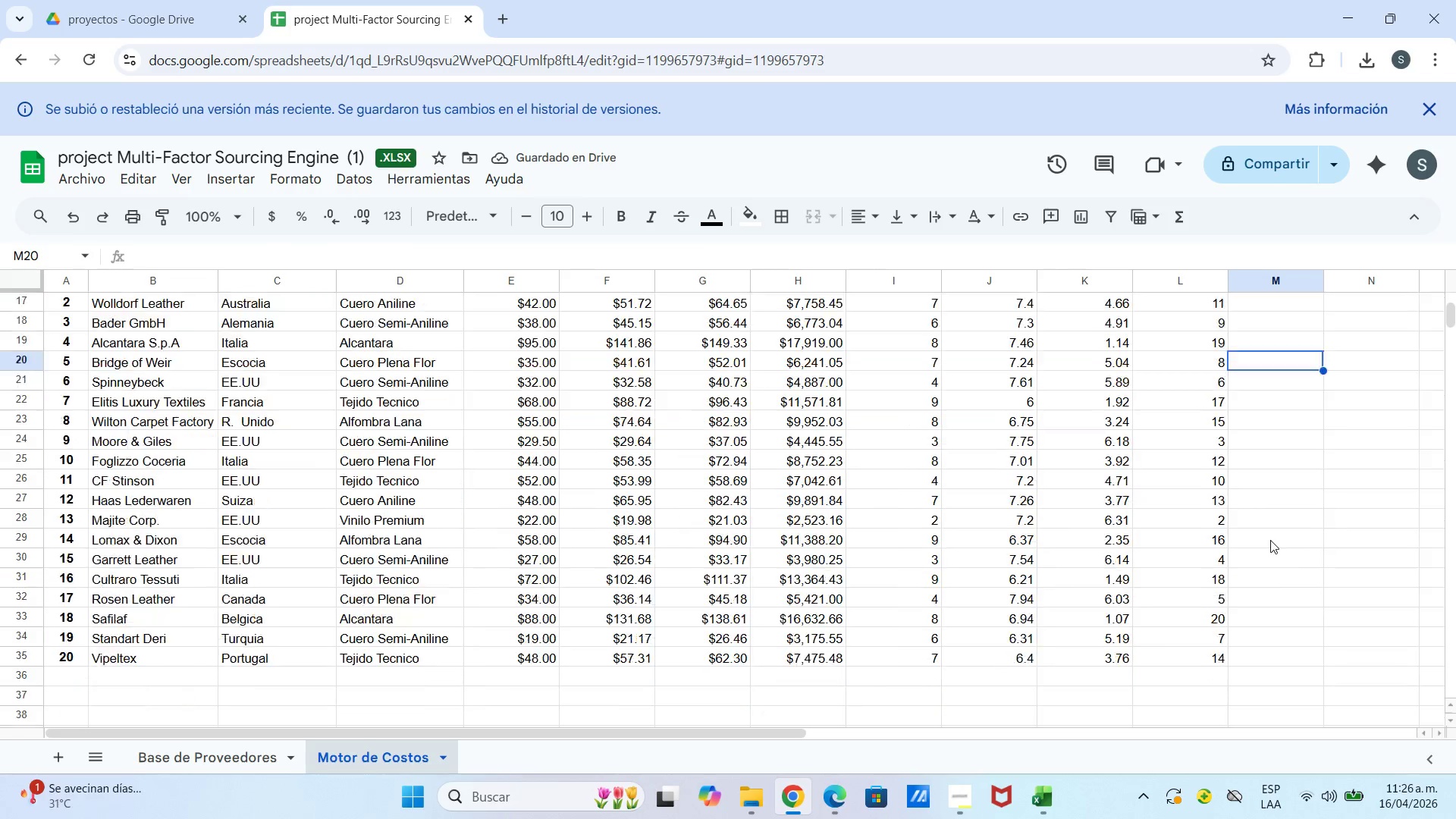 
scroll: coordinate [1270, 540], scroll_direction: down, amount: 3.0
 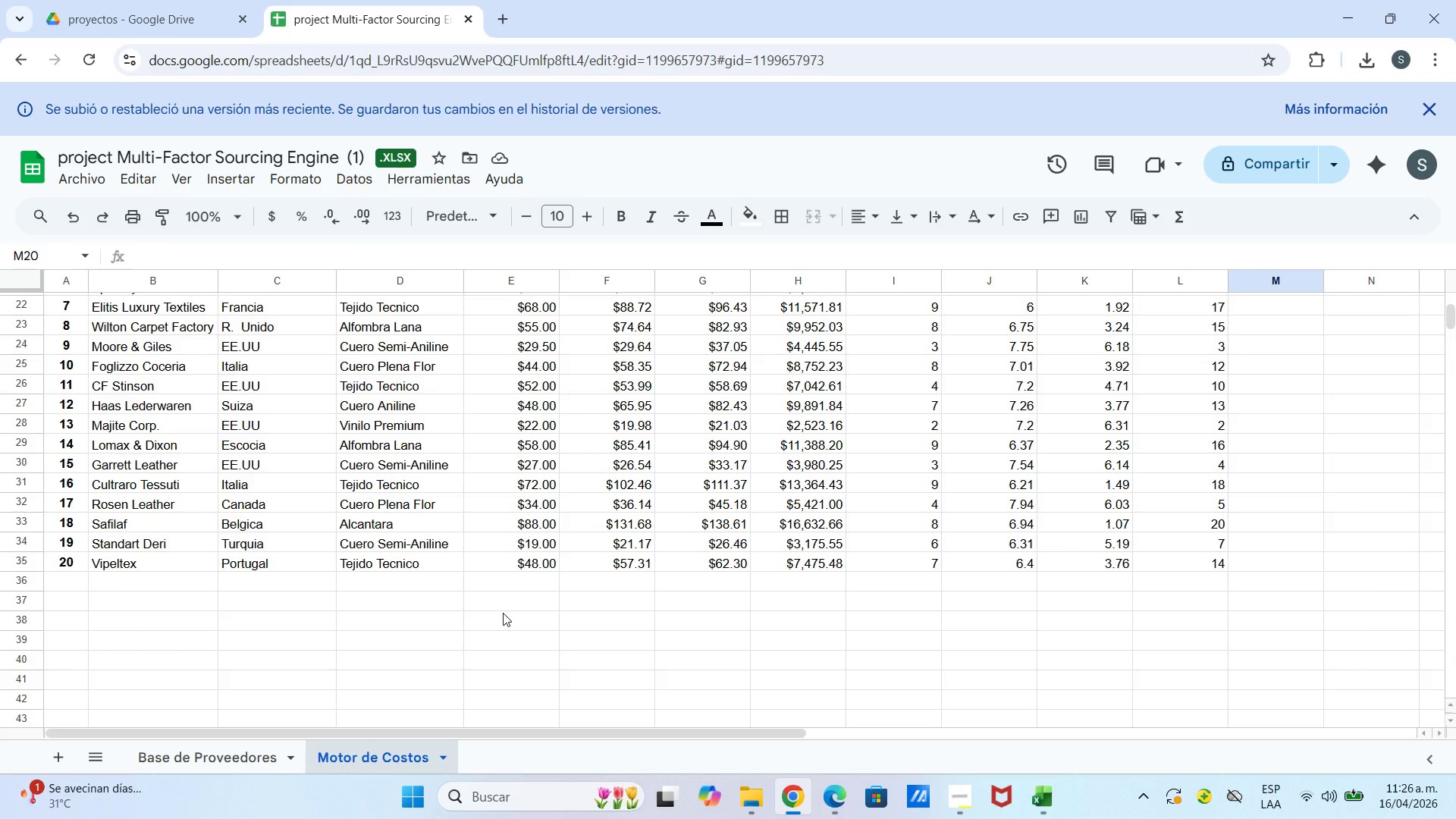 
wait(11.82)
 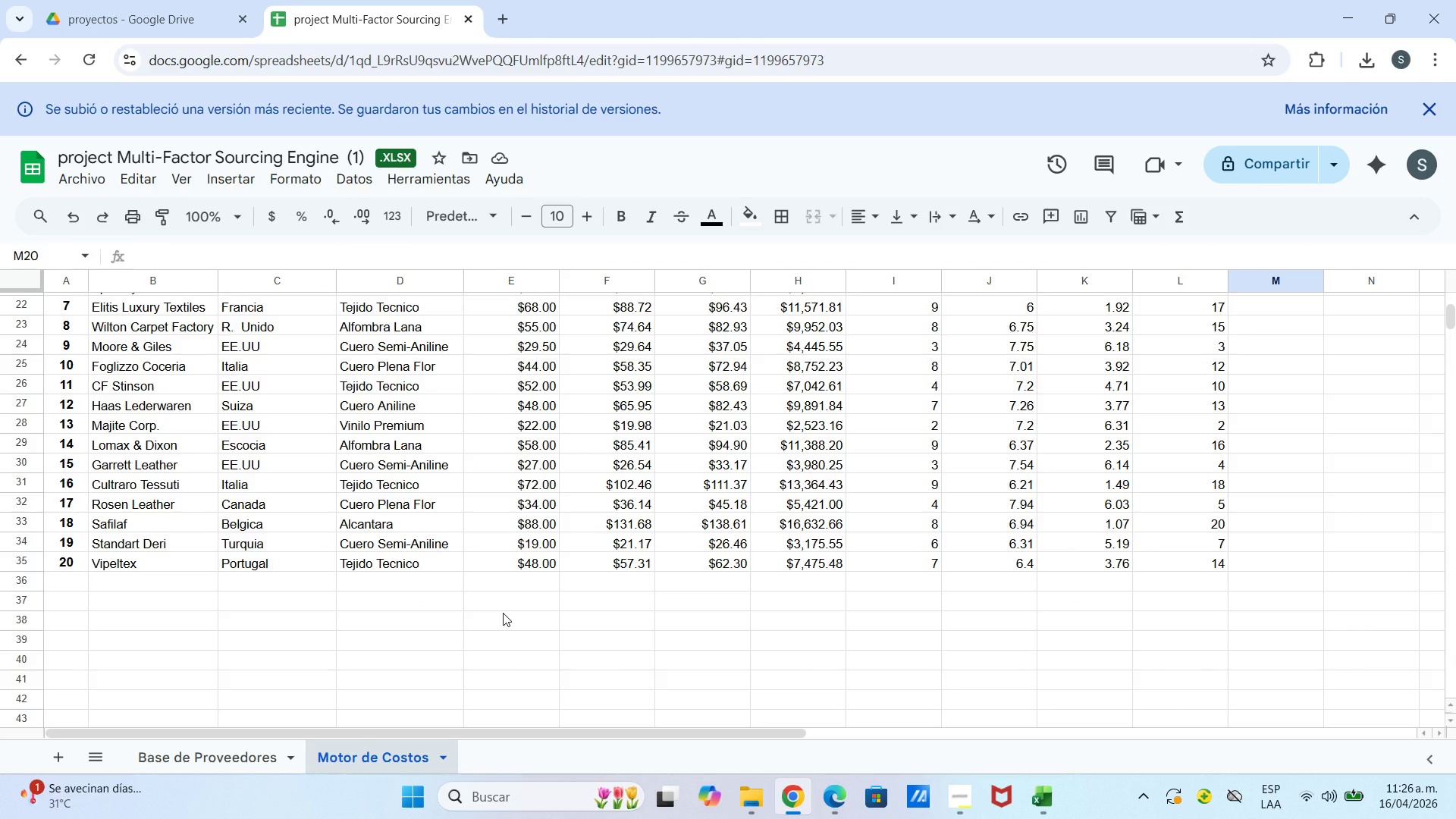 
scroll: coordinate [302, 488], scroll_direction: up, amount: 3.0
 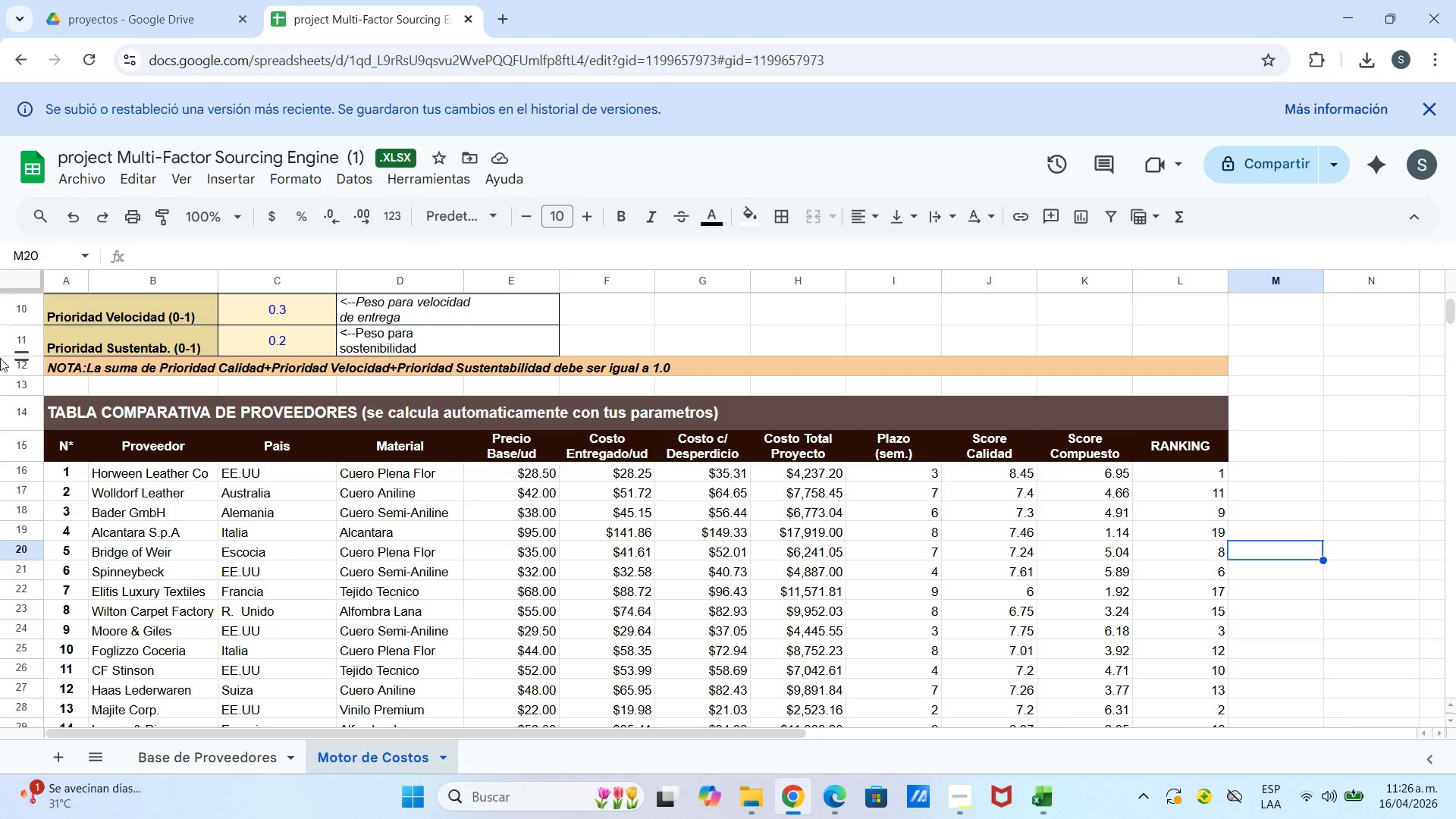 
wait(6.01)
 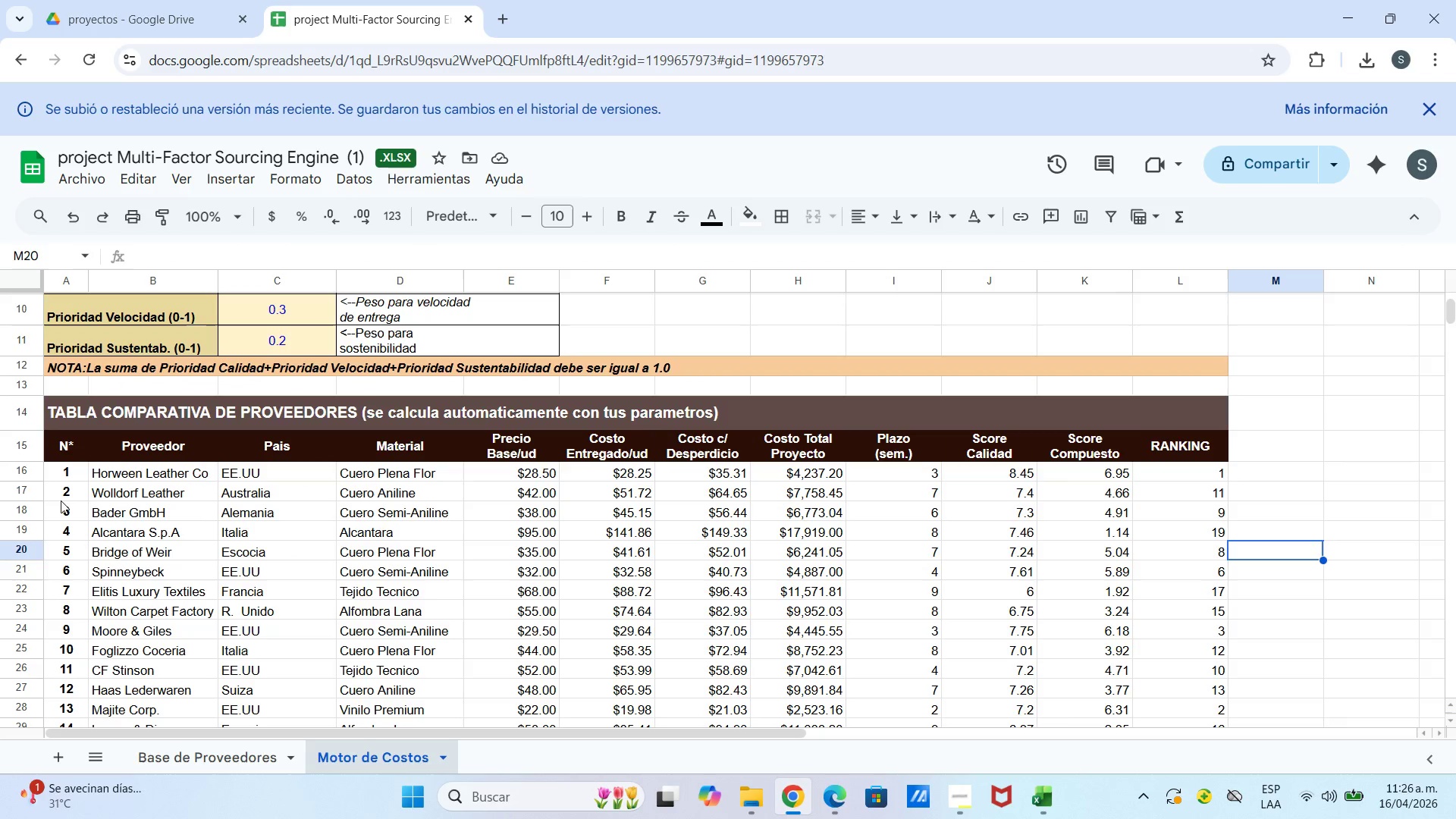 
left_click([294, 180])
 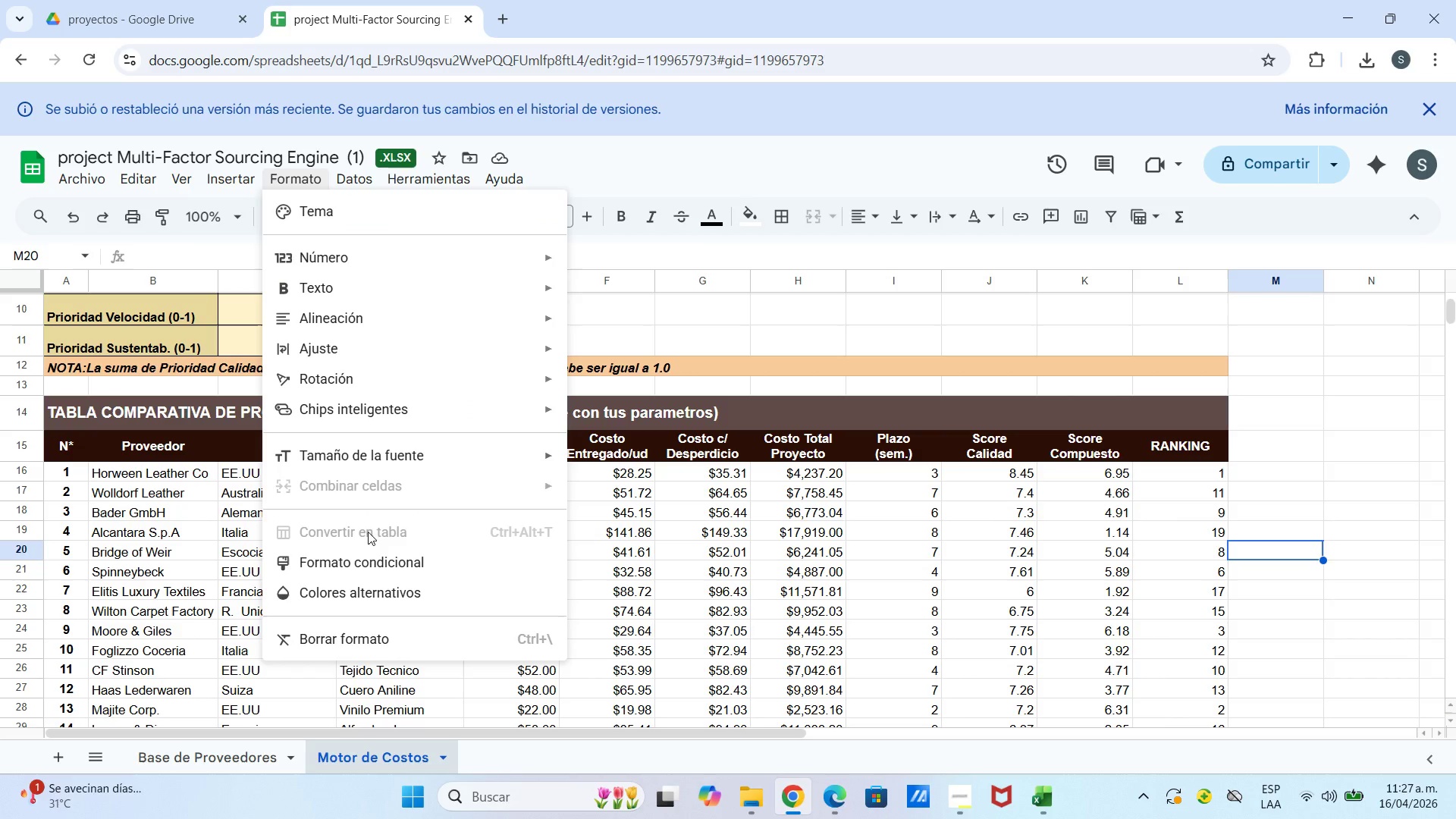 
scroll: coordinate [367, 562], scroll_direction: down, amount: 2.0
 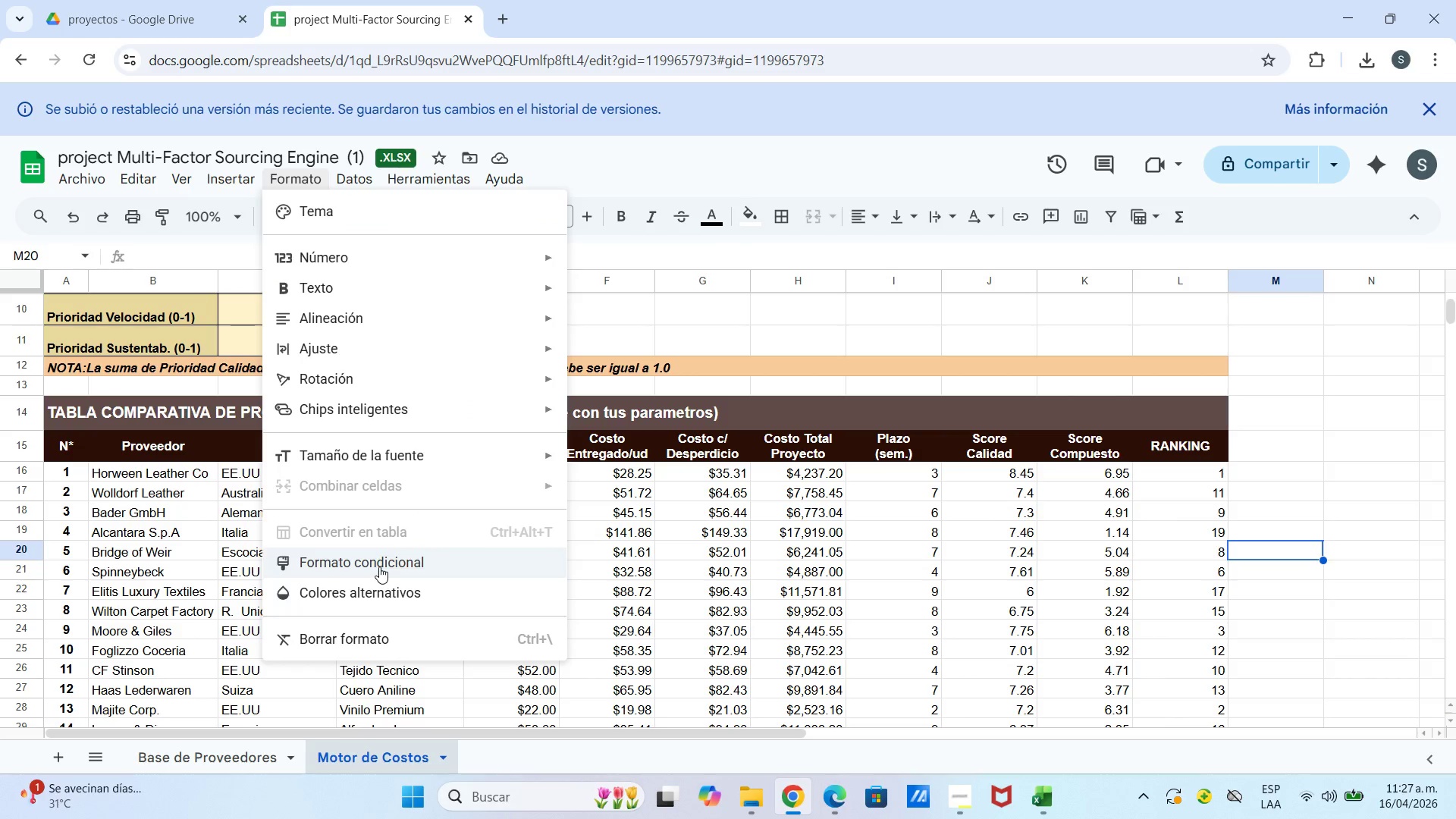 
left_click([379, 566])
 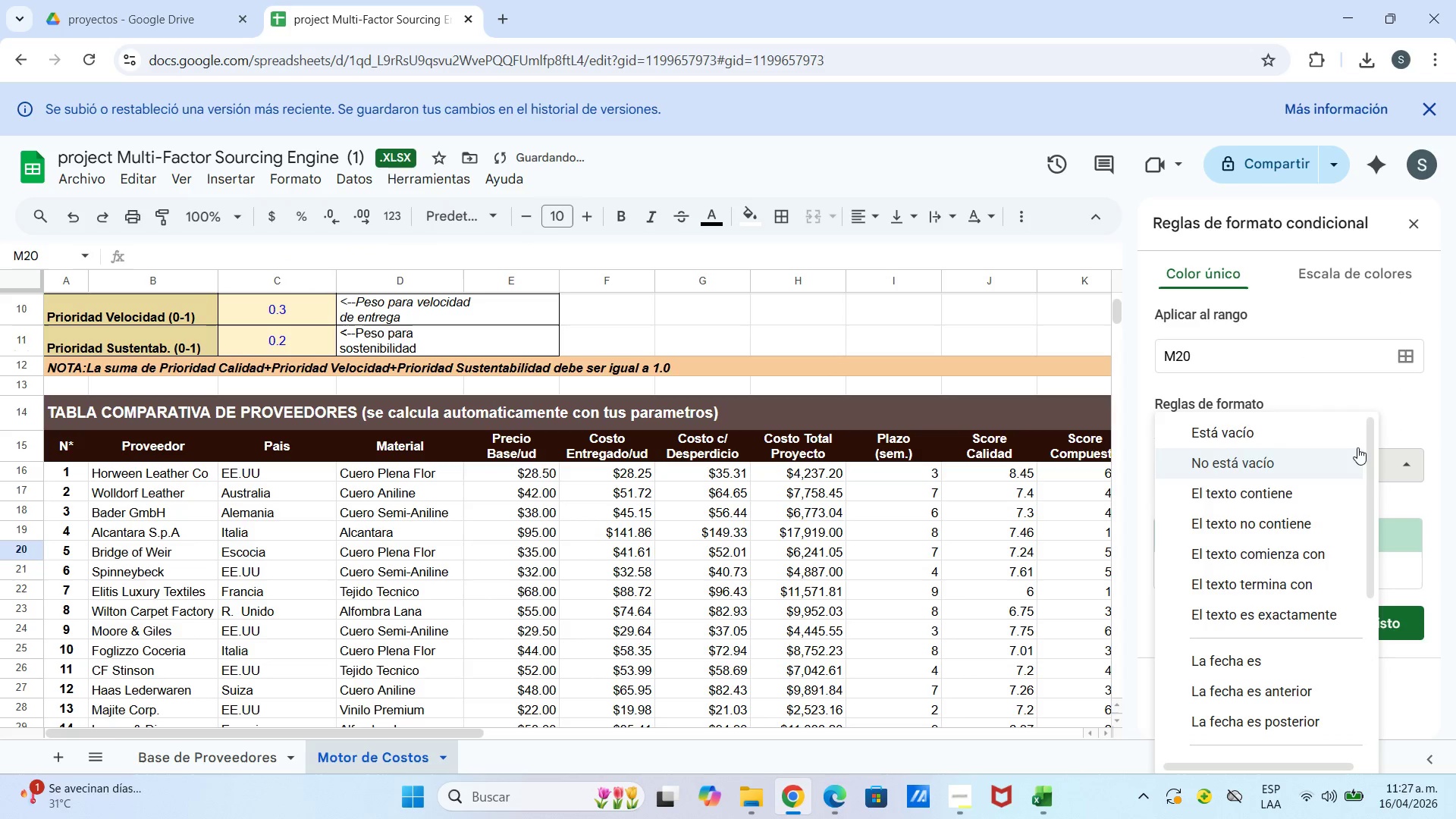 
scroll: coordinate [1282, 697], scroll_direction: down, amount: 8.0
 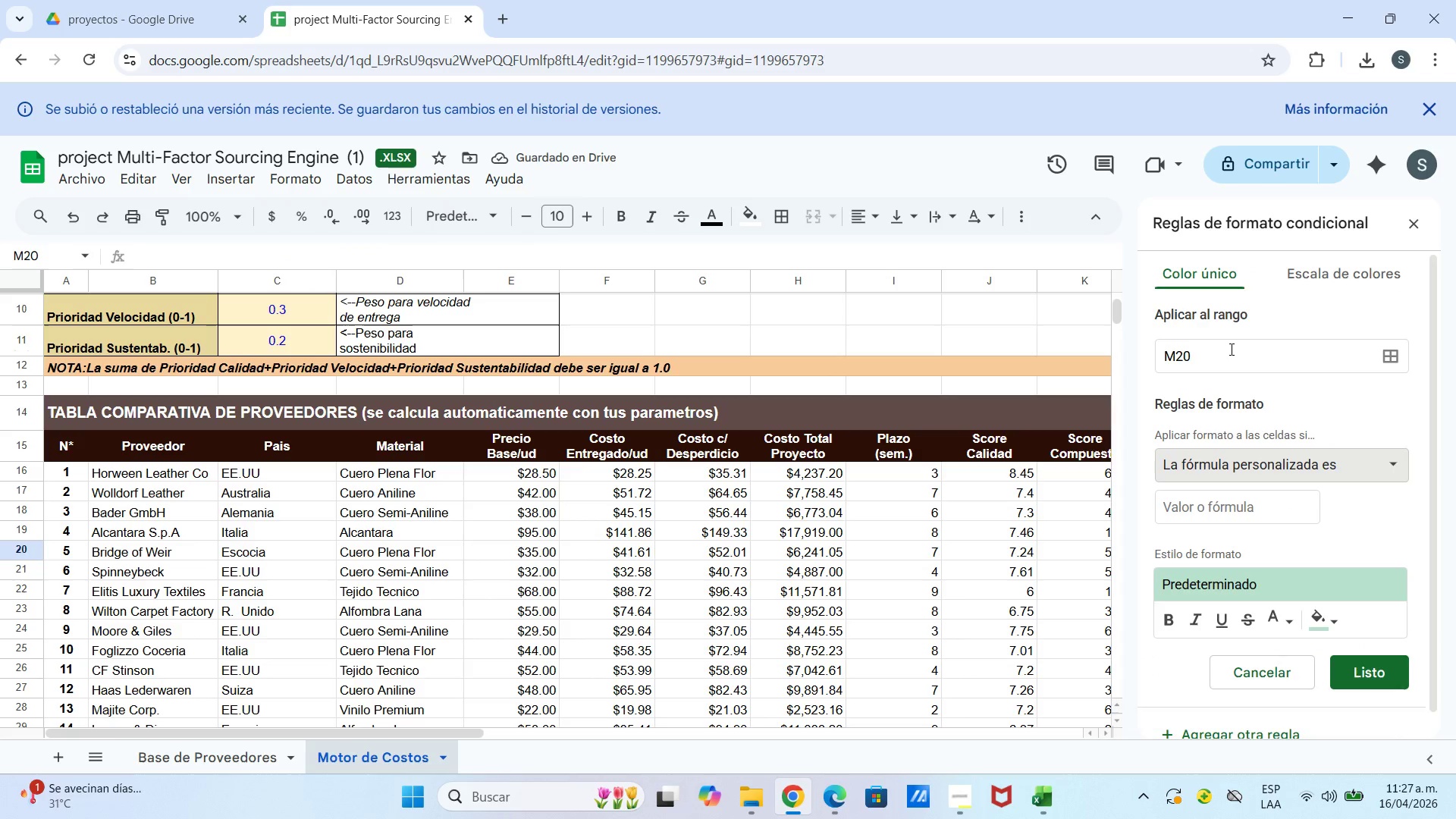 
left_click_drag(start_coordinate=[1230, 358], to_coordinate=[1156, 367])
 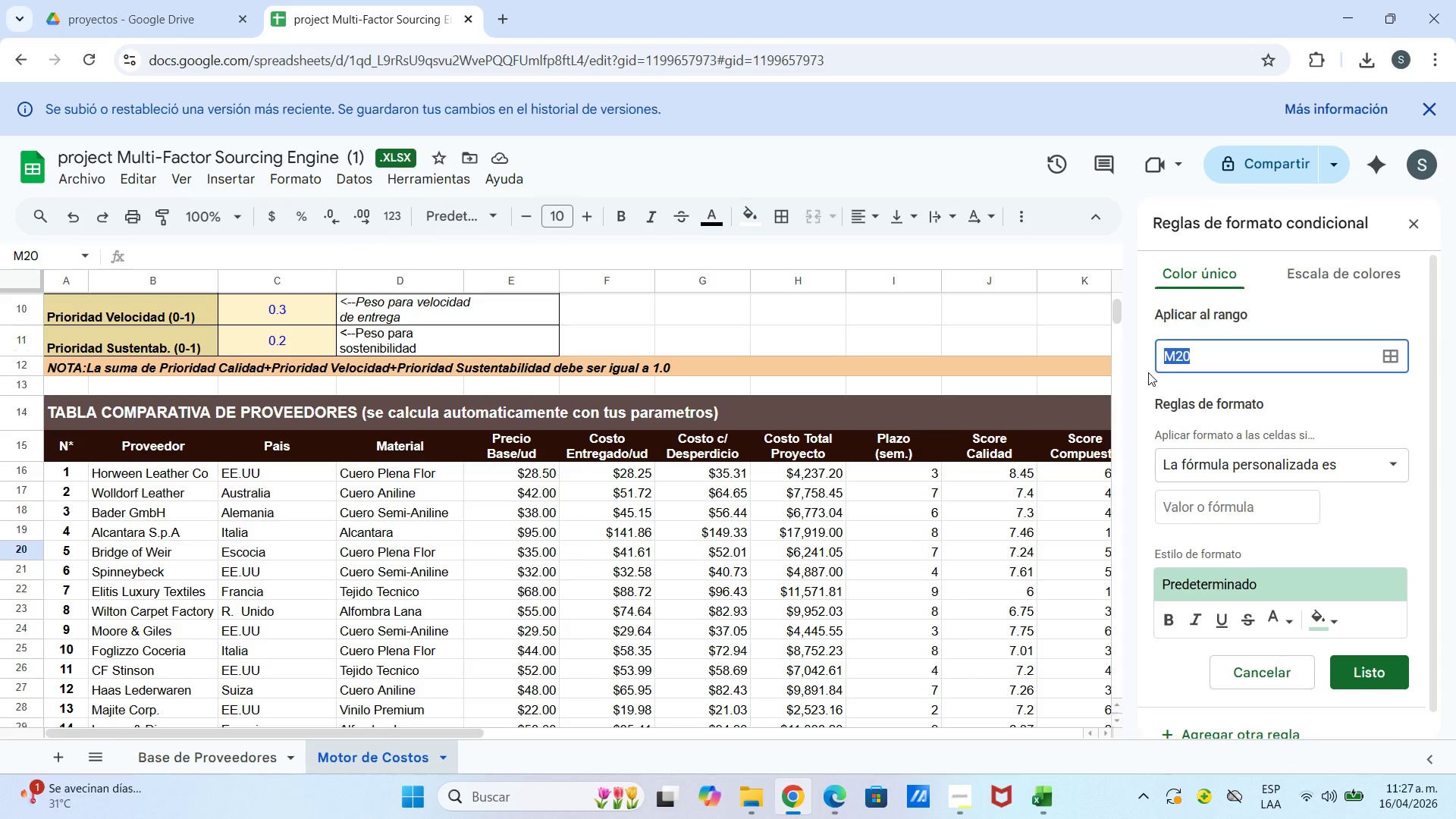 
key(Backspace)
type(a16>l35)
 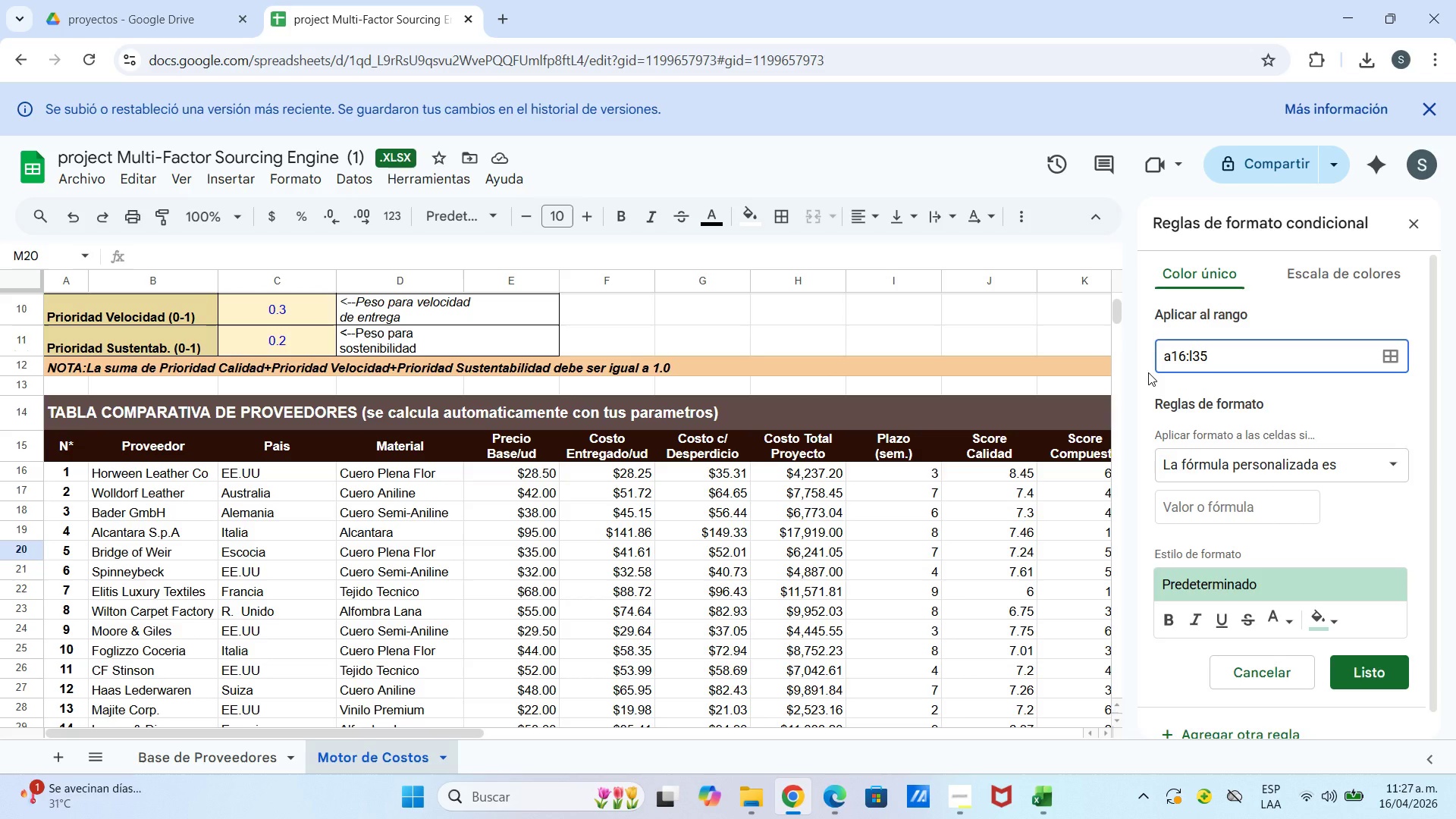 
key(Enter)
 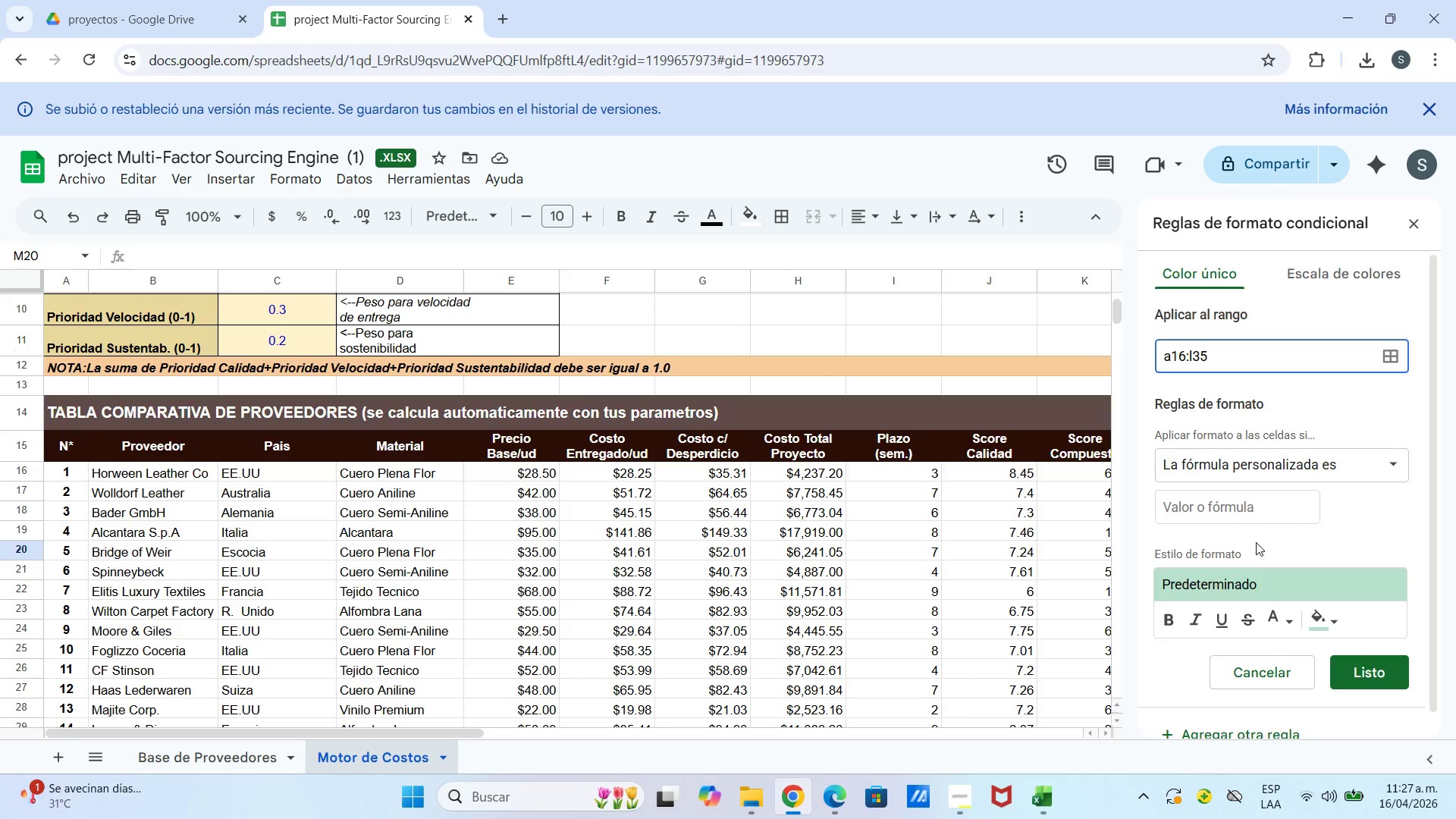 
left_click([1251, 507])
 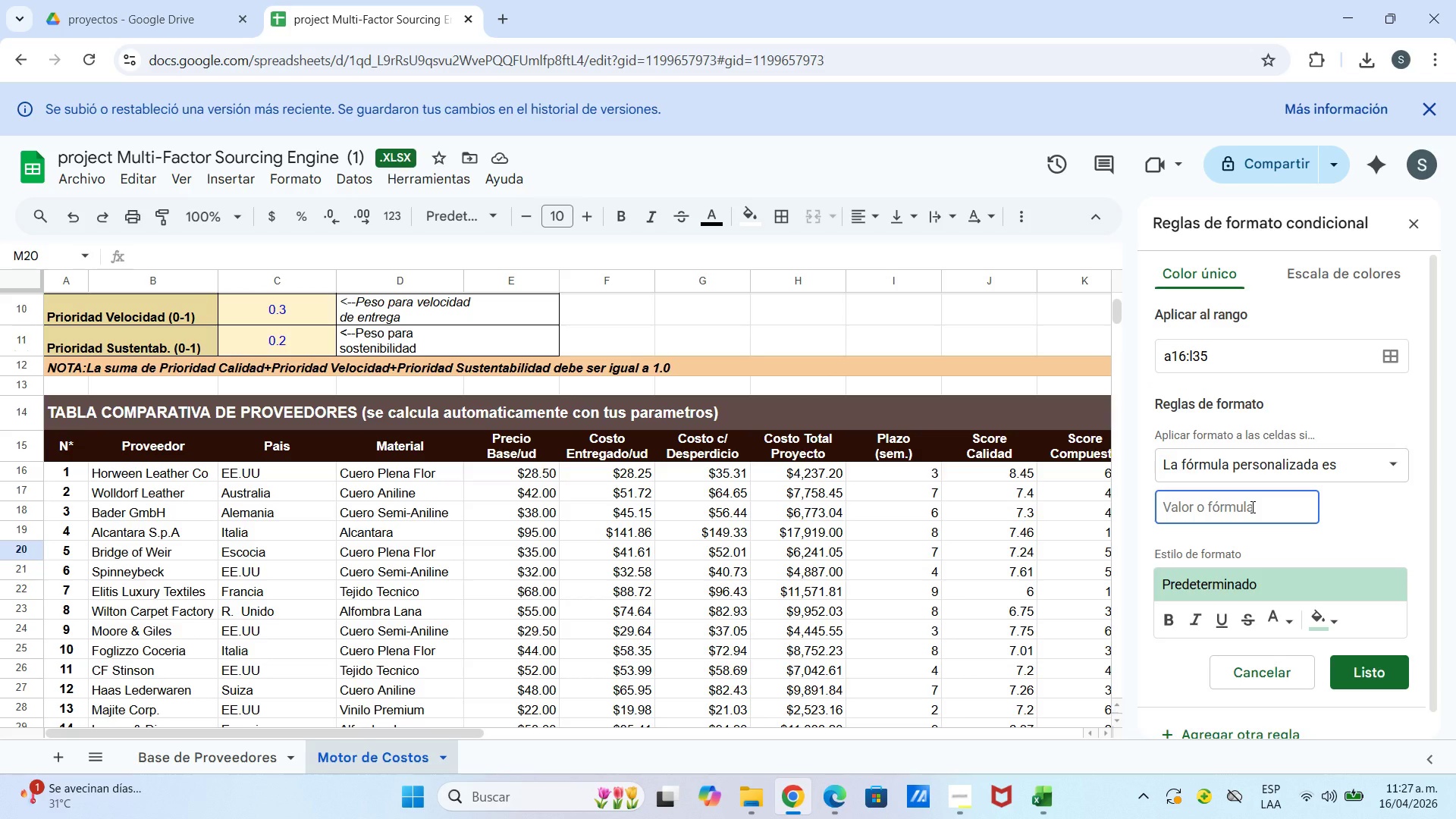 
type(a16>)
 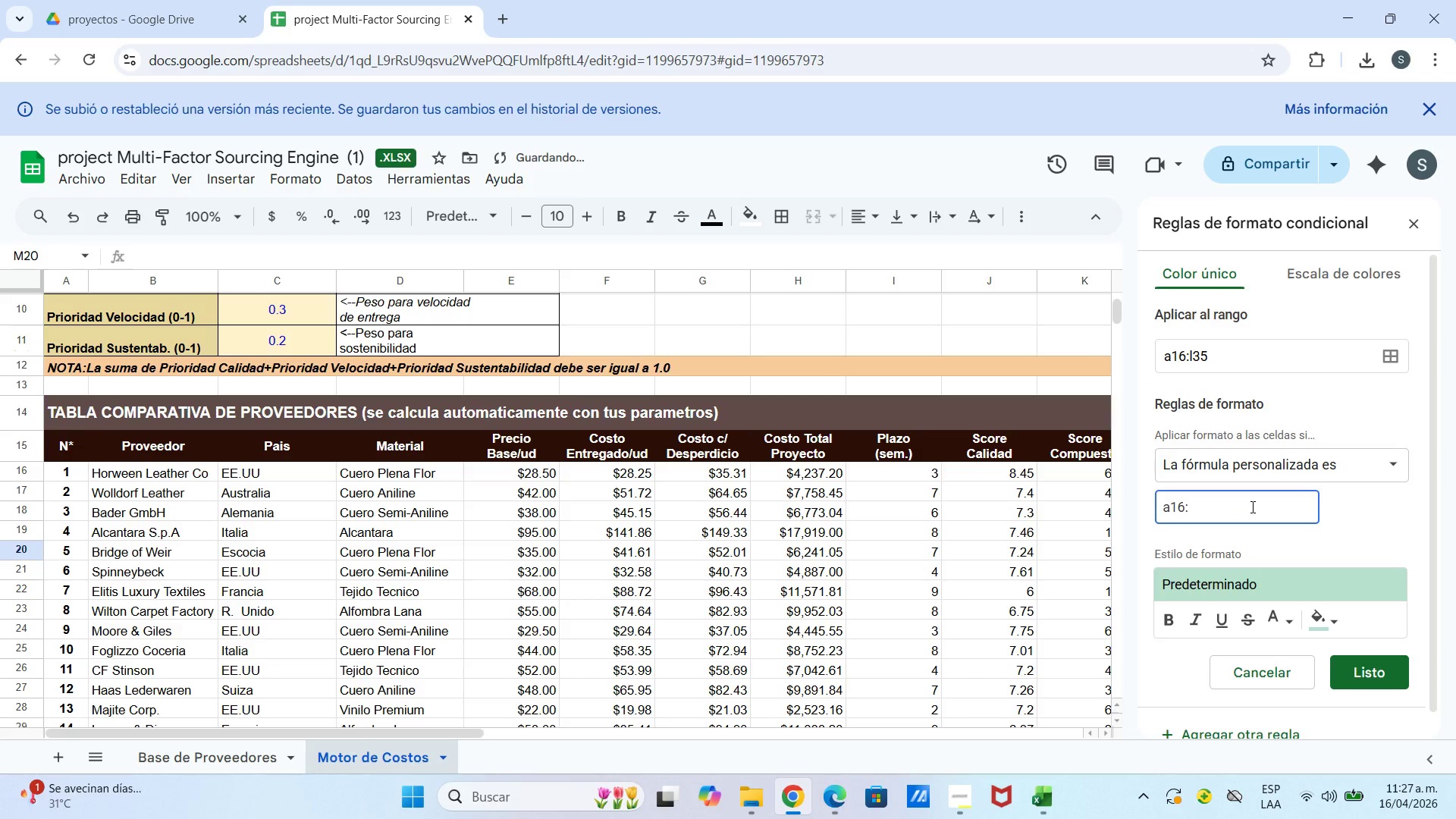 
wait(5.31)
 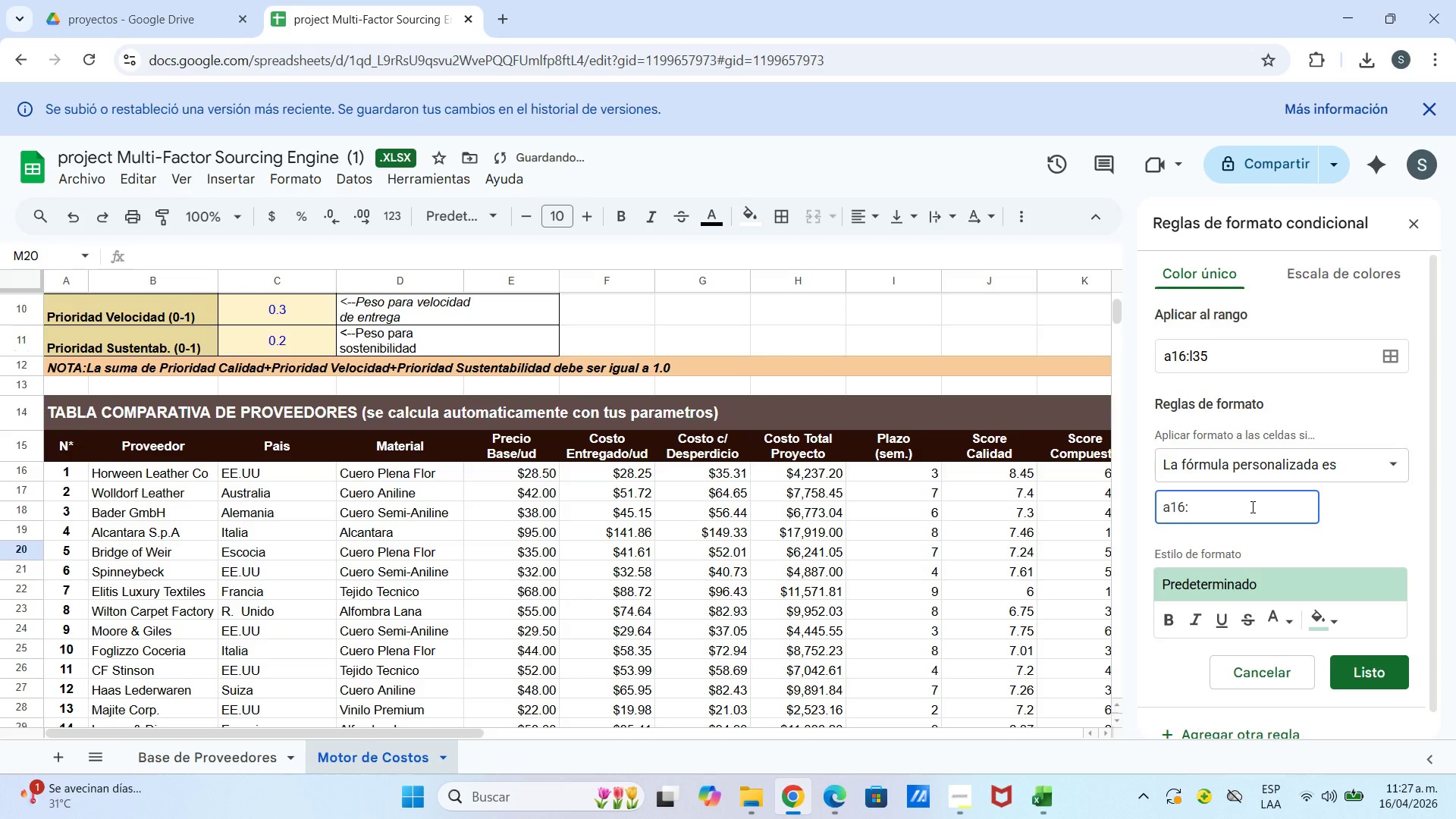 
key(Backspace)
key(Backspace)
key(Backspace)
key(Backspace)
key(Backspace)
type()$H16[Break])
 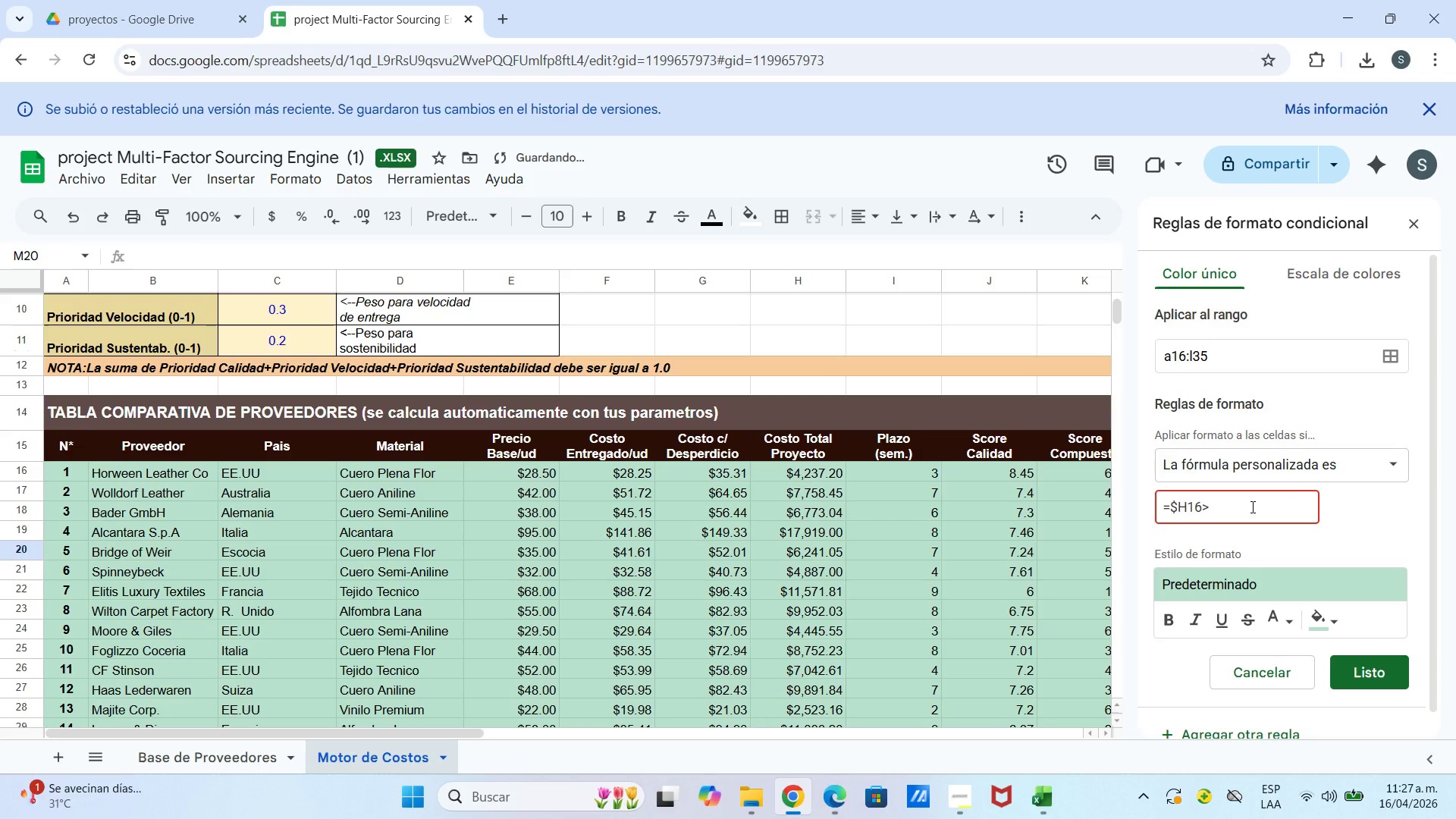 
type($c$7)
 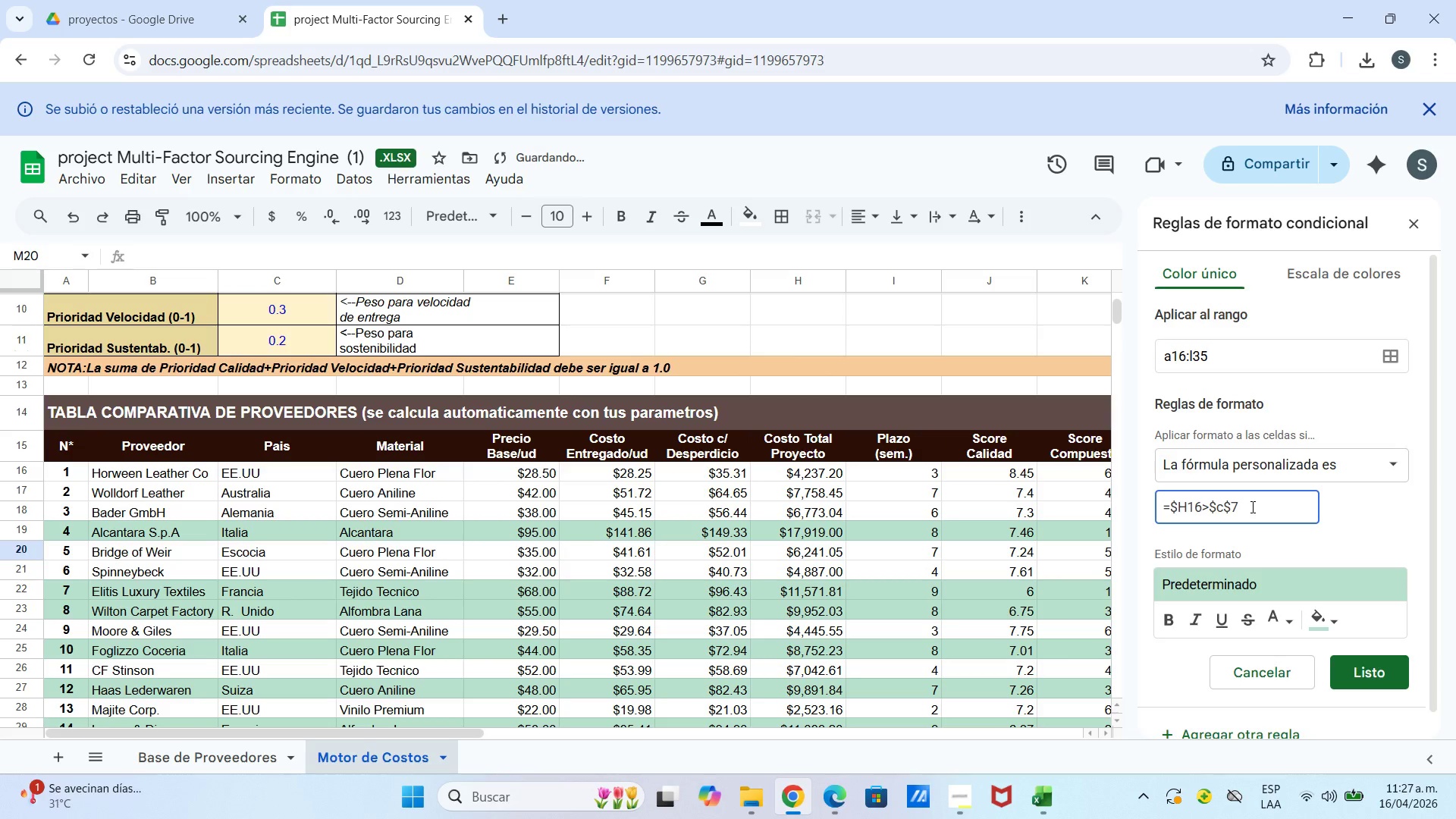 
key(Enter)
 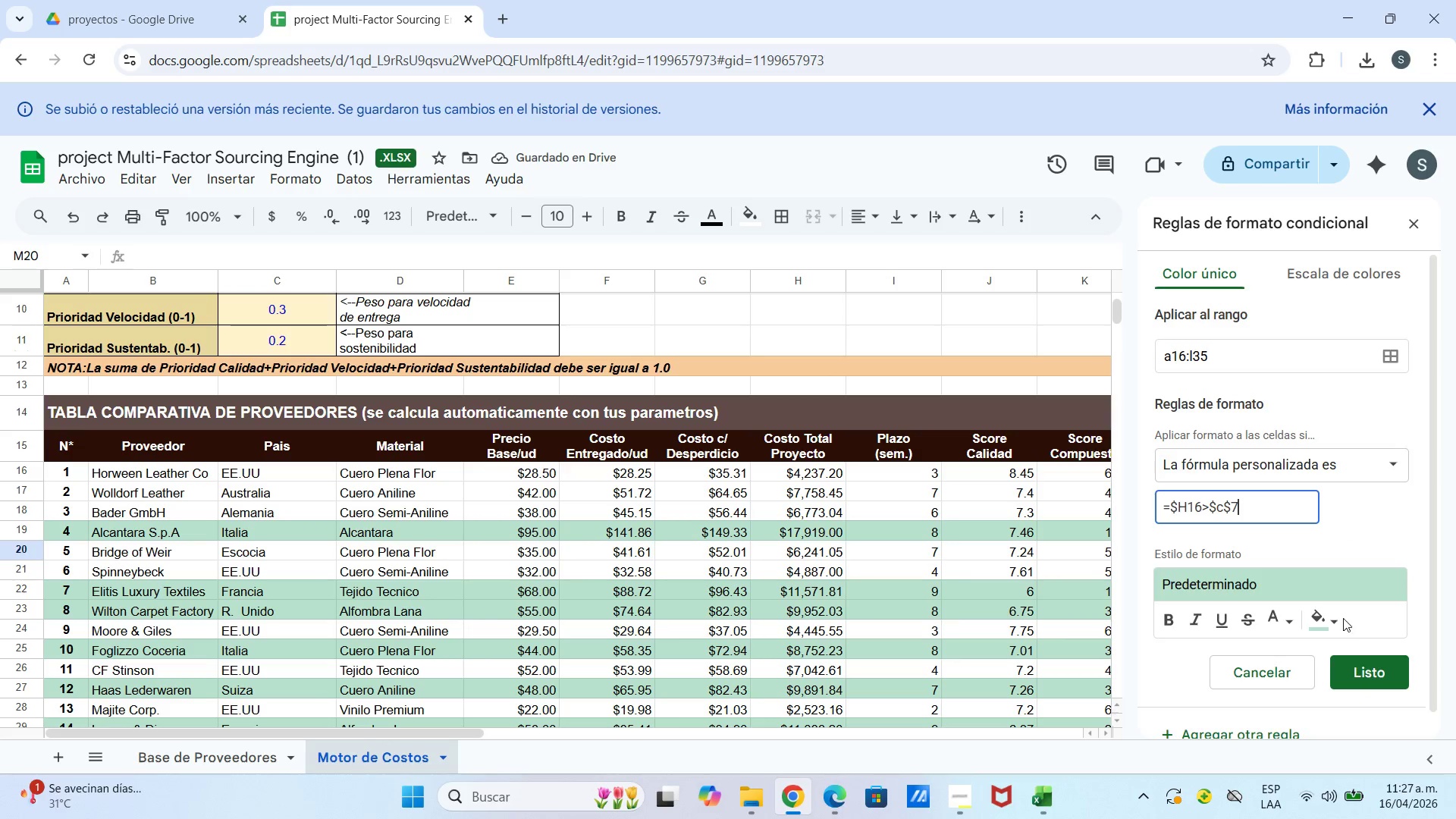 
wait(8.41)
 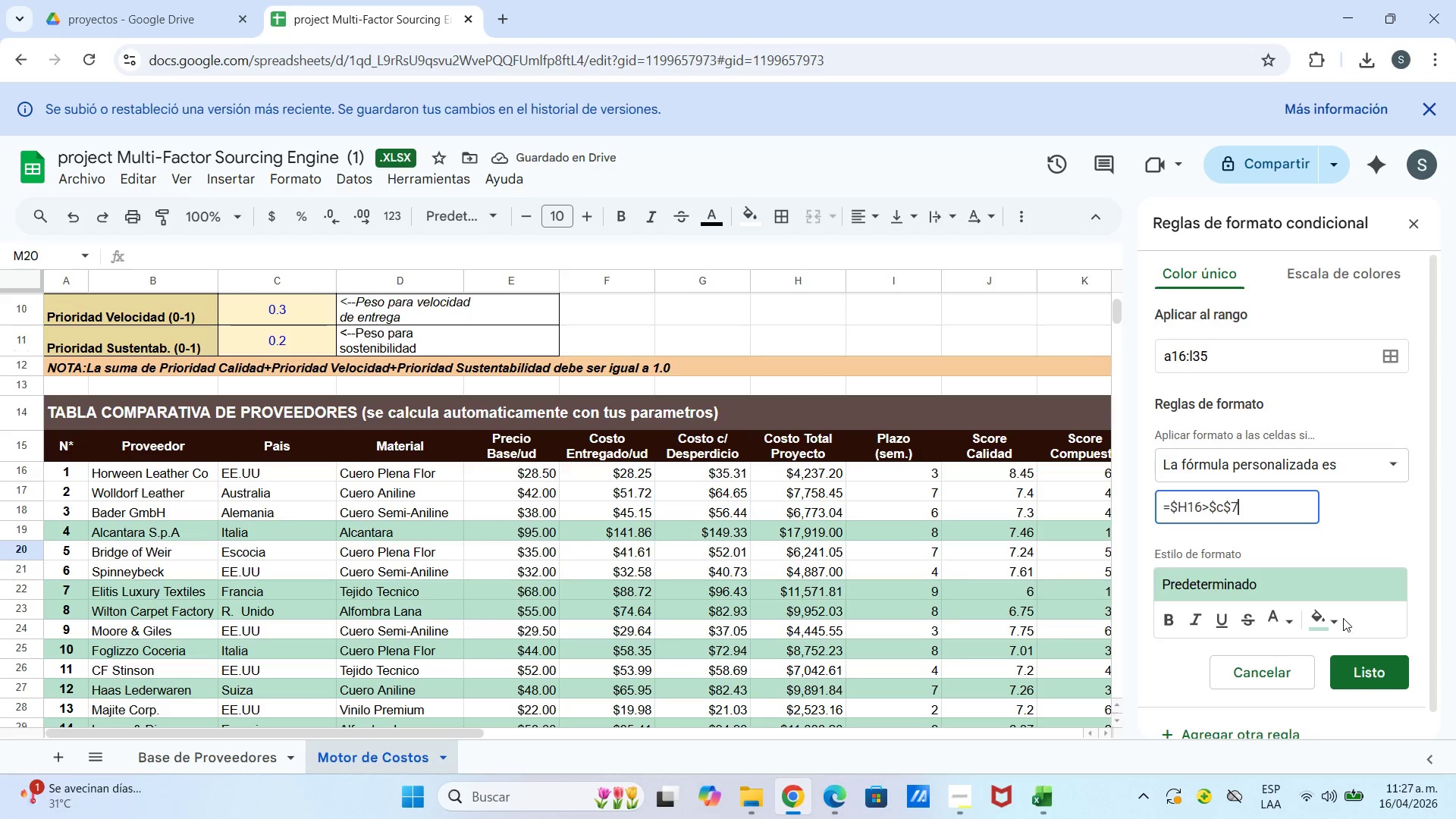 
left_click([1278, 276])
 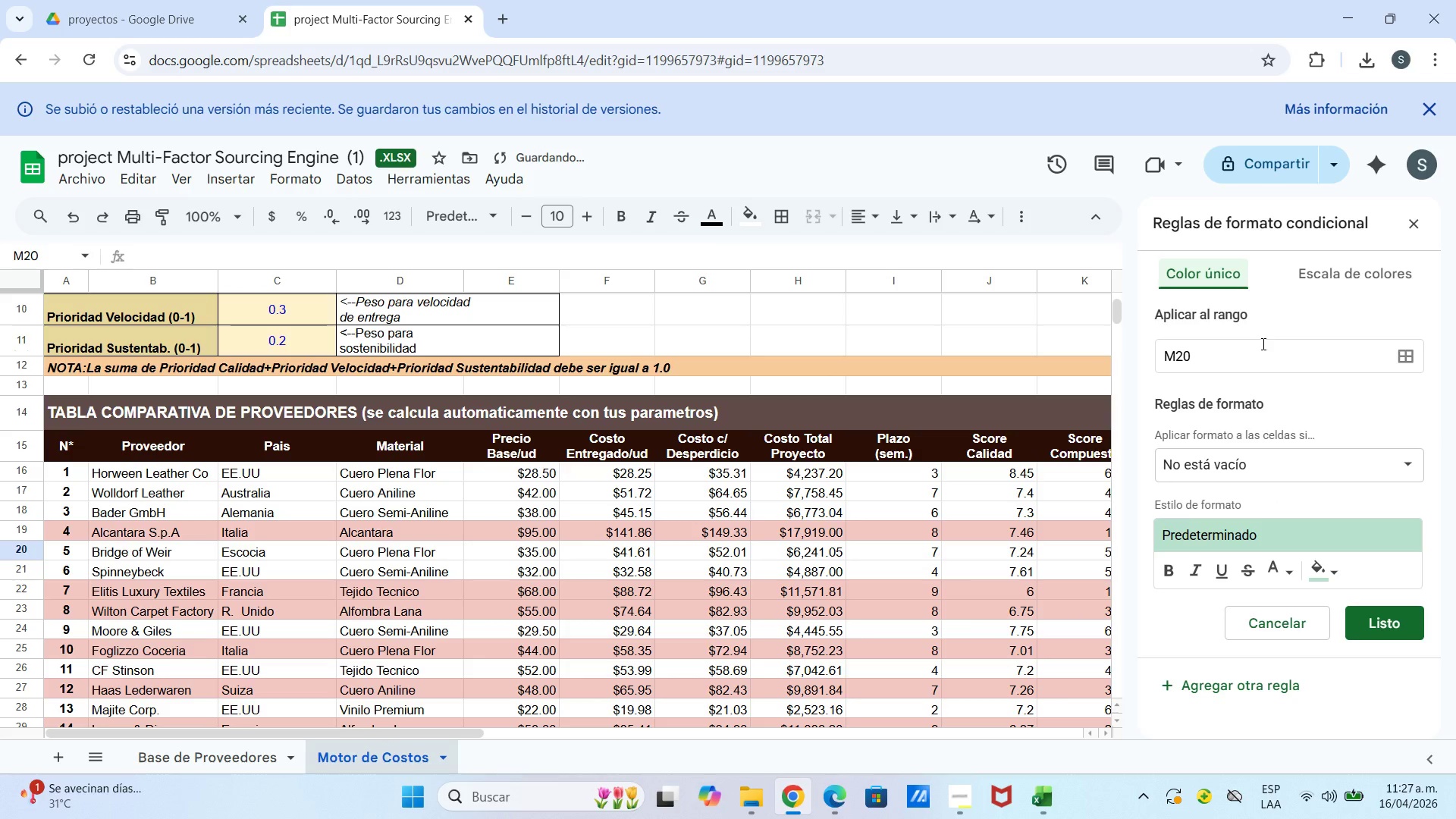 
left_click_drag(start_coordinate=[1262, 345], to_coordinate=[1163, 353])
 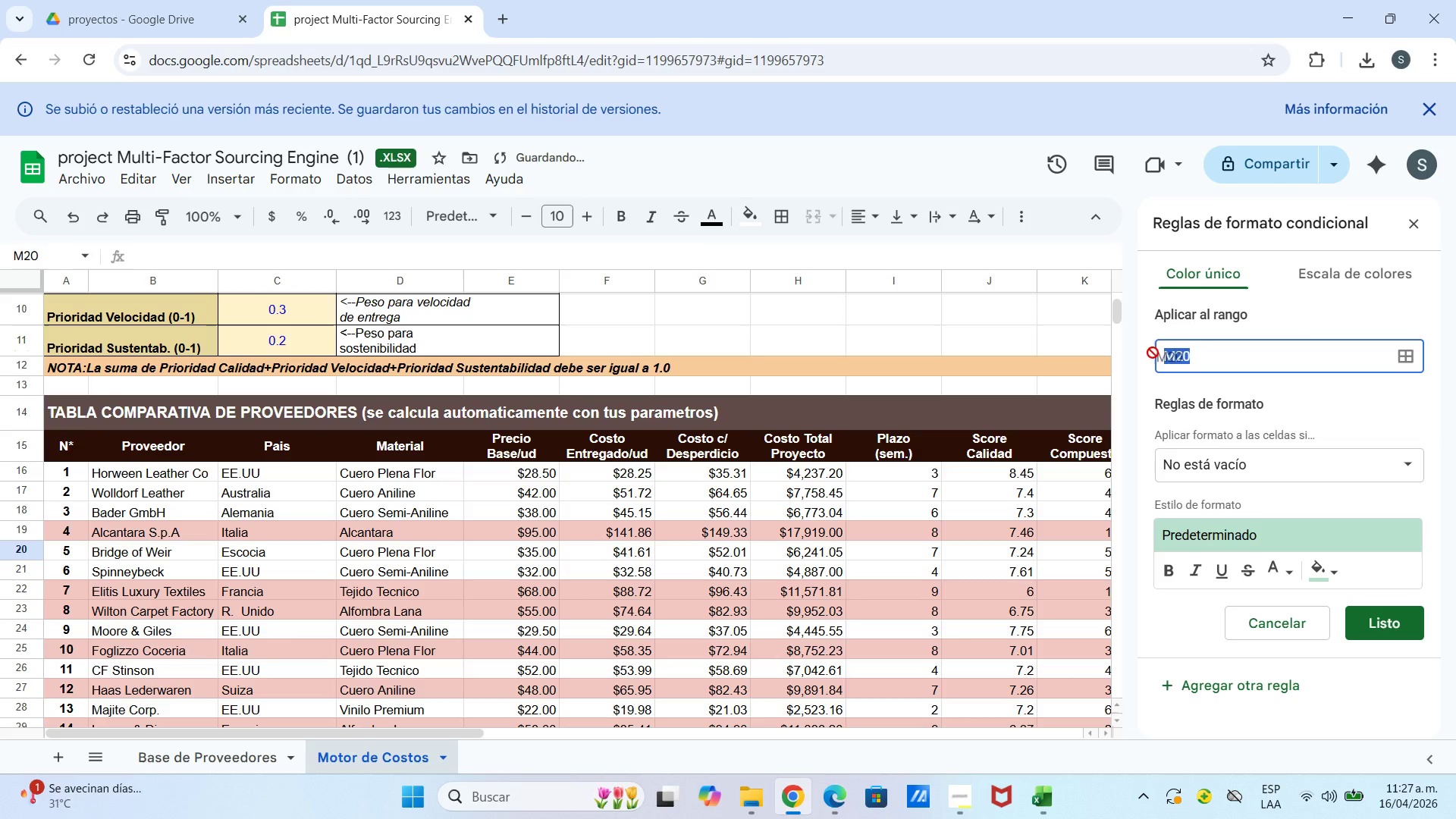 
left_click_drag(start_coordinate=[1160, 353], to_coordinate=[1151, 353])
 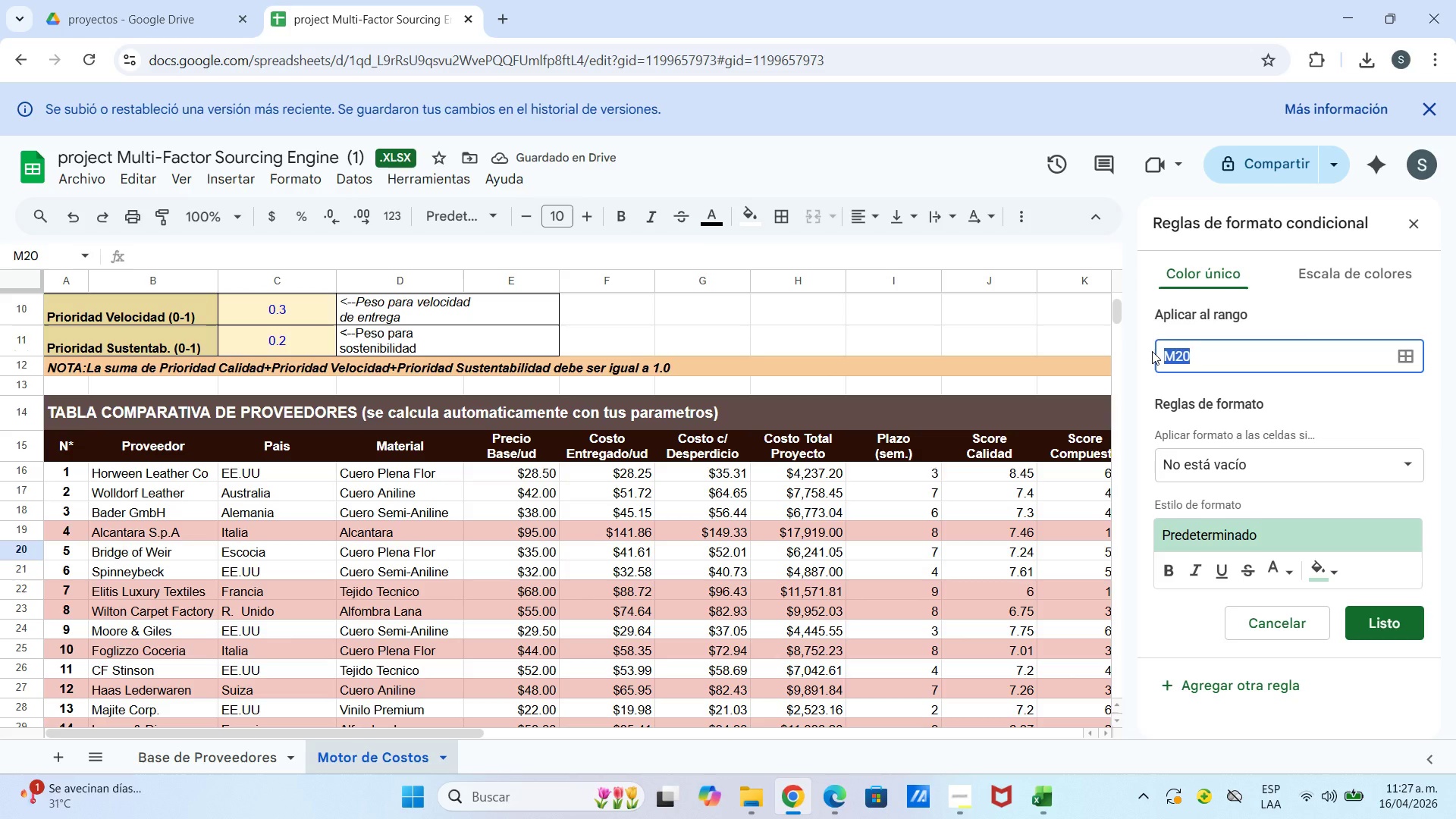 
type(A16>l5)
key(Backspace)
type(34)
key(Backspace)
type(5)
 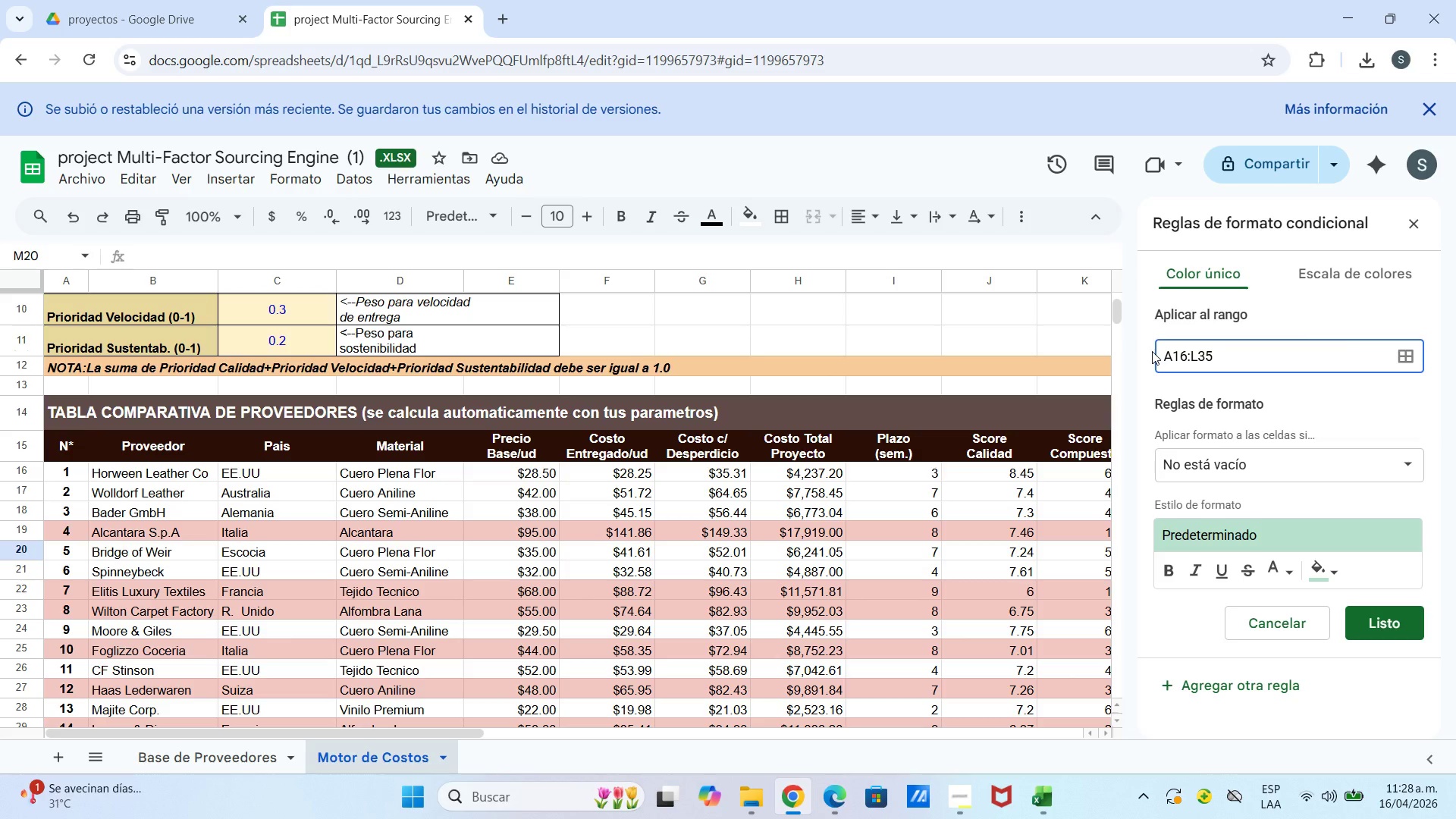 
hold_key(key=CapsLock, duration=0.86)
 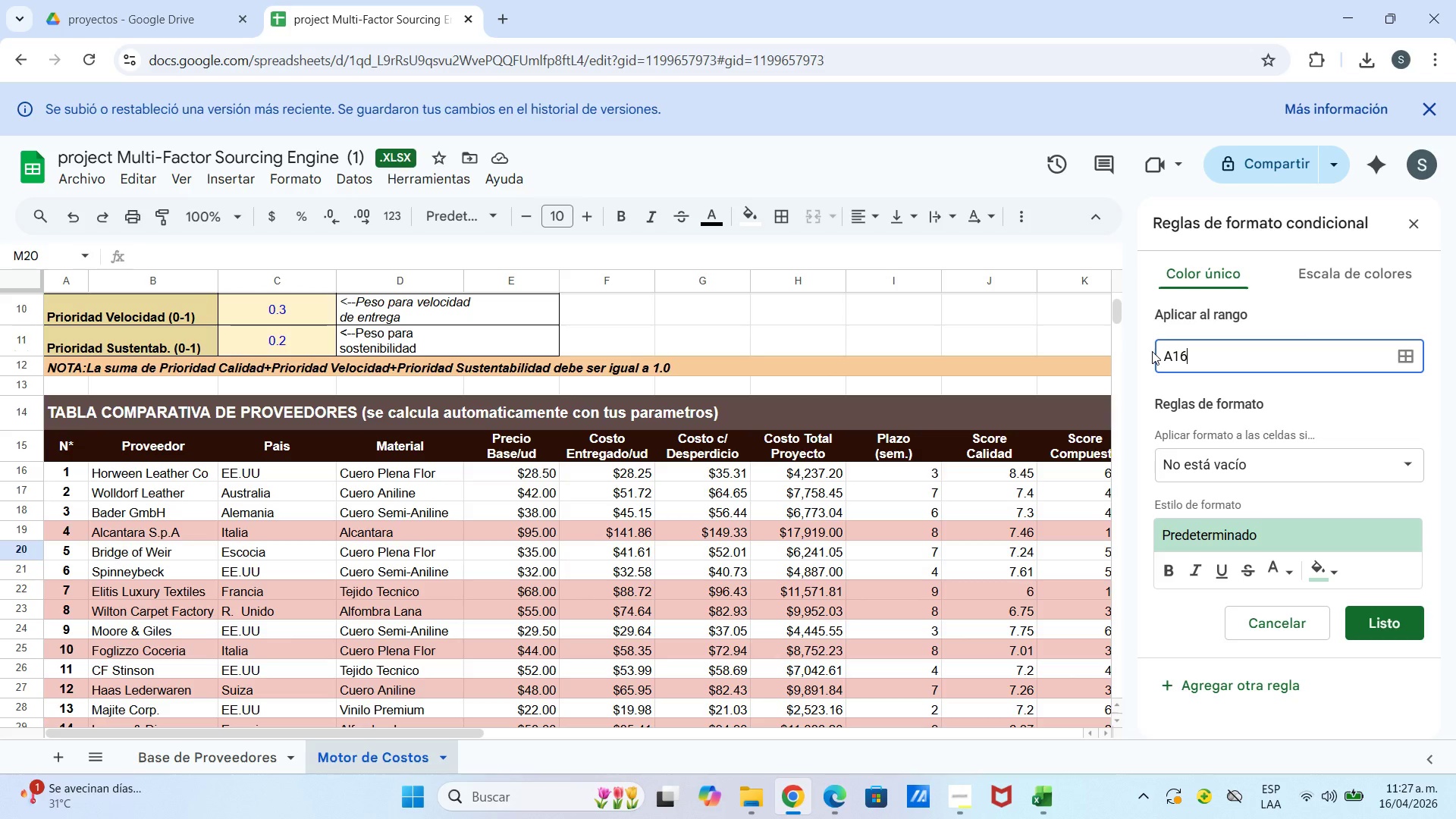 
scroll: coordinate [1260, 592], scroll_direction: down, amount: 7.0
 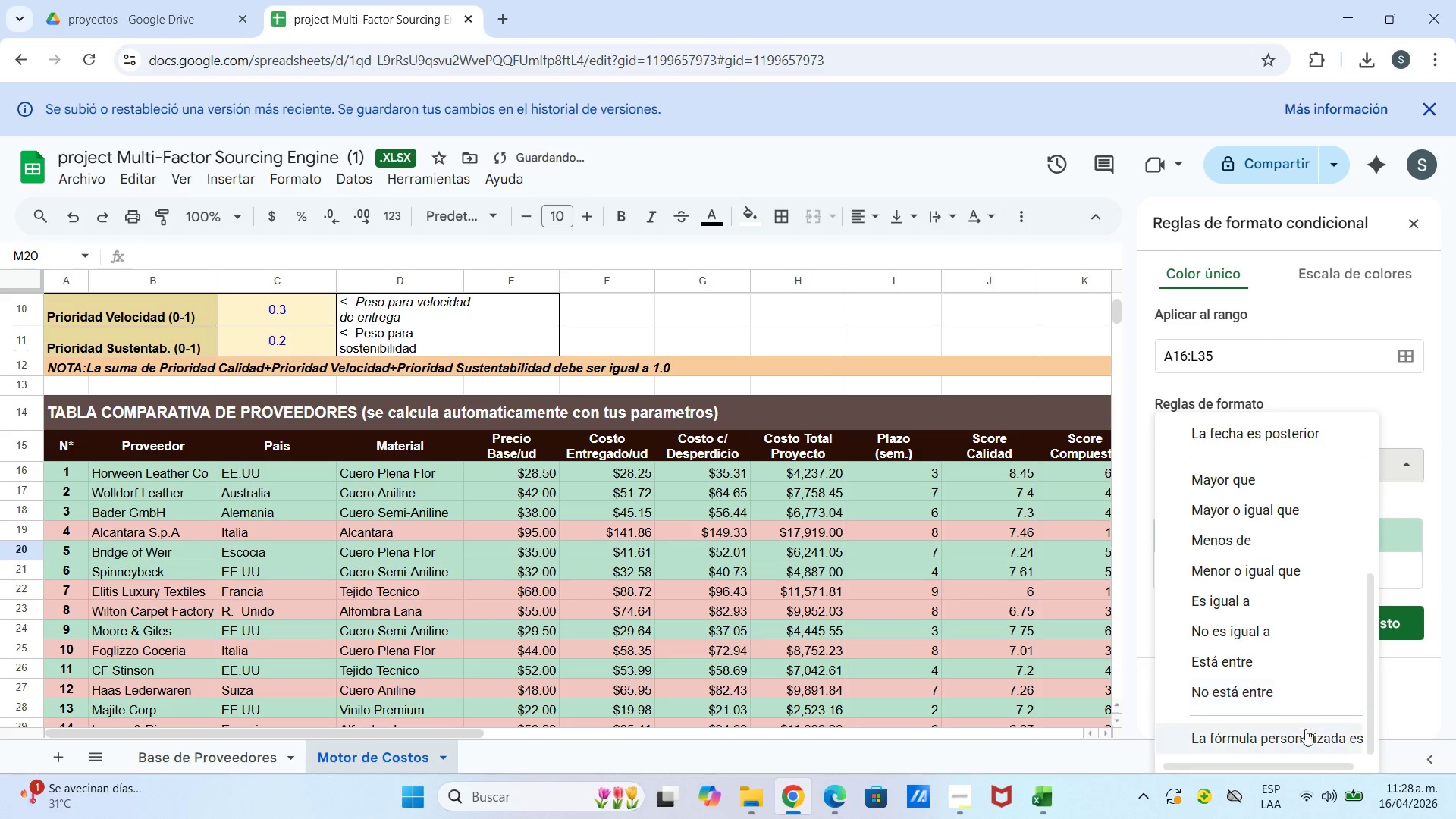 
left_click([1306, 733])
 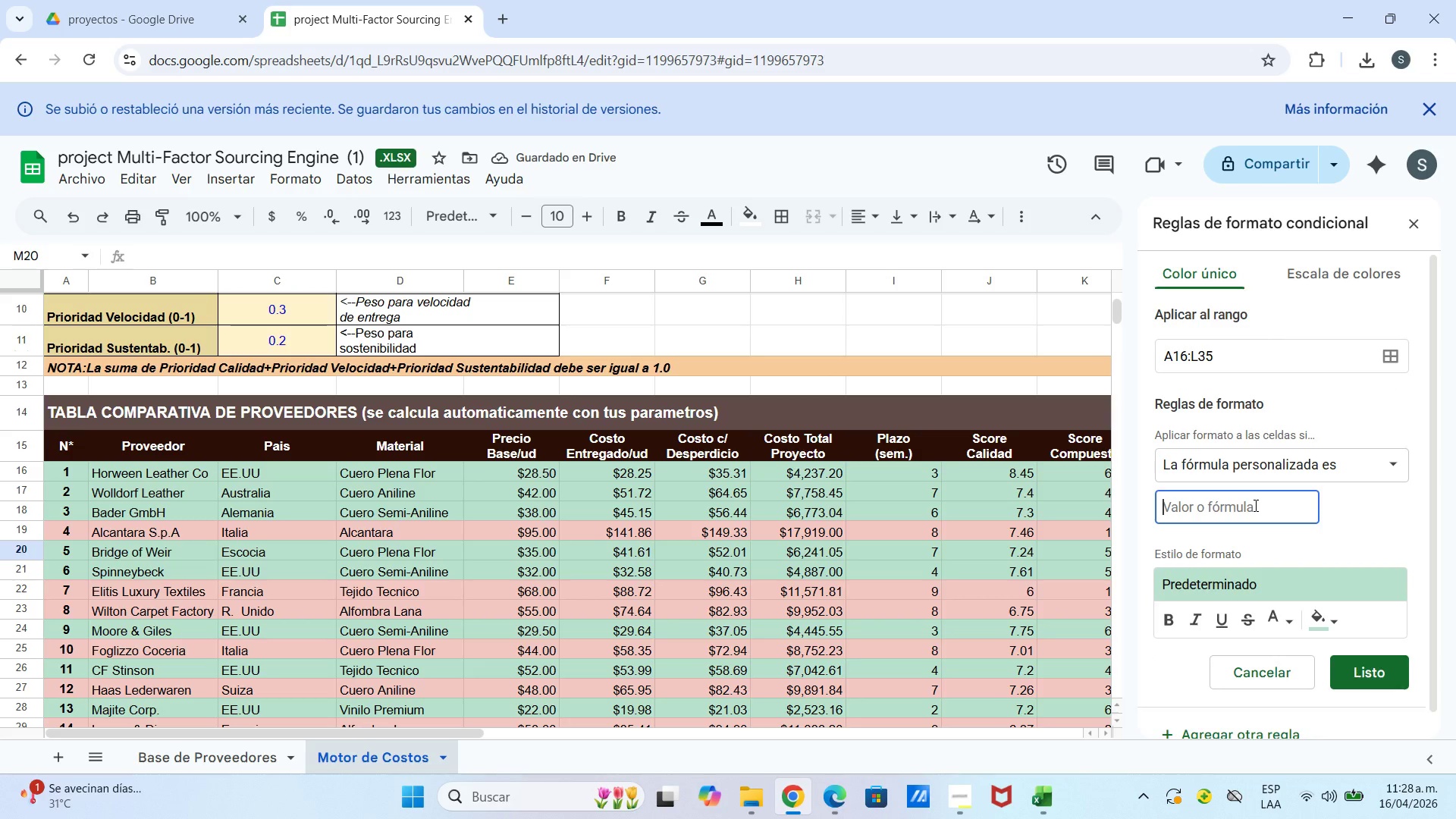 
key(Shift+0)
 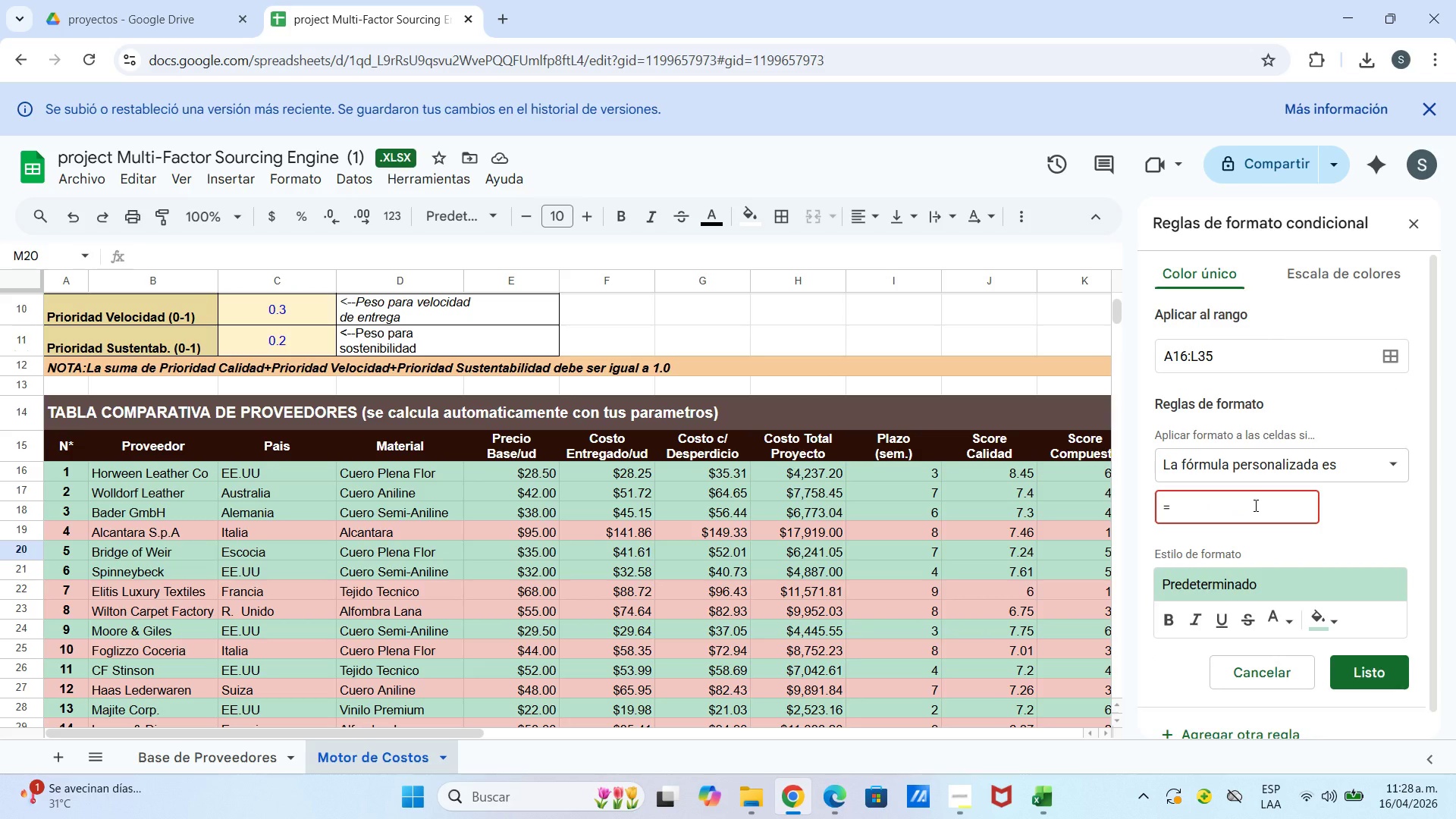 
wait(6.19)
 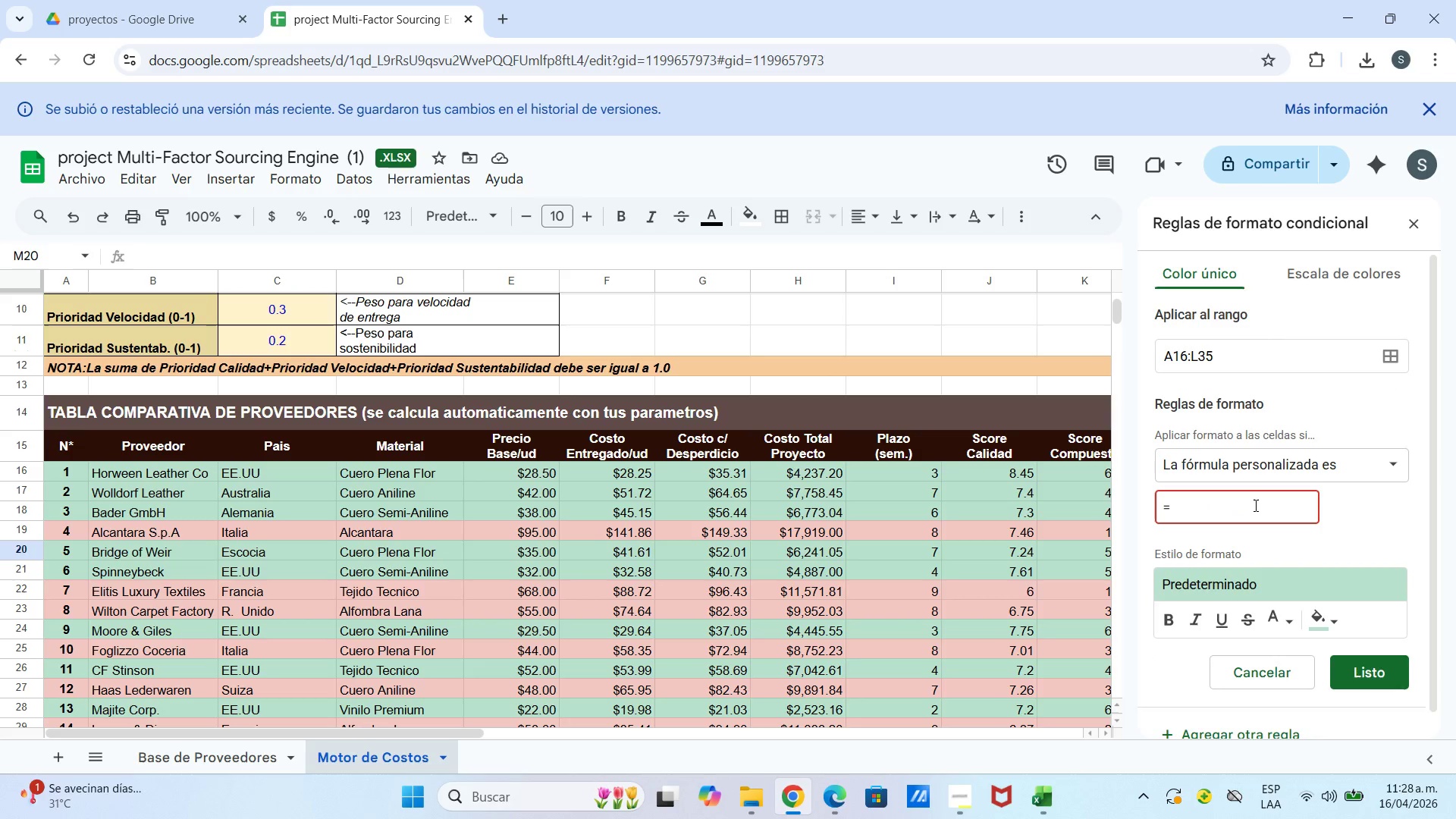 
type($I16[Break])
 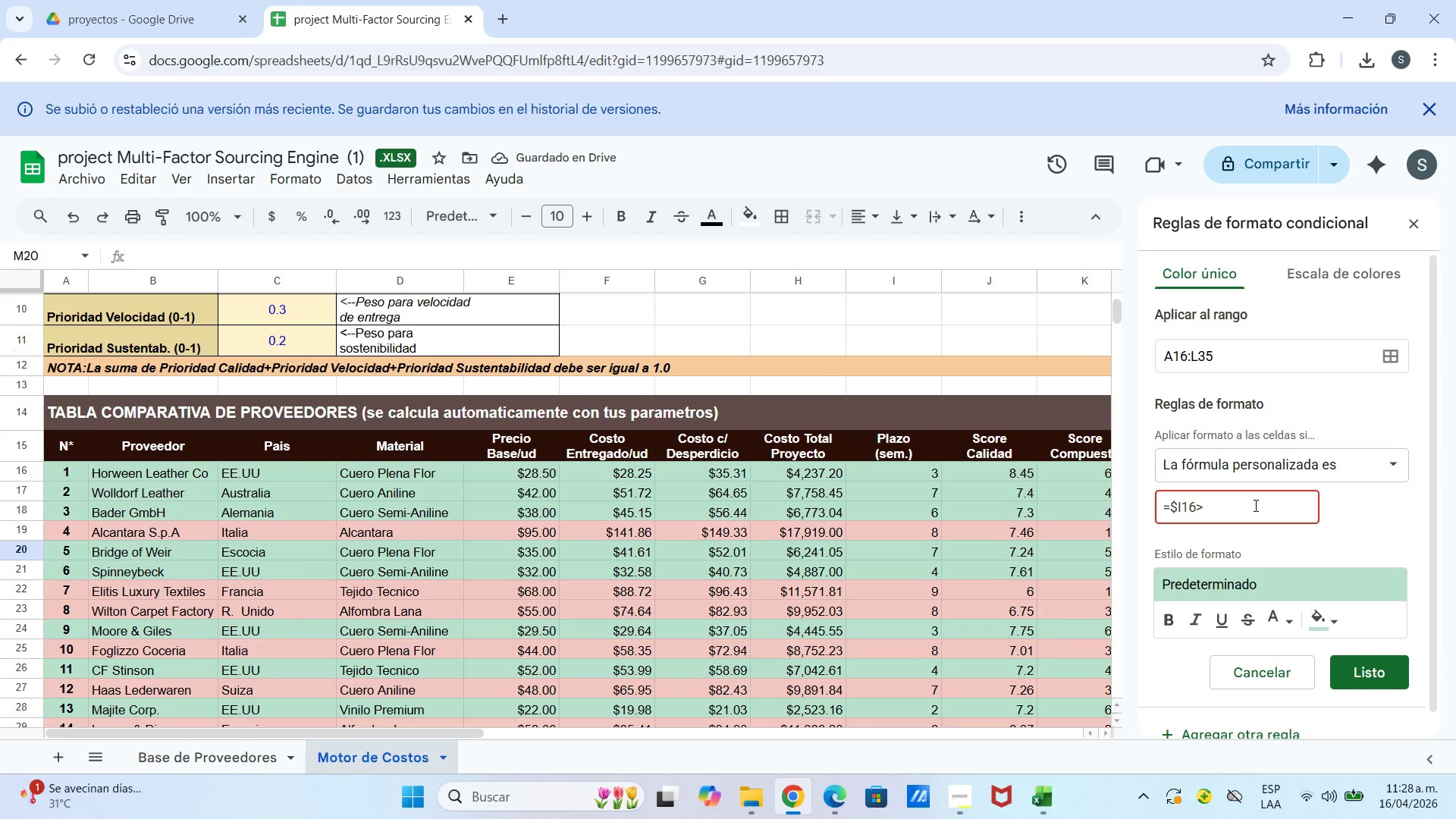 
type($c$8)
 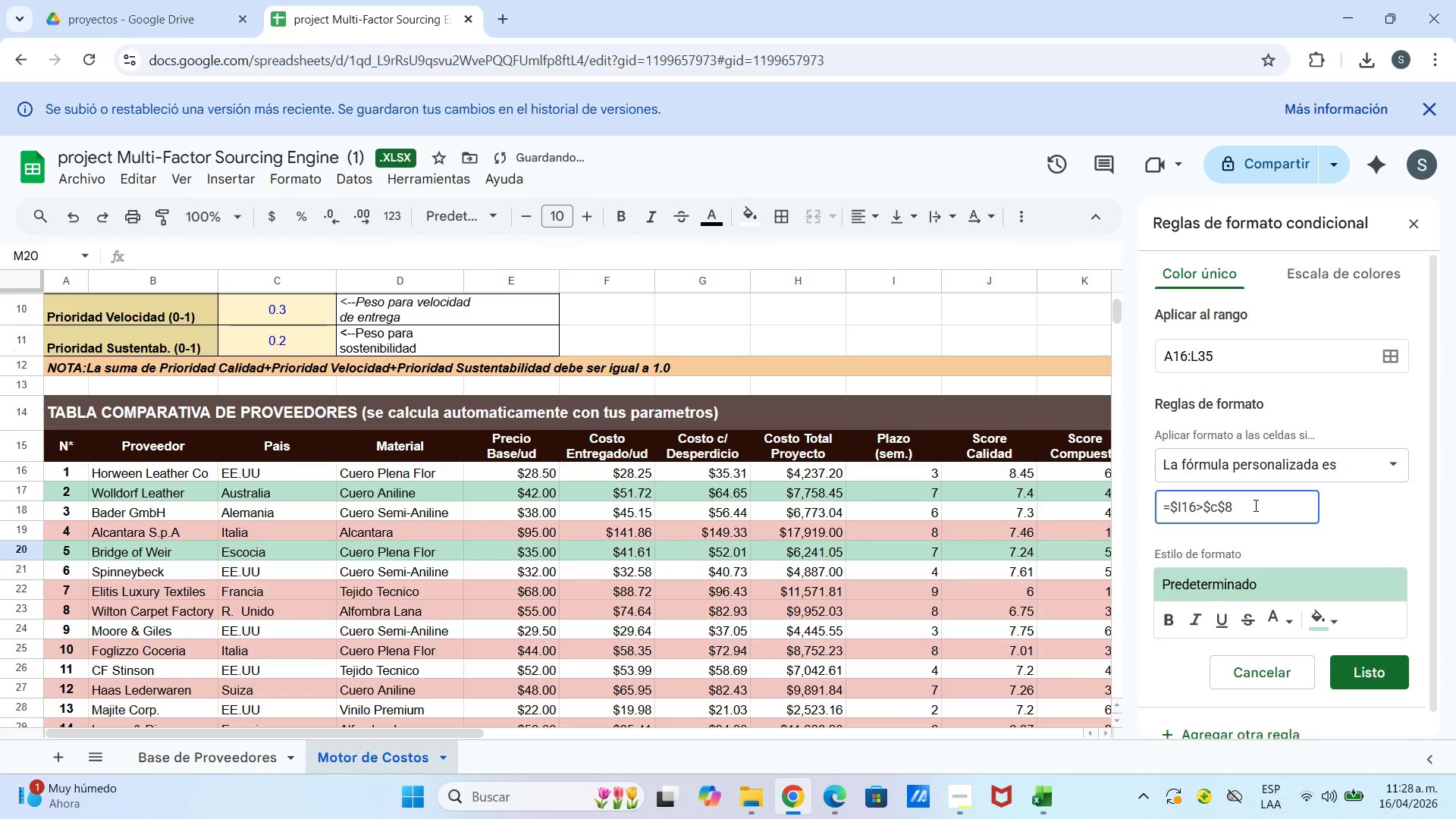 
key(Enter)
 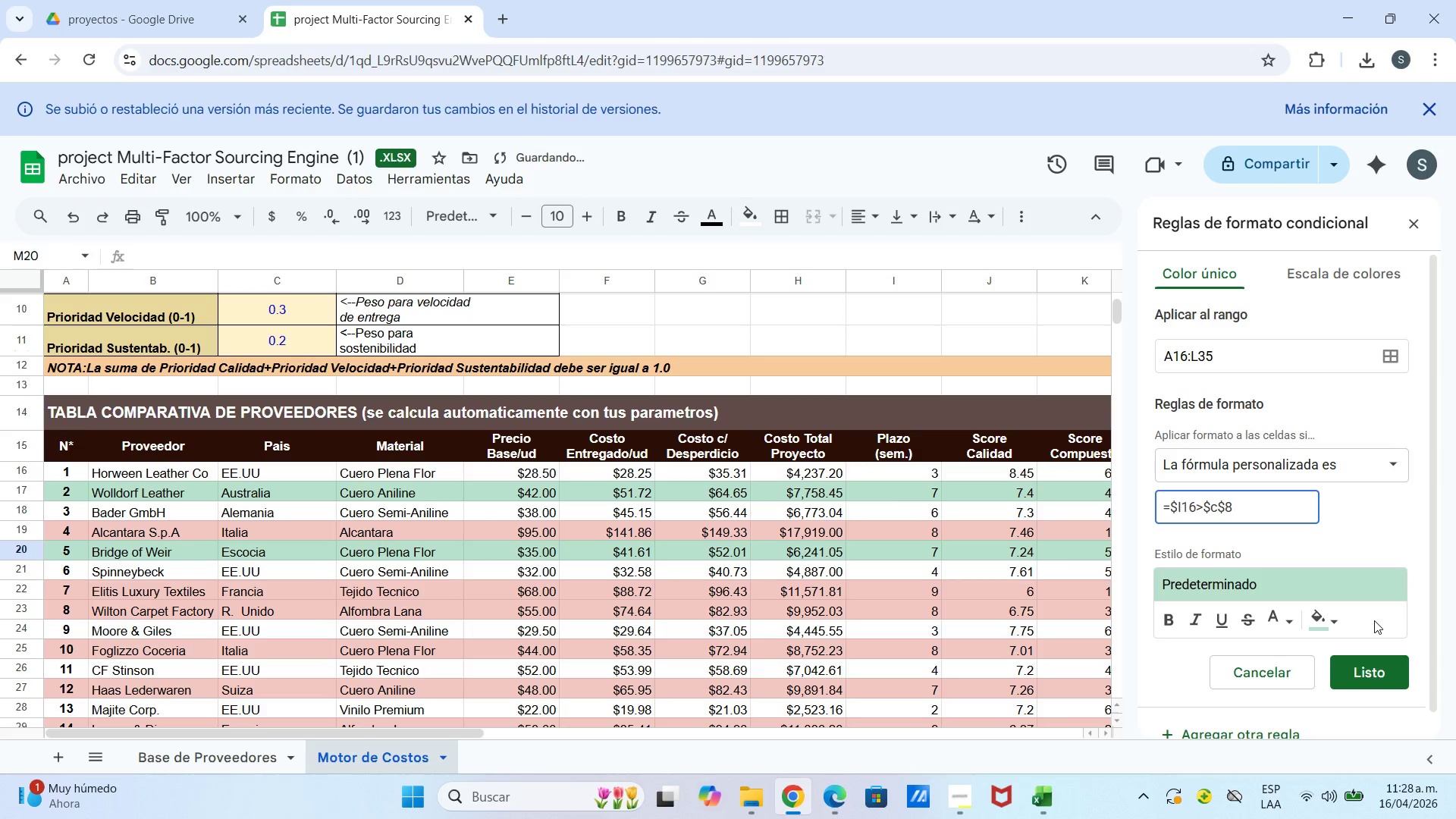 
left_click([1331, 582])
 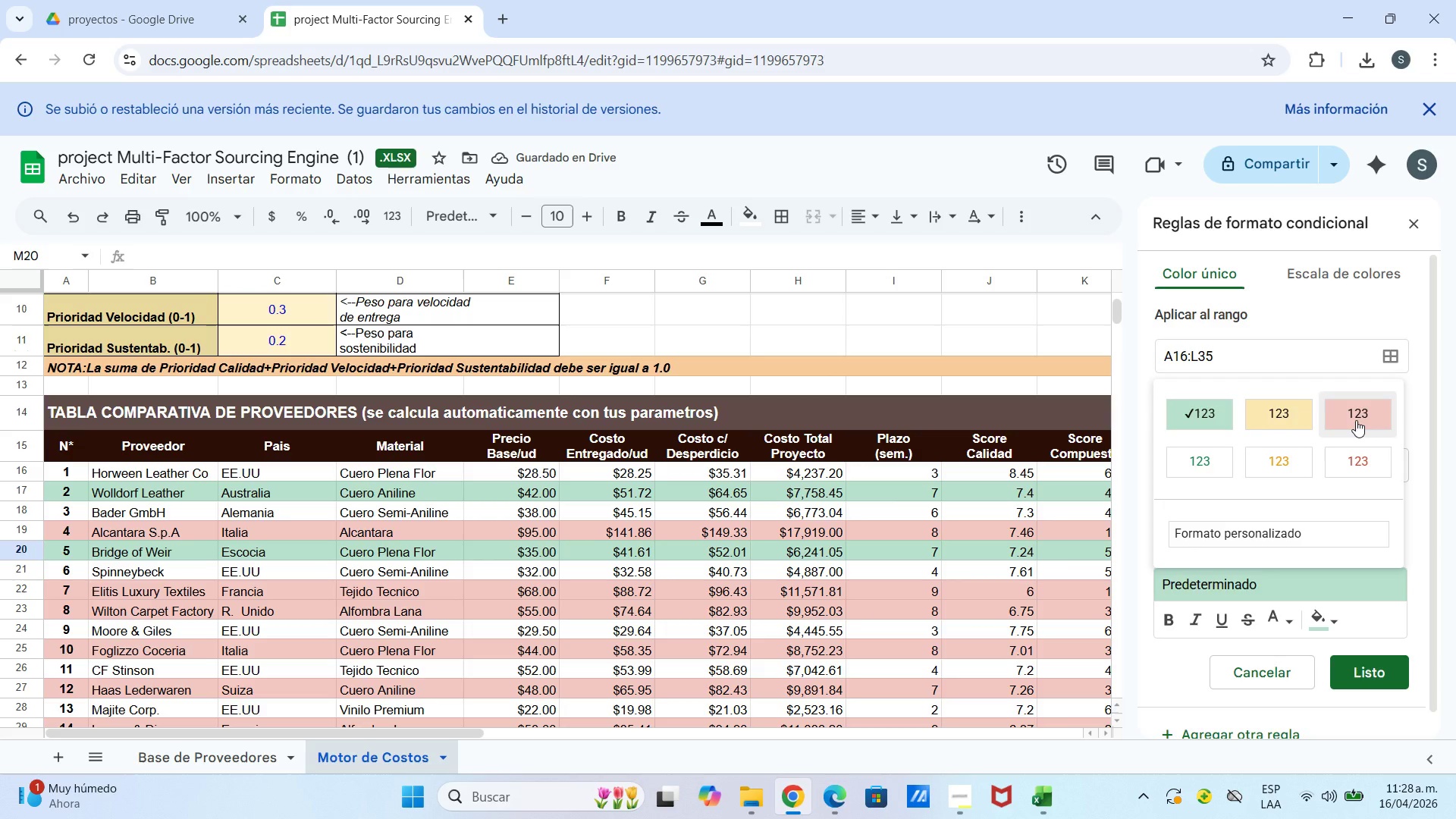 
left_click([1356, 420])
 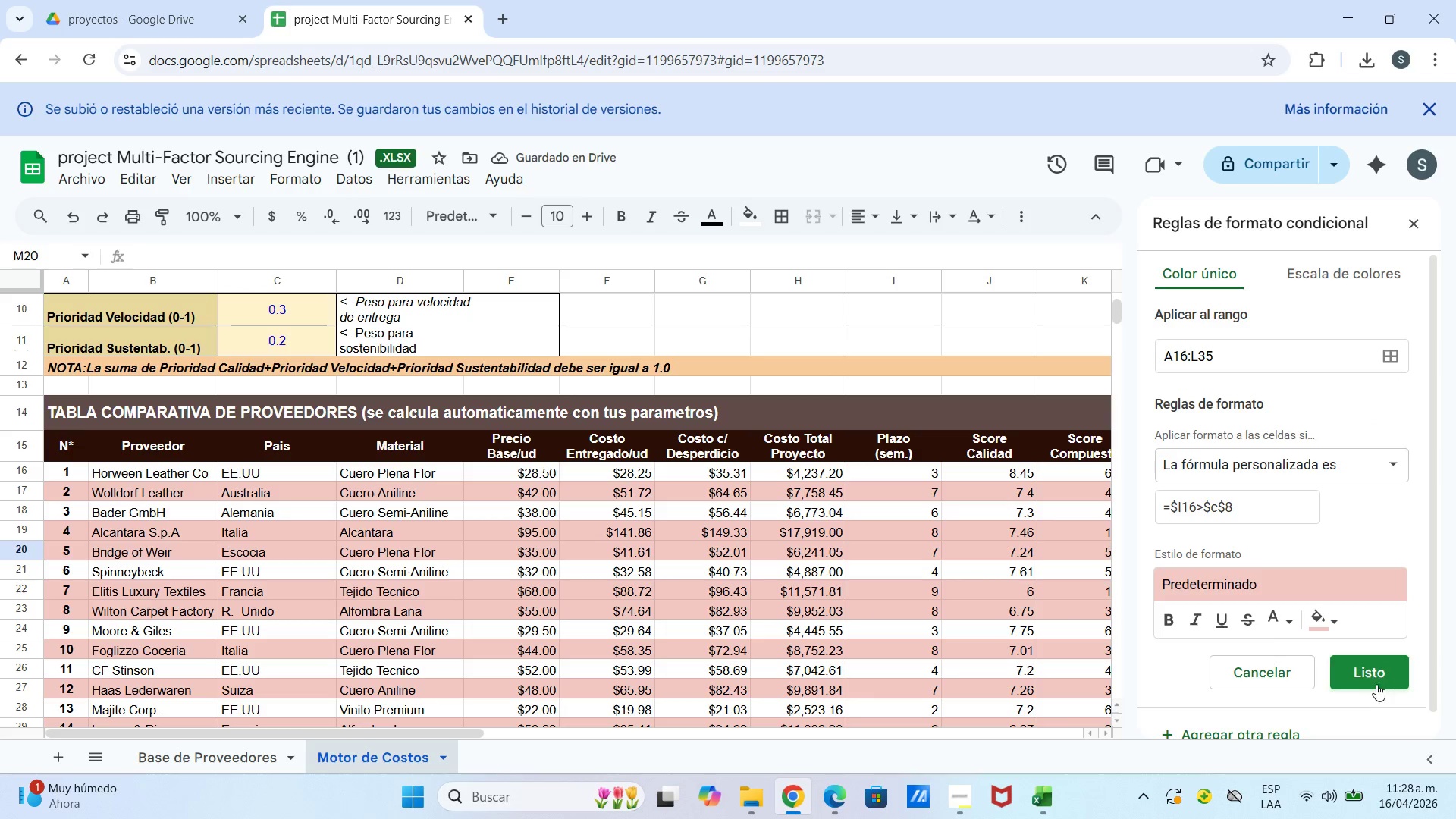 
left_click([1374, 671])
 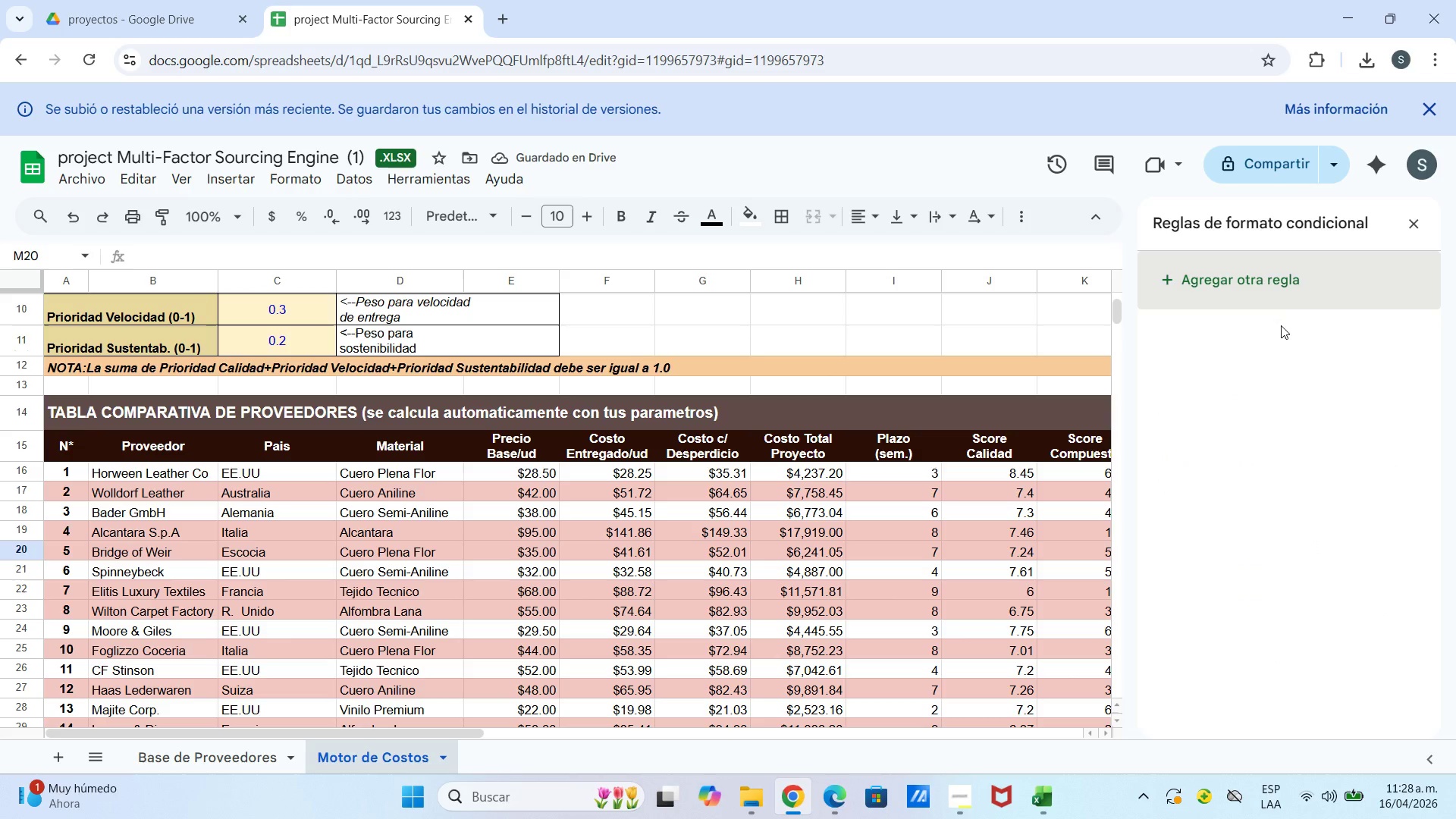 
left_click([1282, 297])
 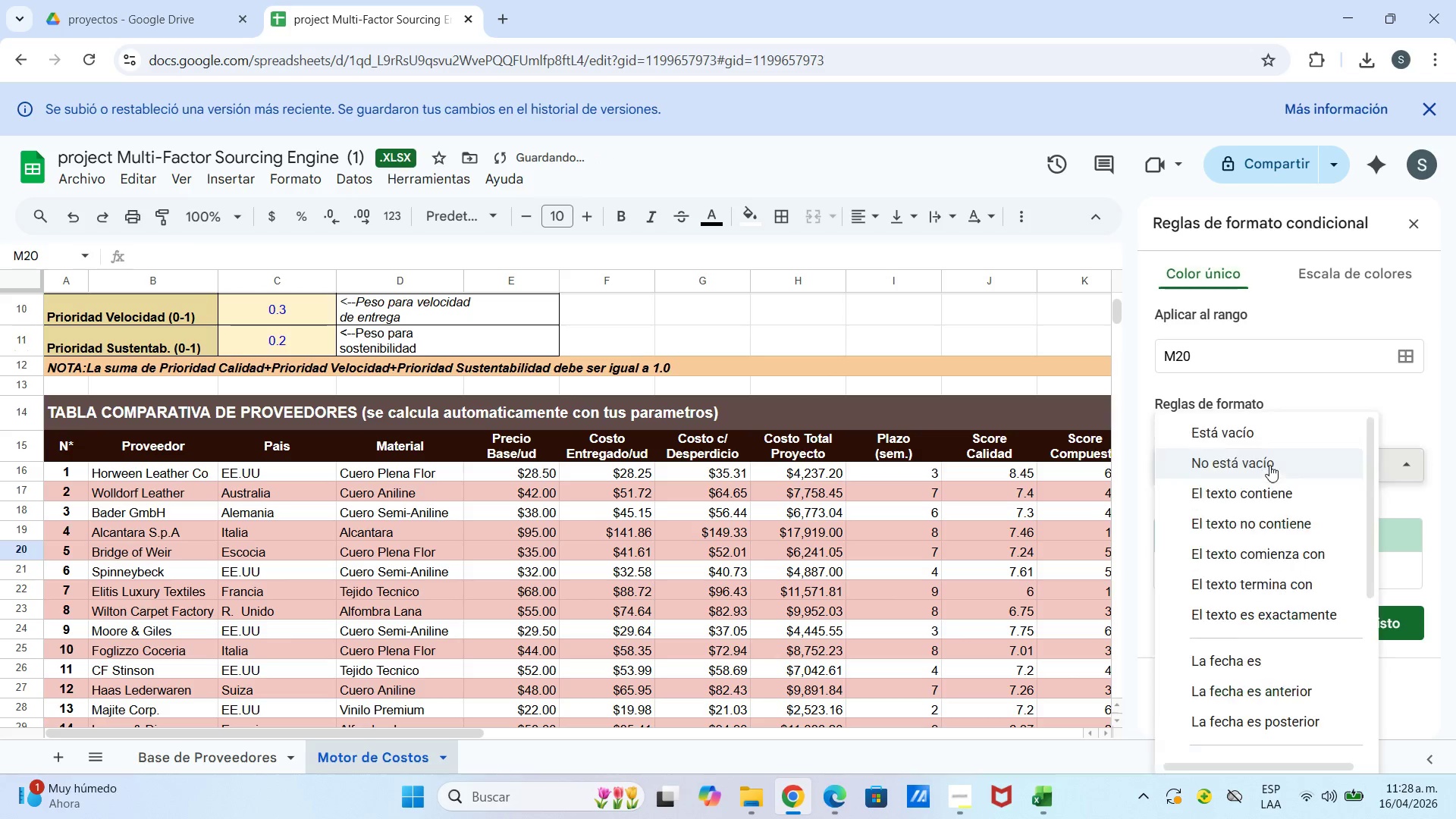 
scroll: coordinate [1267, 708], scroll_direction: down, amount: 8.0
 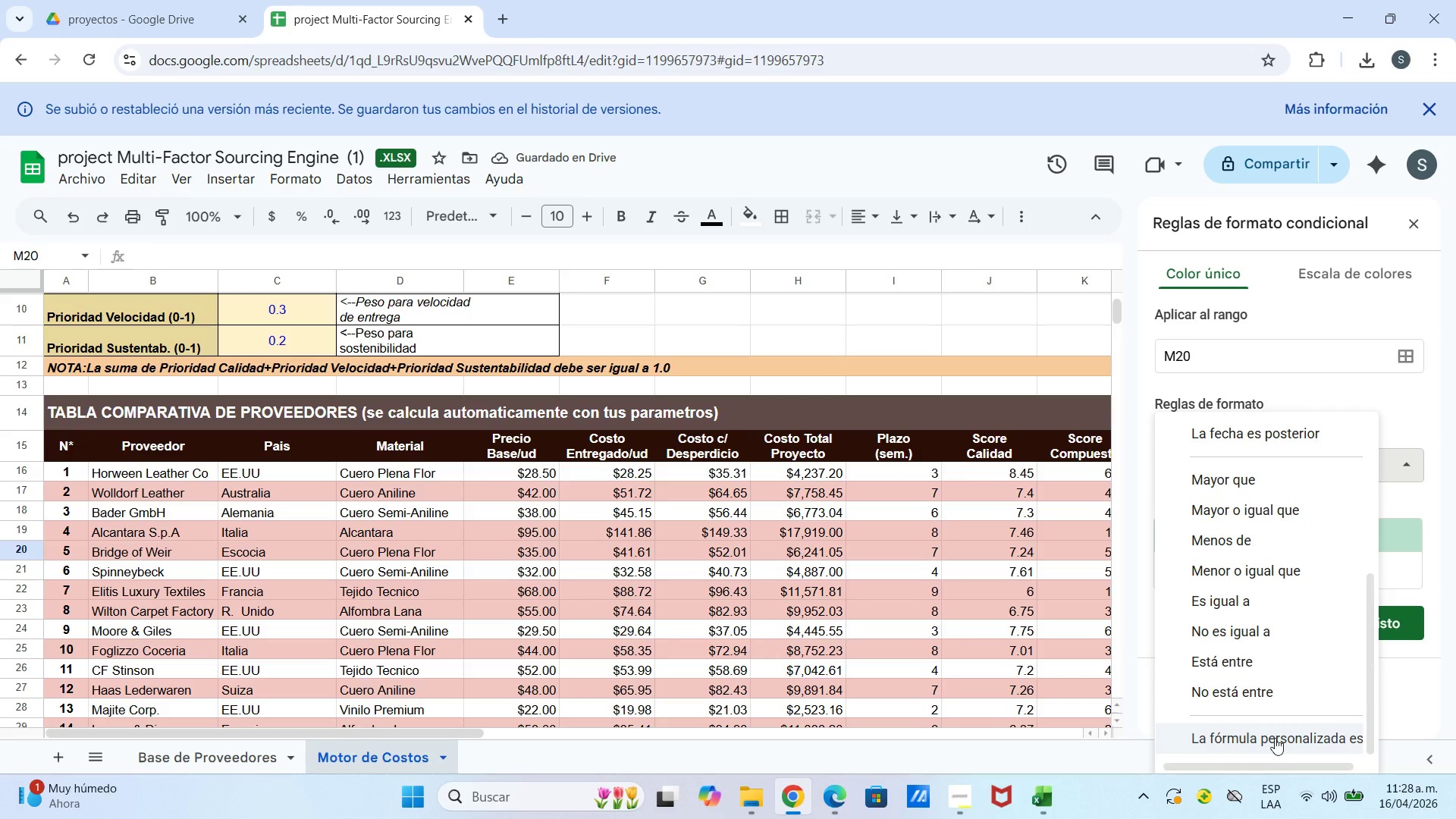 
left_click([1275, 736])
 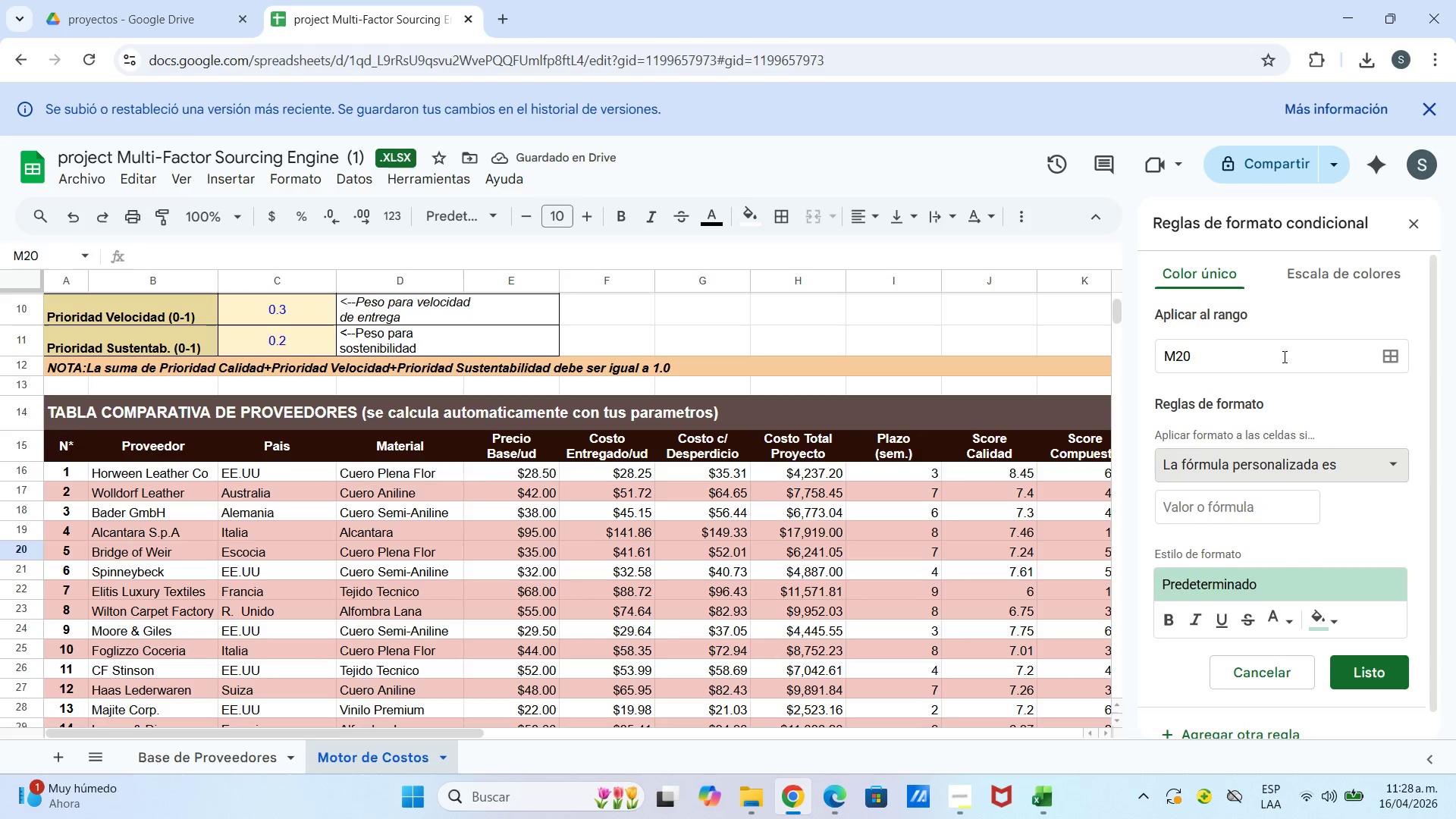 
left_click_drag(start_coordinate=[1278, 350], to_coordinate=[1163, 369])
 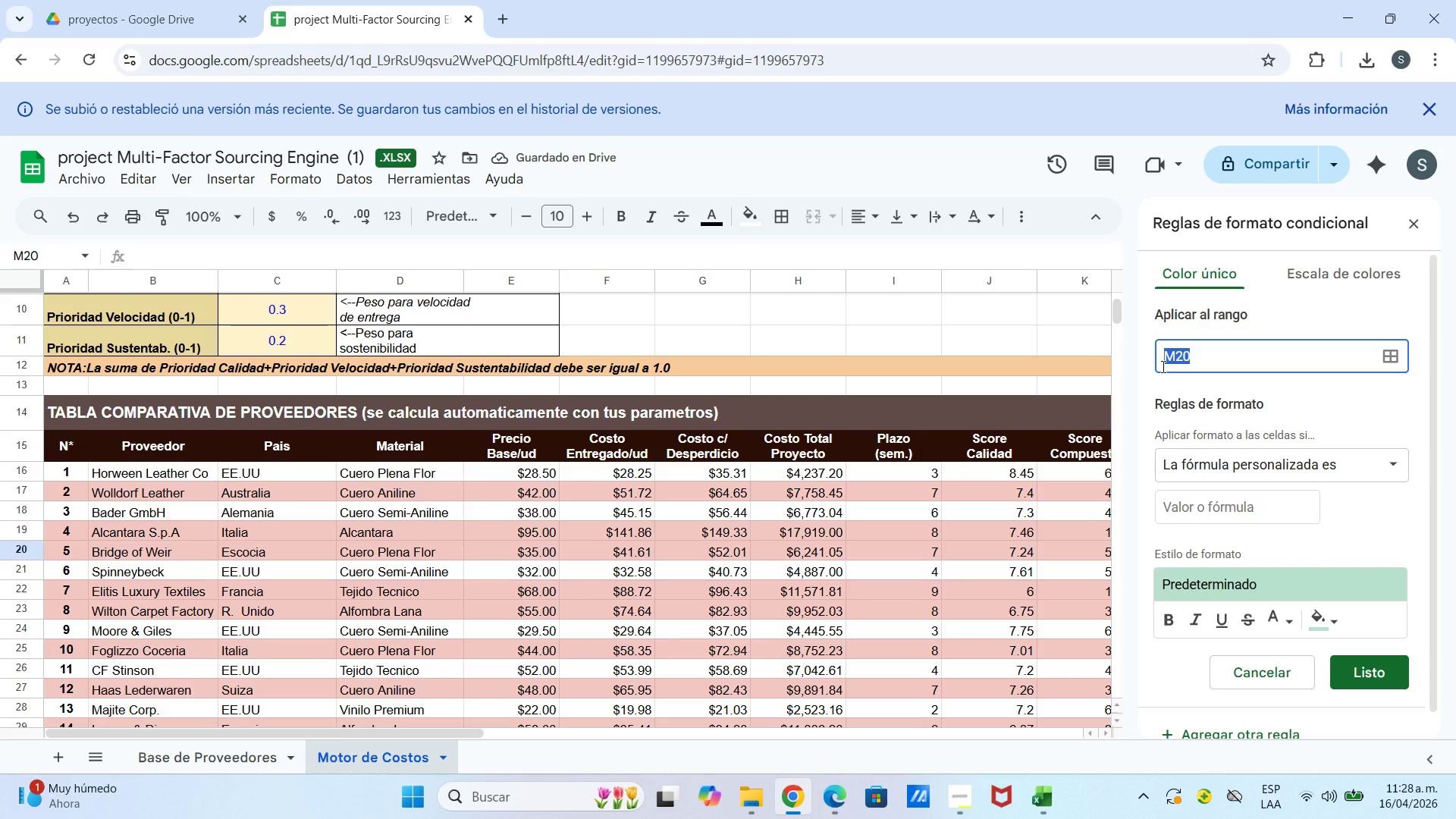 
type(A16>)
 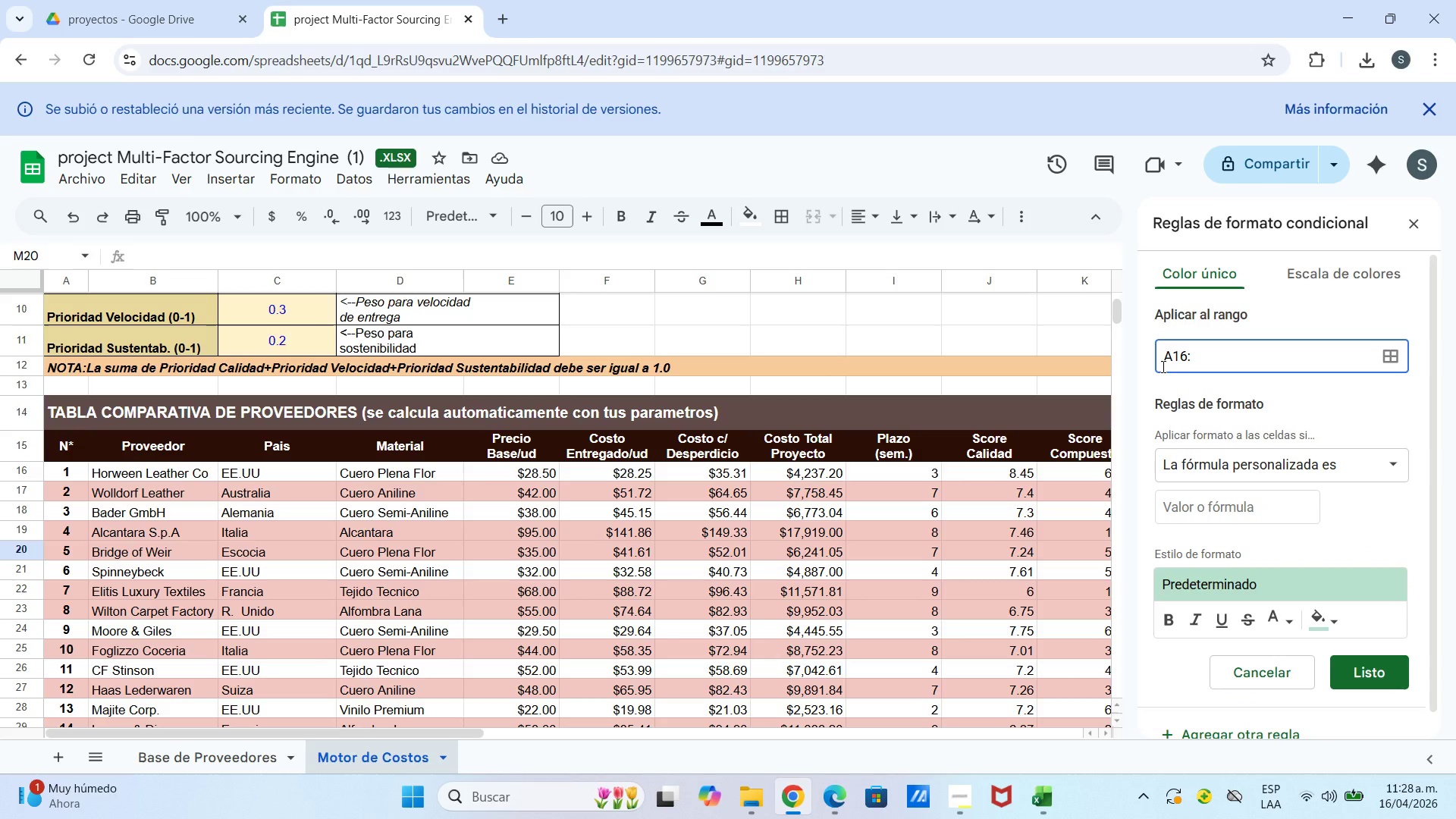 
type(L35)
 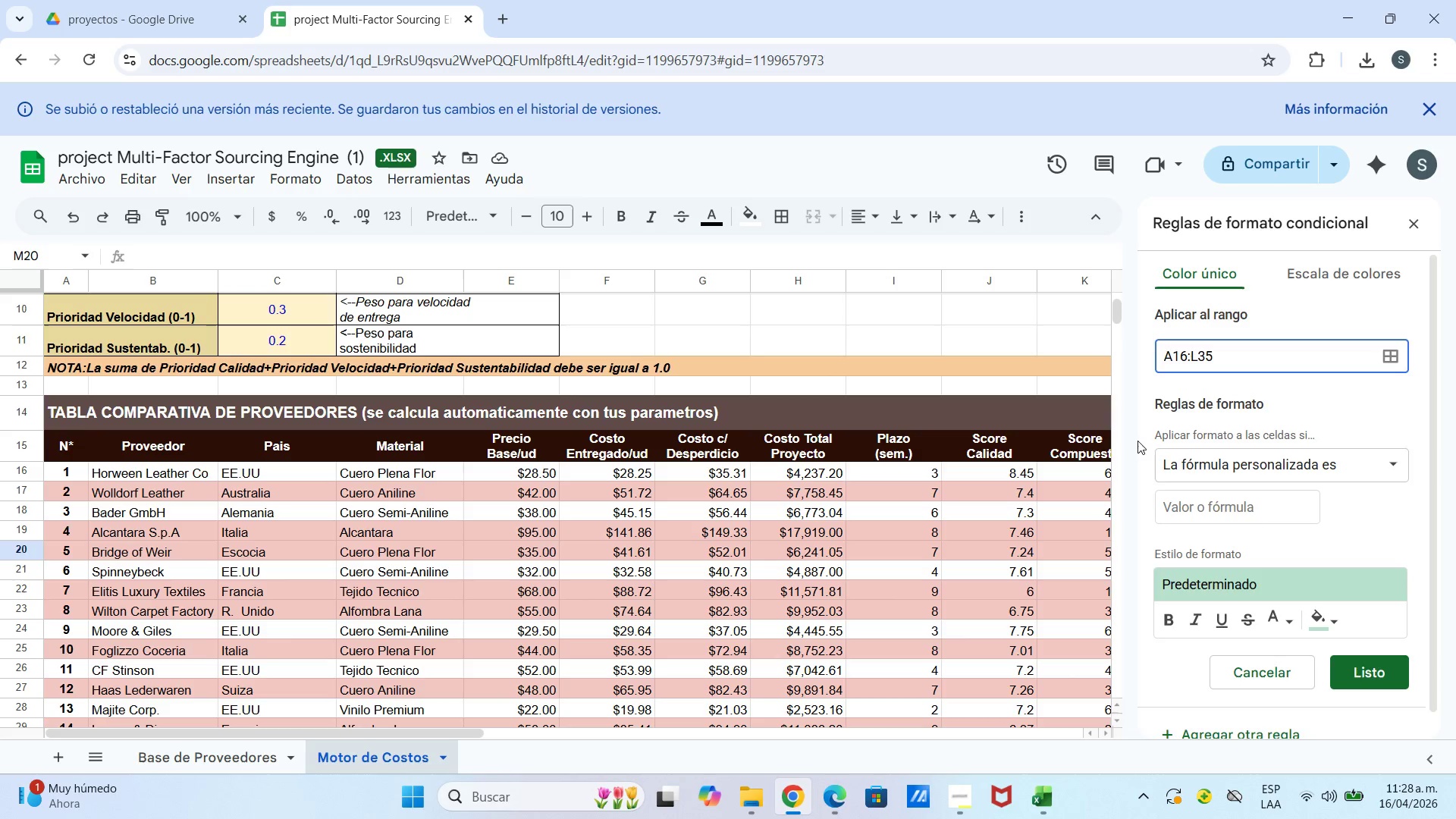 
left_click([1185, 508])
 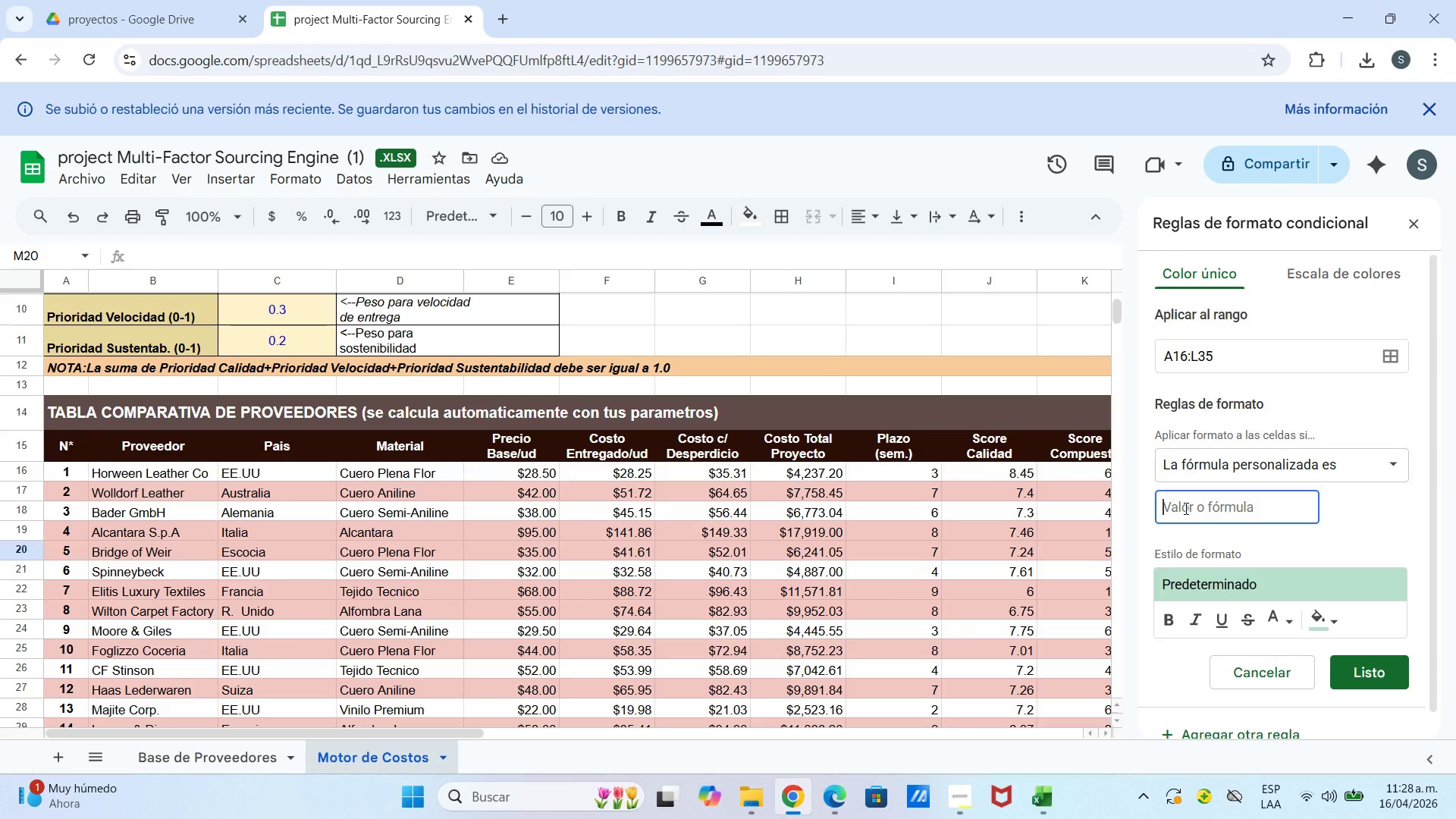 
type()$l16)1)
 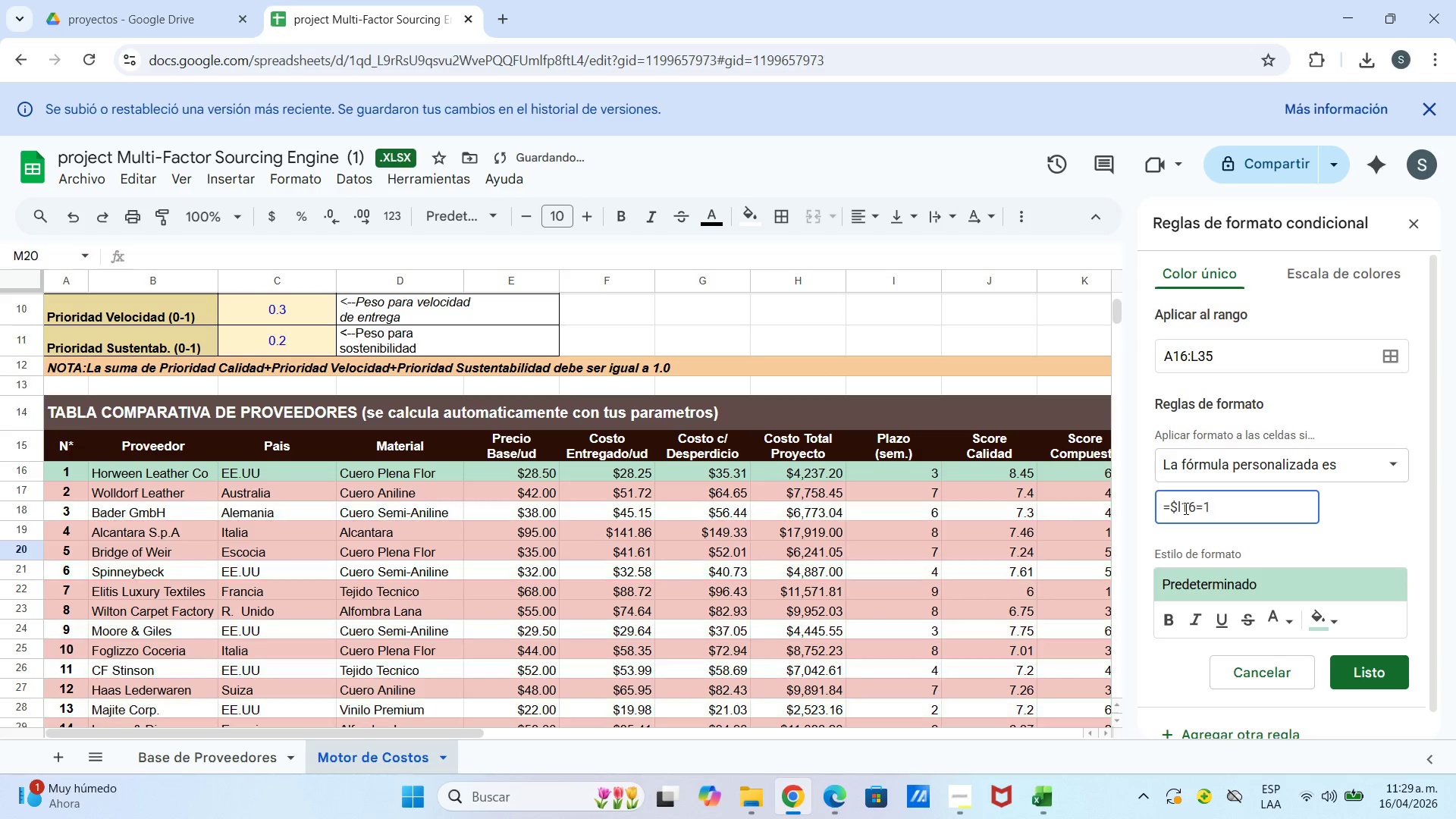 
 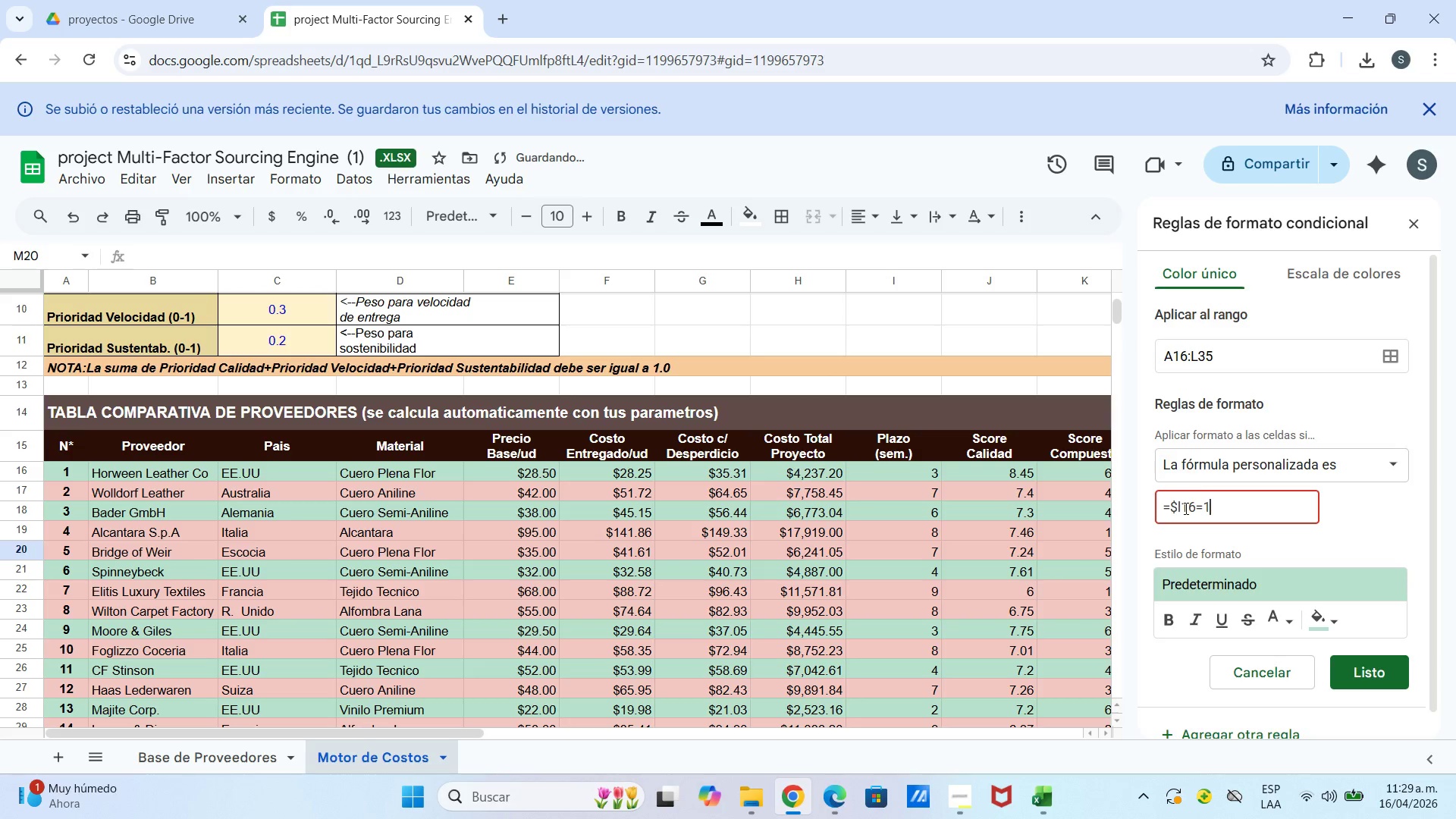 
key(Enter)
 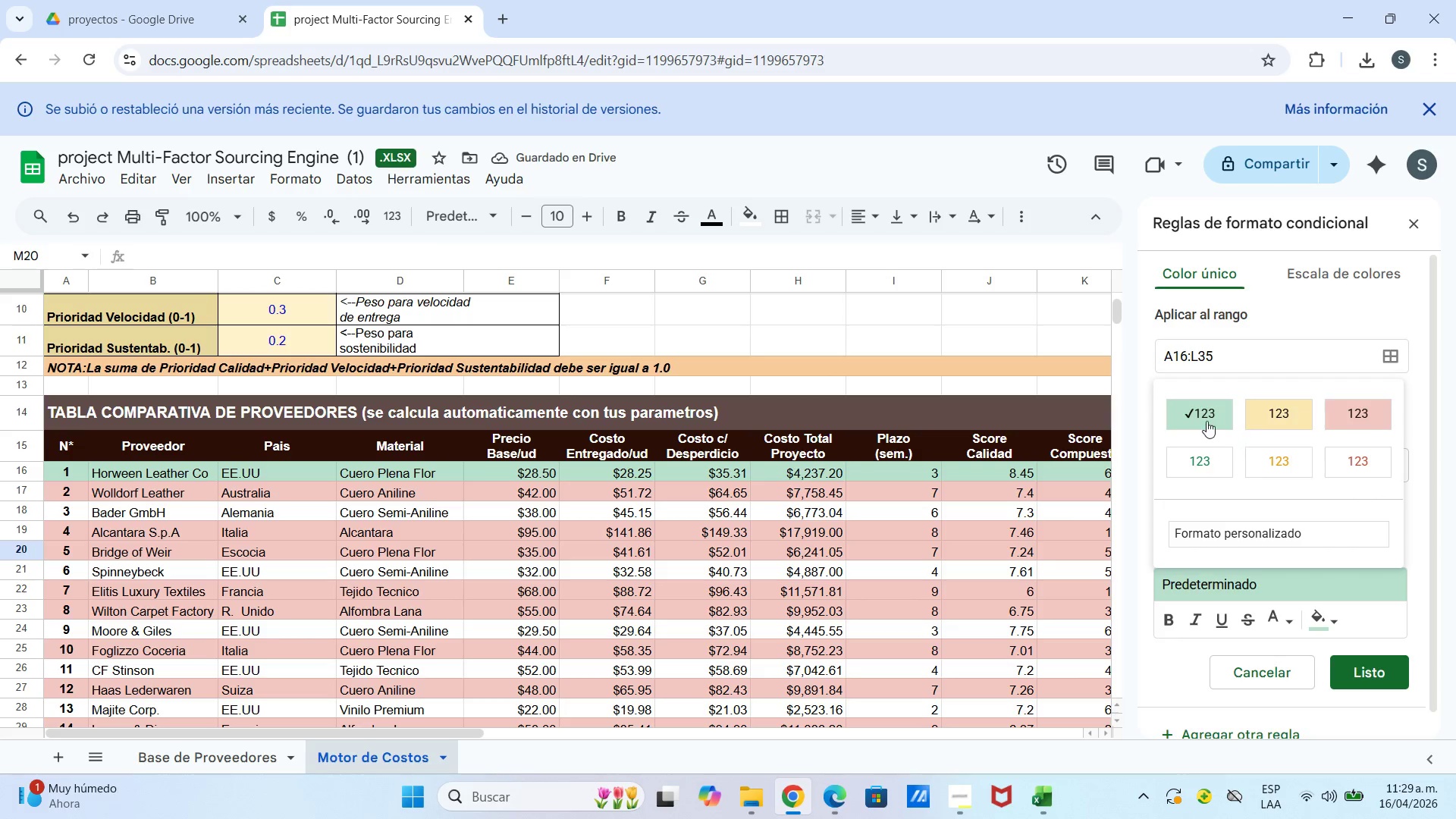 
left_click([1360, 672])
 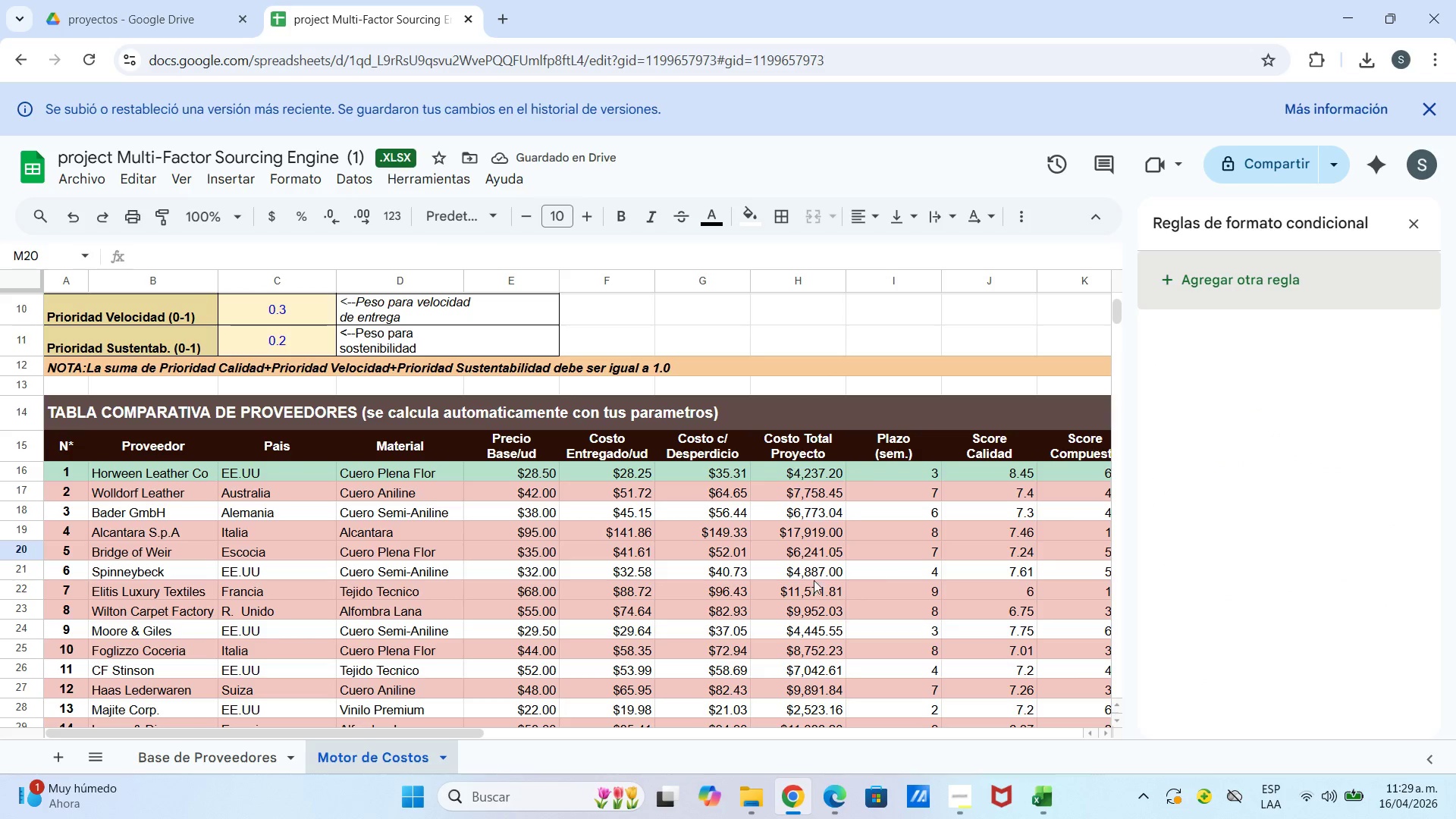 
scroll: coordinate [454, 565], scroll_direction: down, amount: 4.0
 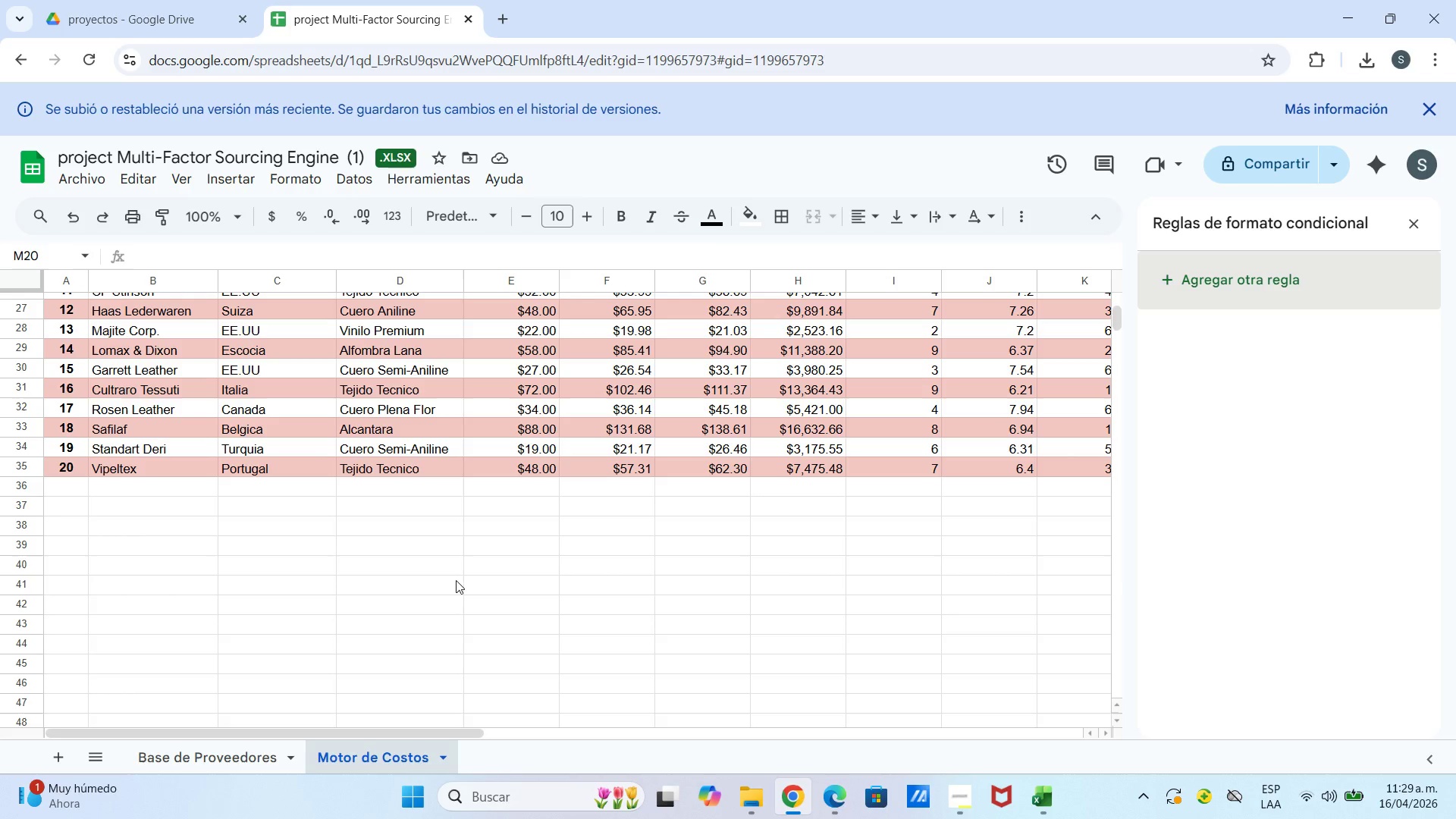 
wait(7.78)
 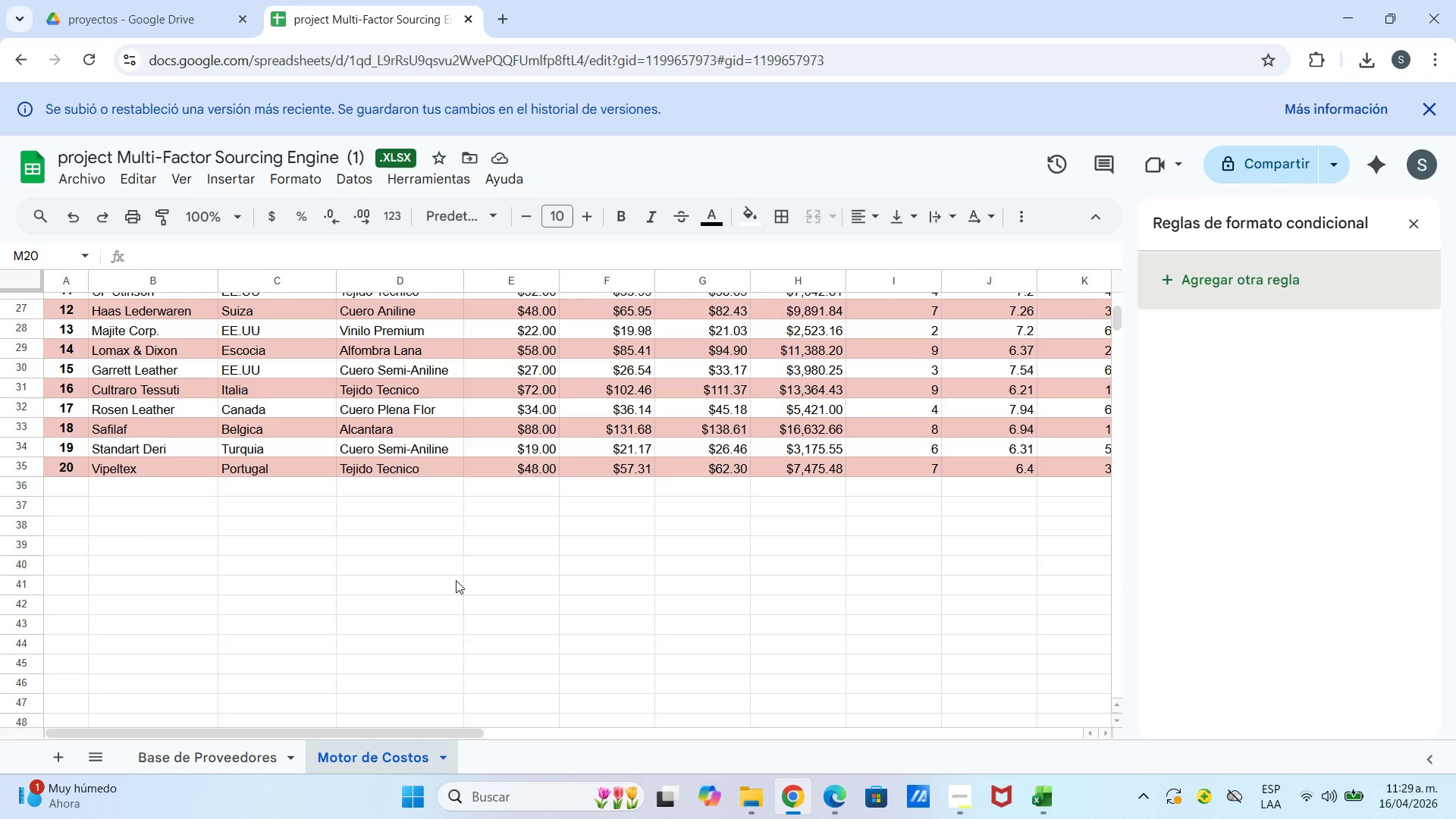 
scroll: coordinate [552, 557], scroll_direction: up, amount: 4.0
 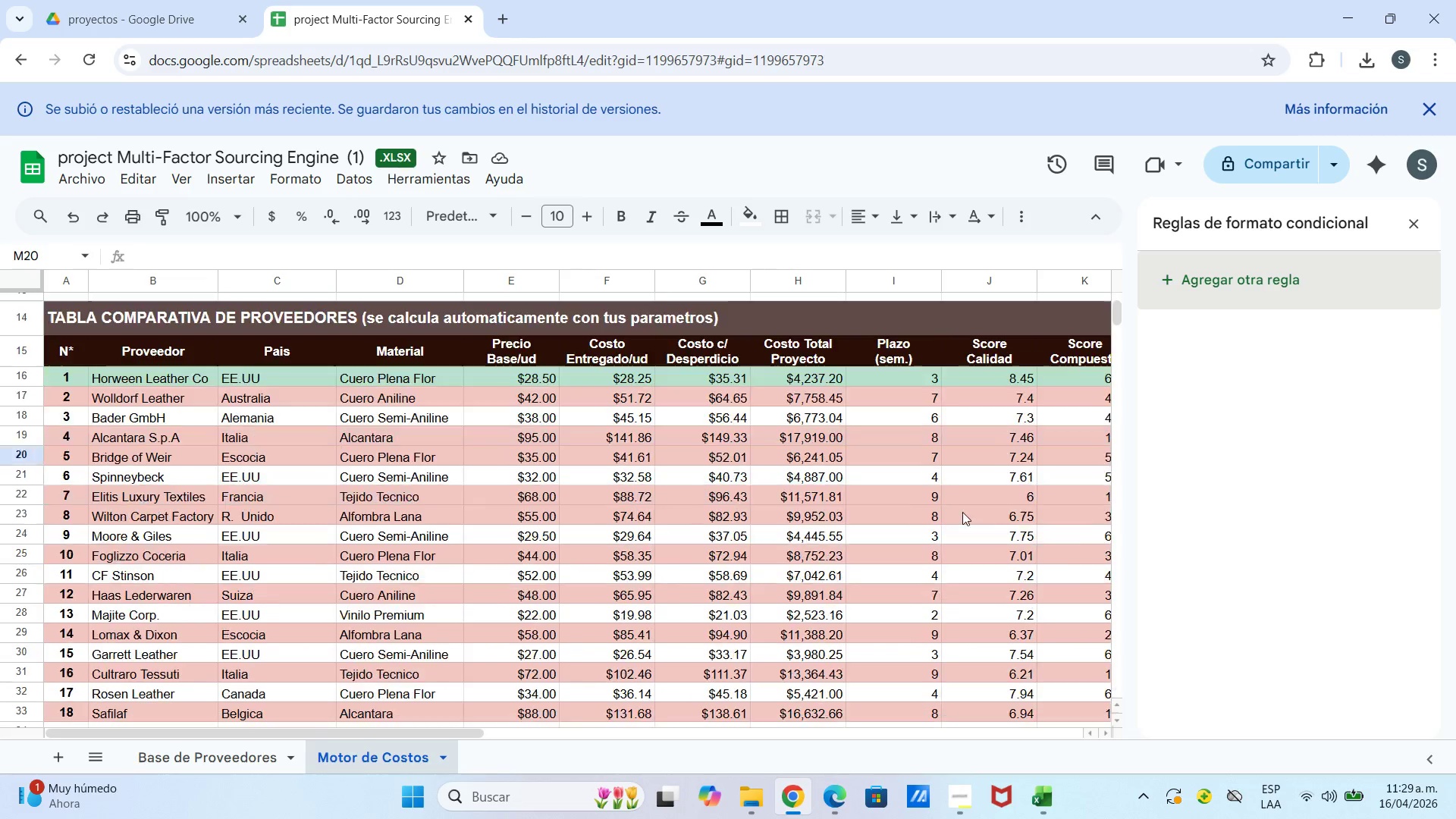 
scroll: coordinate [1024, 495], scroll_direction: down, amount: 2.0
 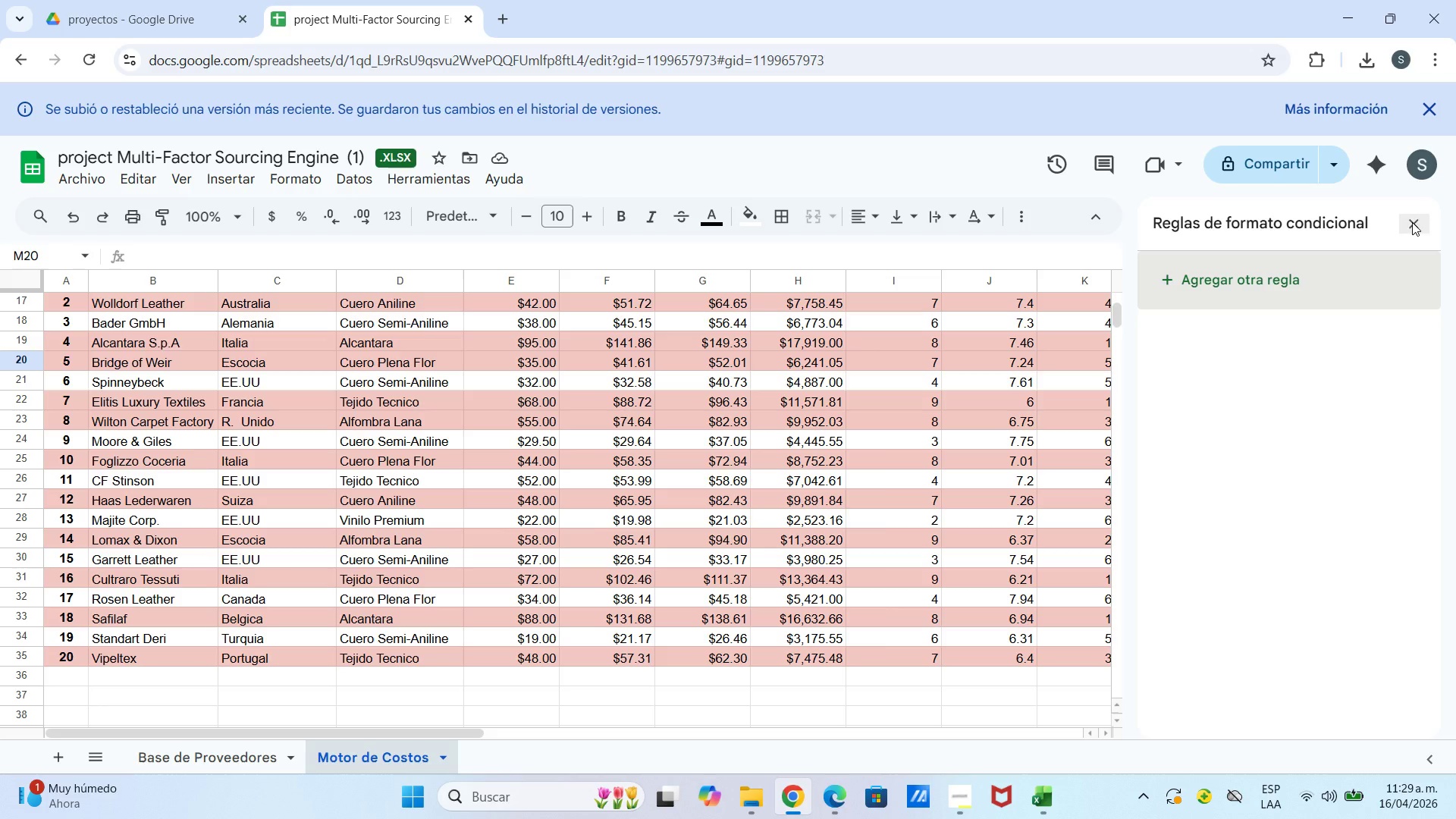 
left_click([1435, 224])
 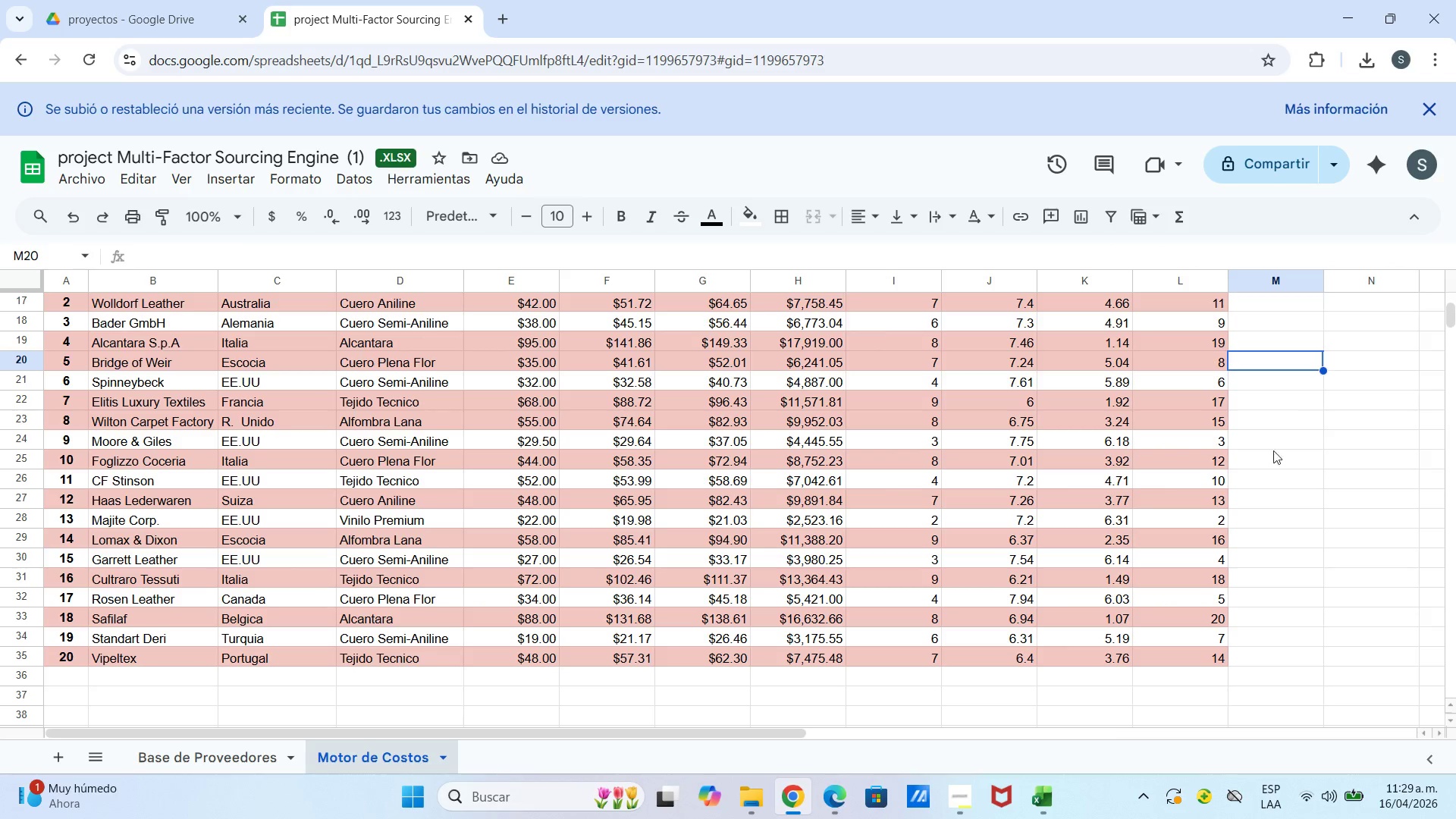 
scroll: coordinate [1257, 477], scroll_direction: none, amount: 0.0
 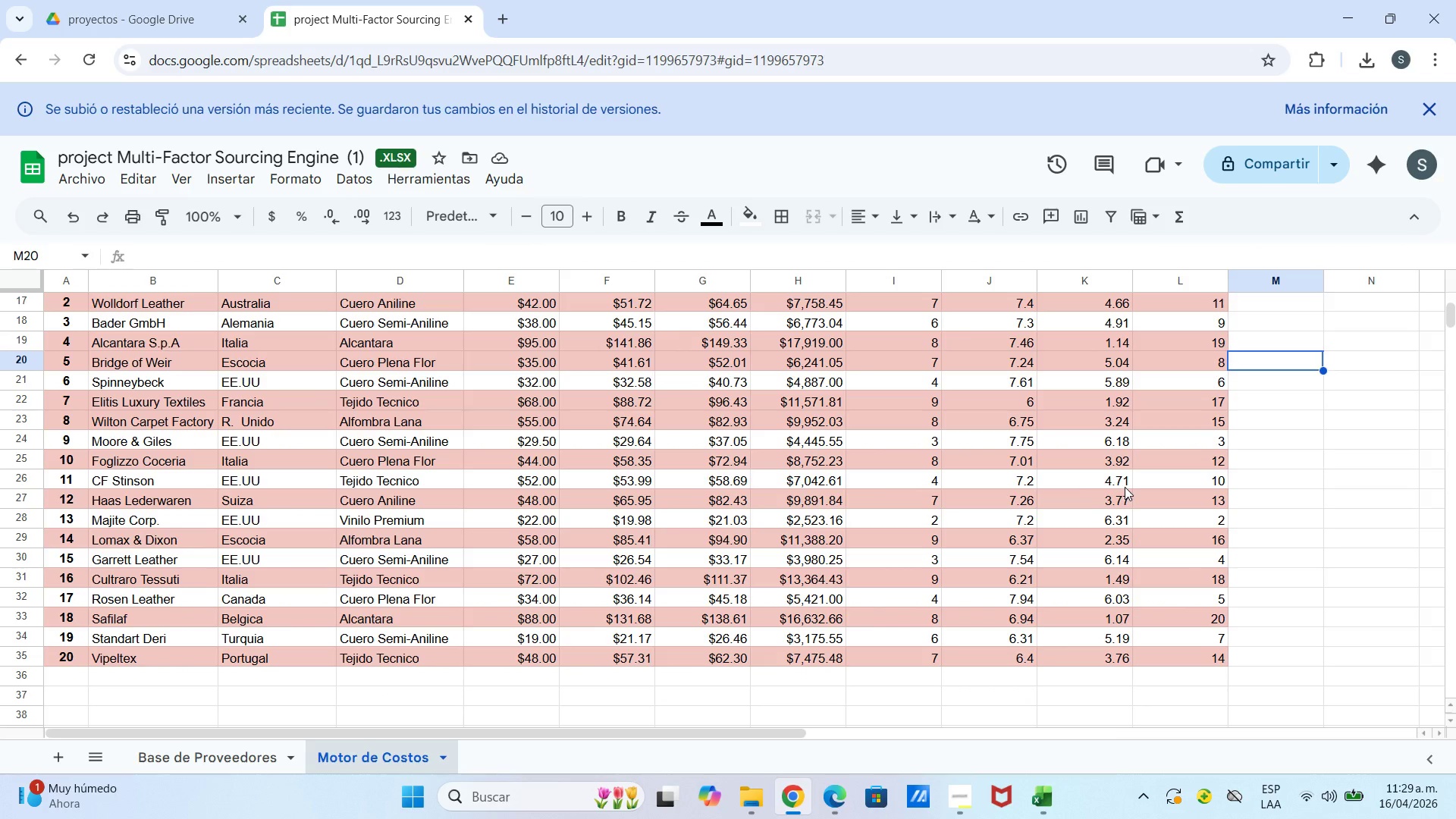 
scroll: coordinate [101, 439], scroll_direction: up, amount: 2.0
 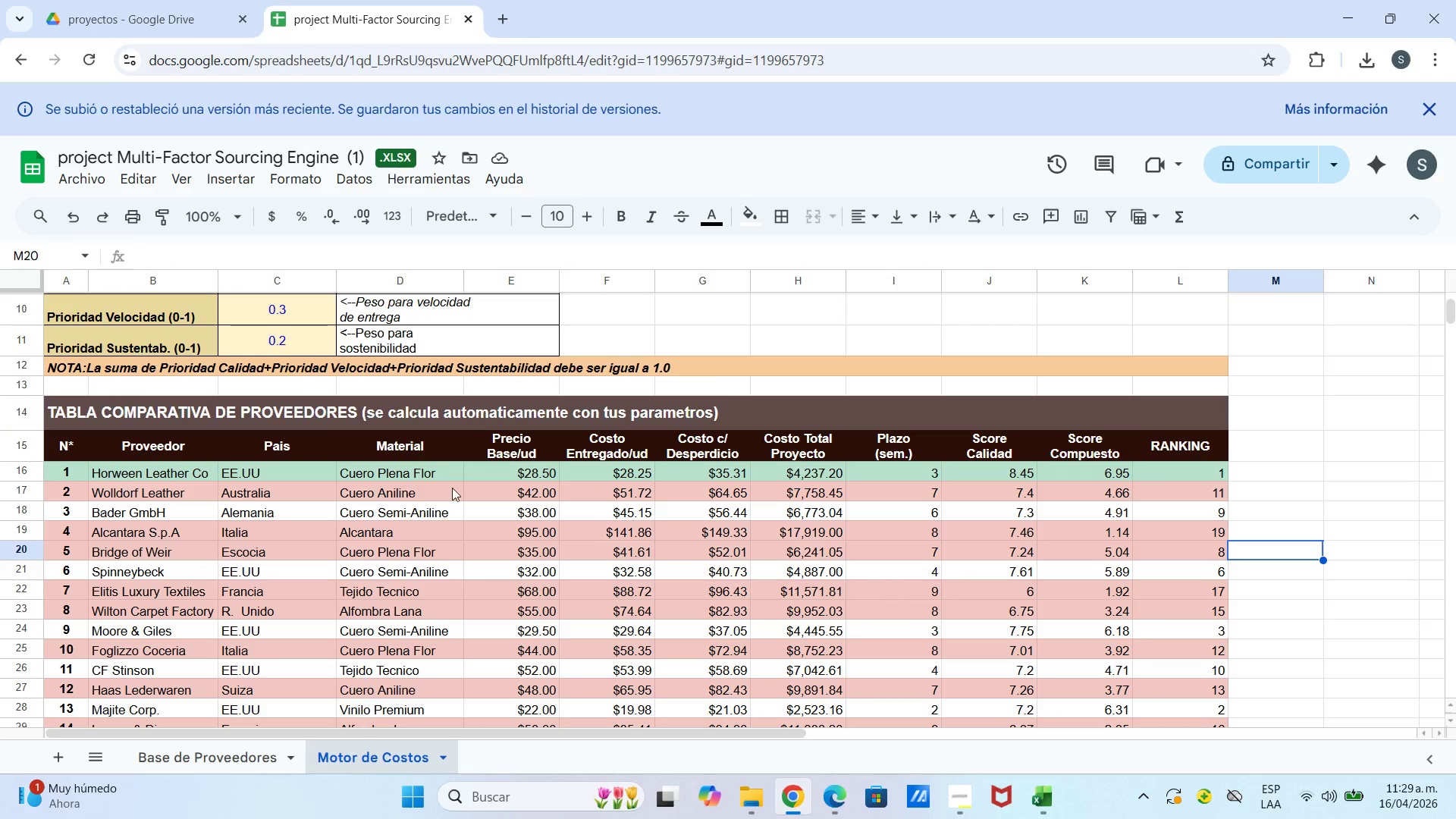 
scroll: coordinate [460, 485], scroll_direction: down, amount: 1.0
 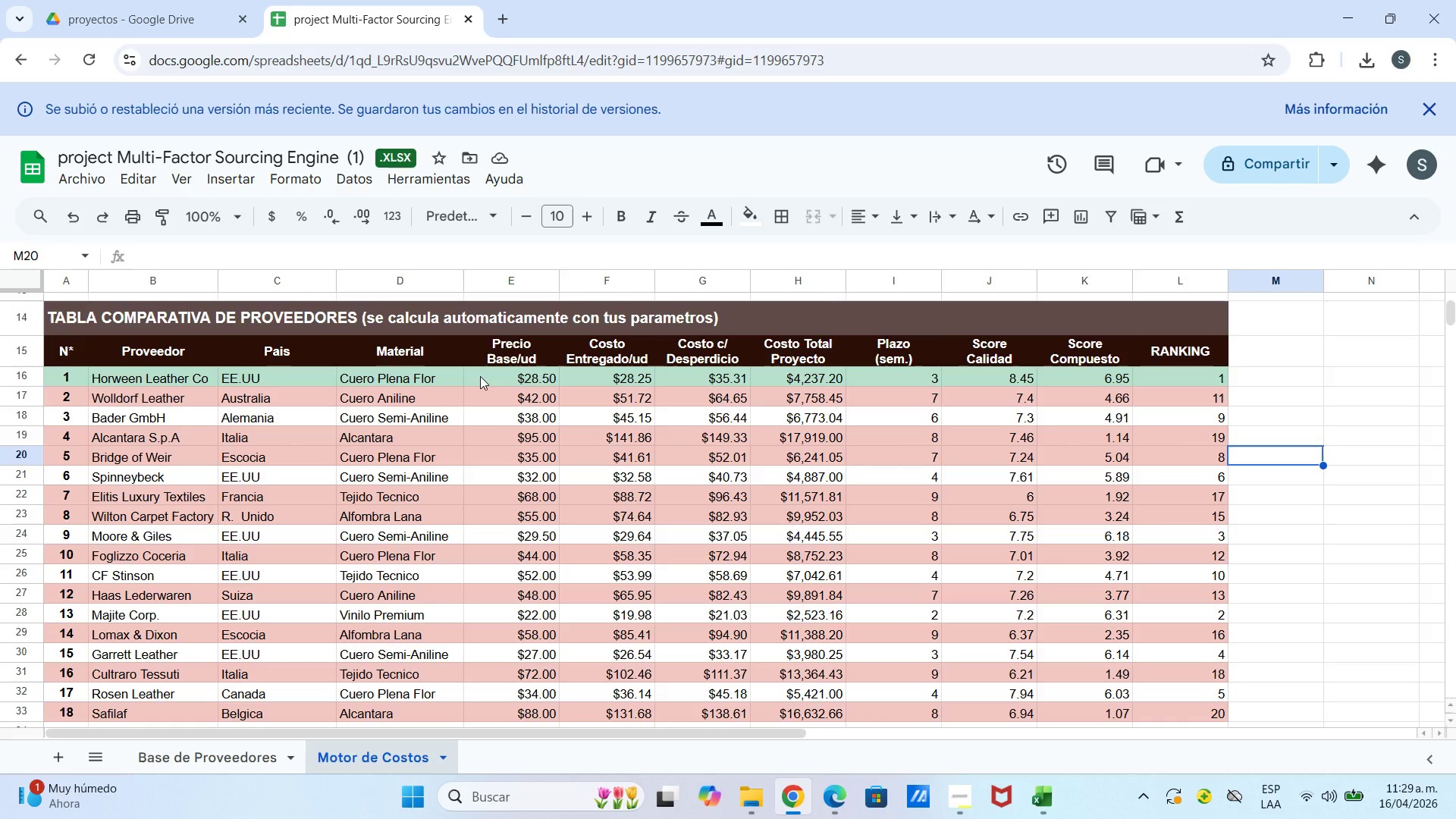 
left_click_drag(start_coordinate=[479, 372], to_coordinate=[1198, 650])
 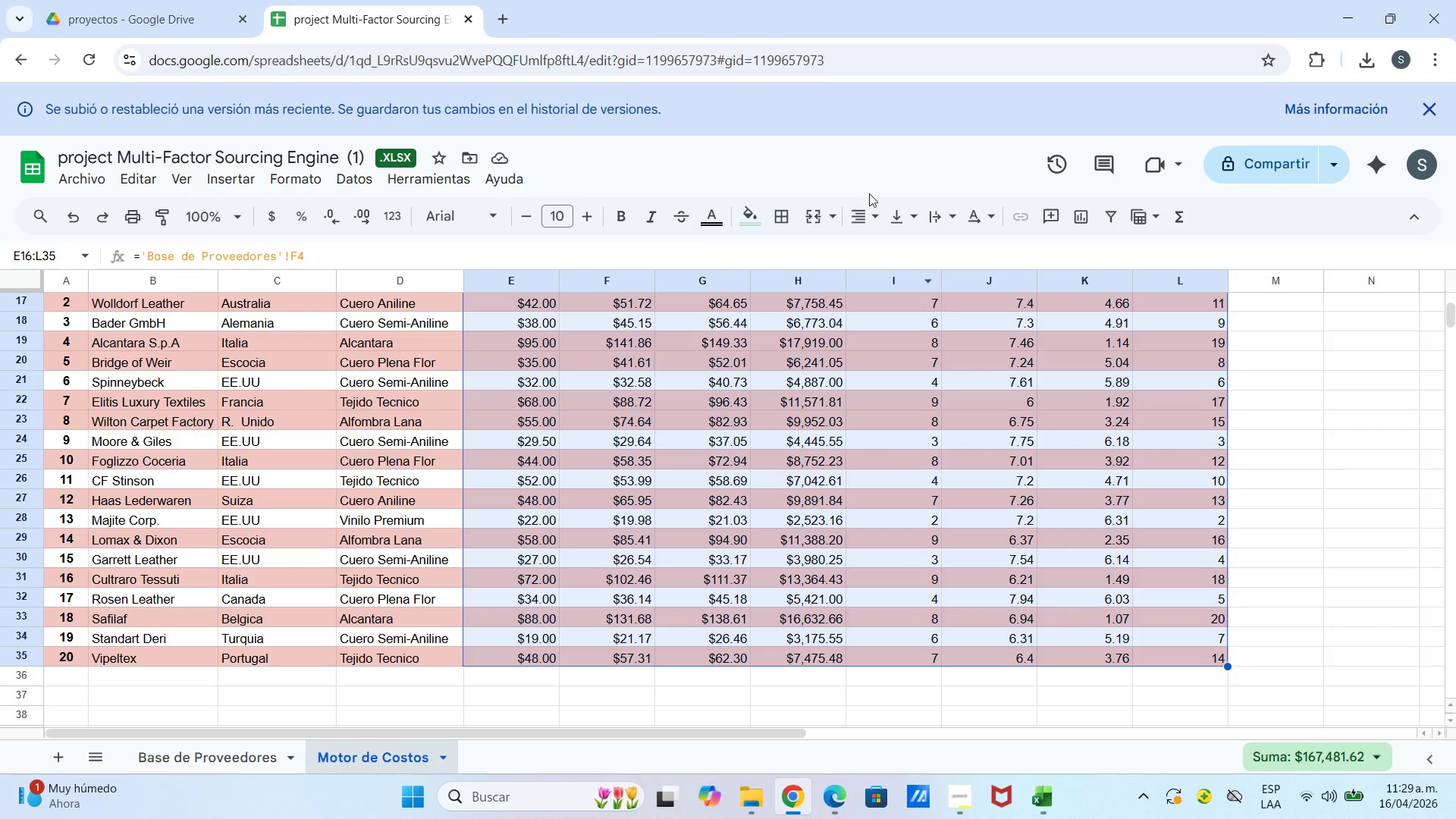 
scroll: coordinate [943, 594], scroll_direction: down, amount: 1.0
 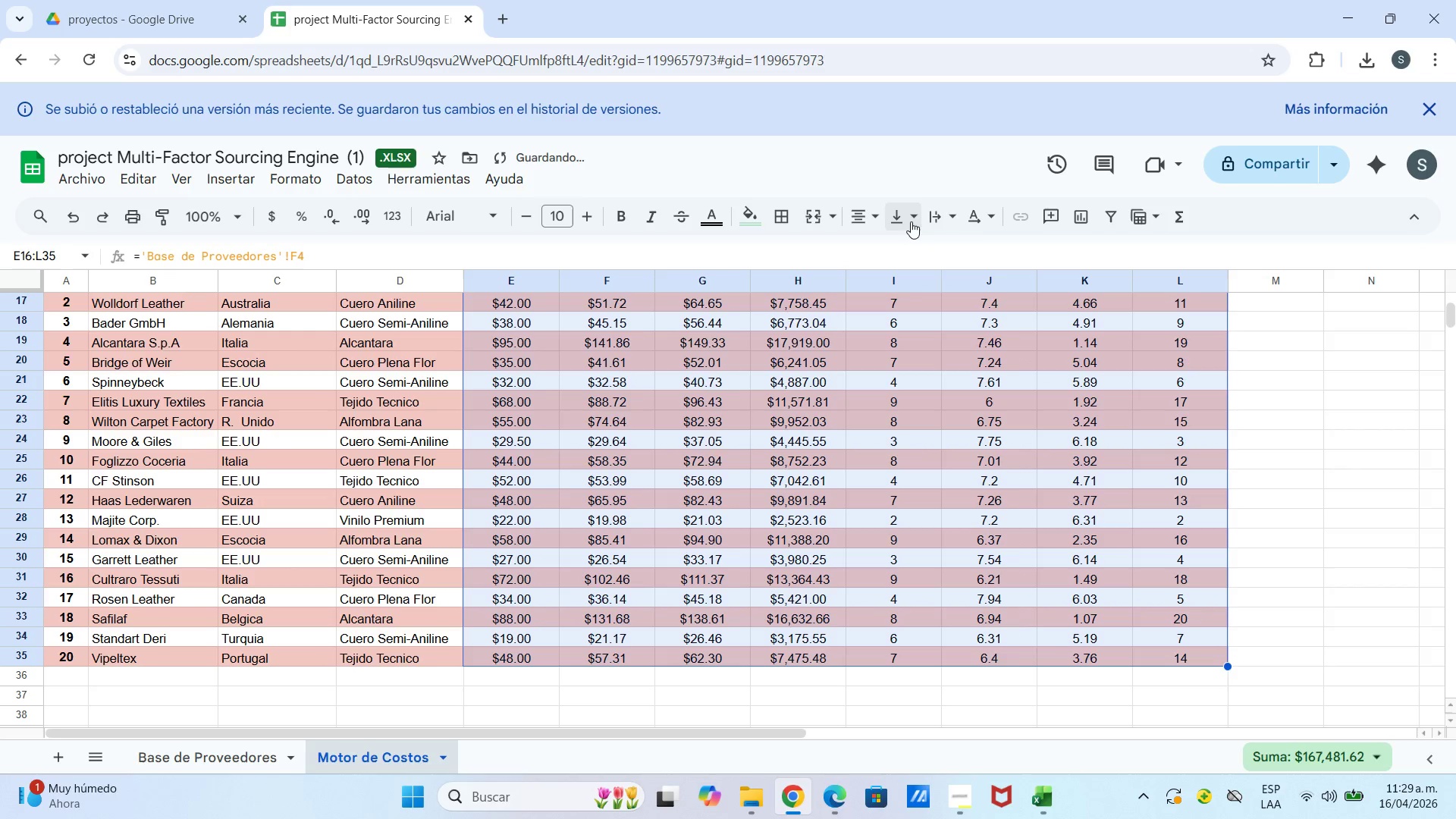 
double_click([1258, 536])
 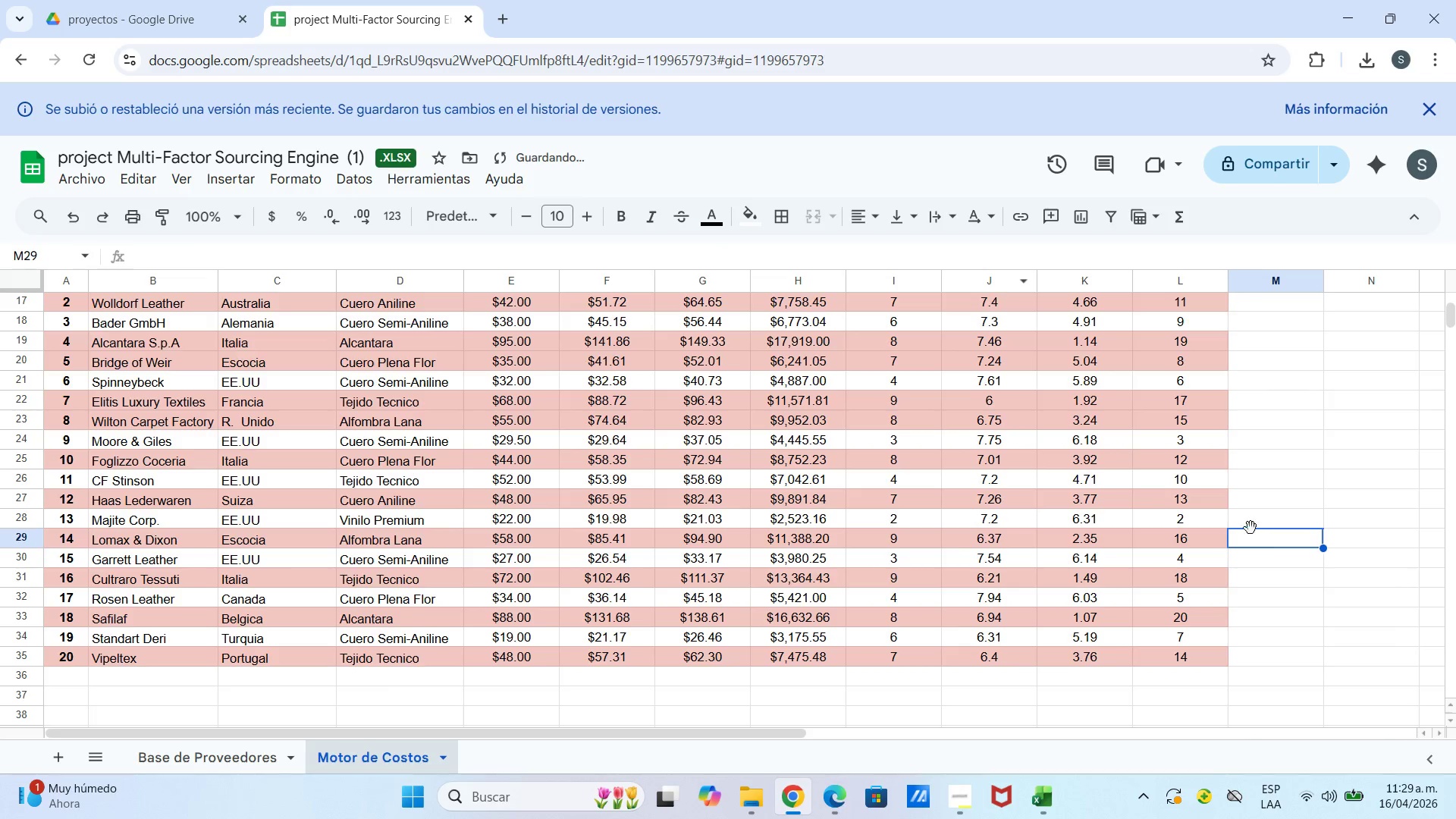 
scroll: coordinate [142, 394], scroll_direction: up, amount: 6.0
 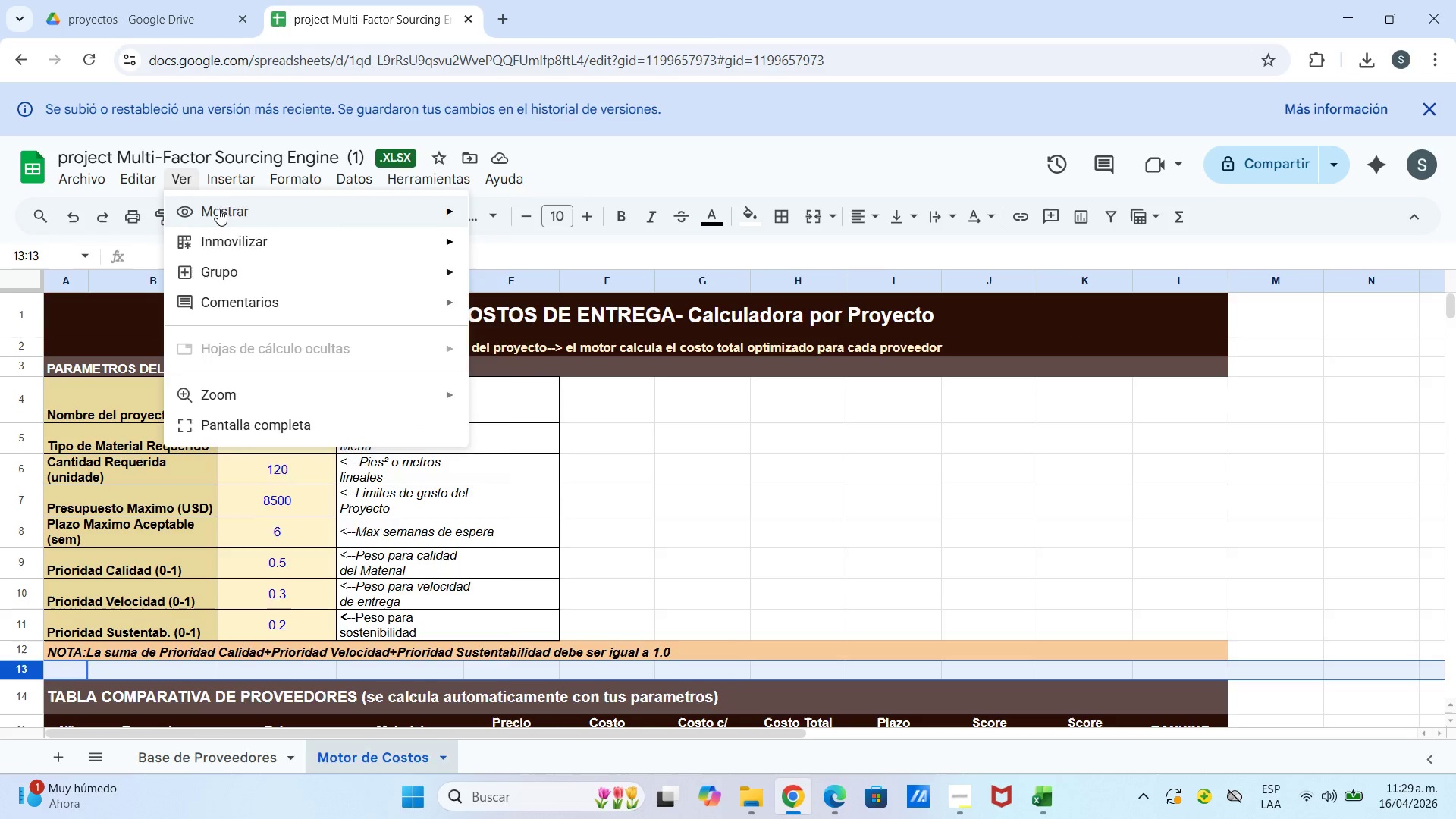 
wait(6.11)
 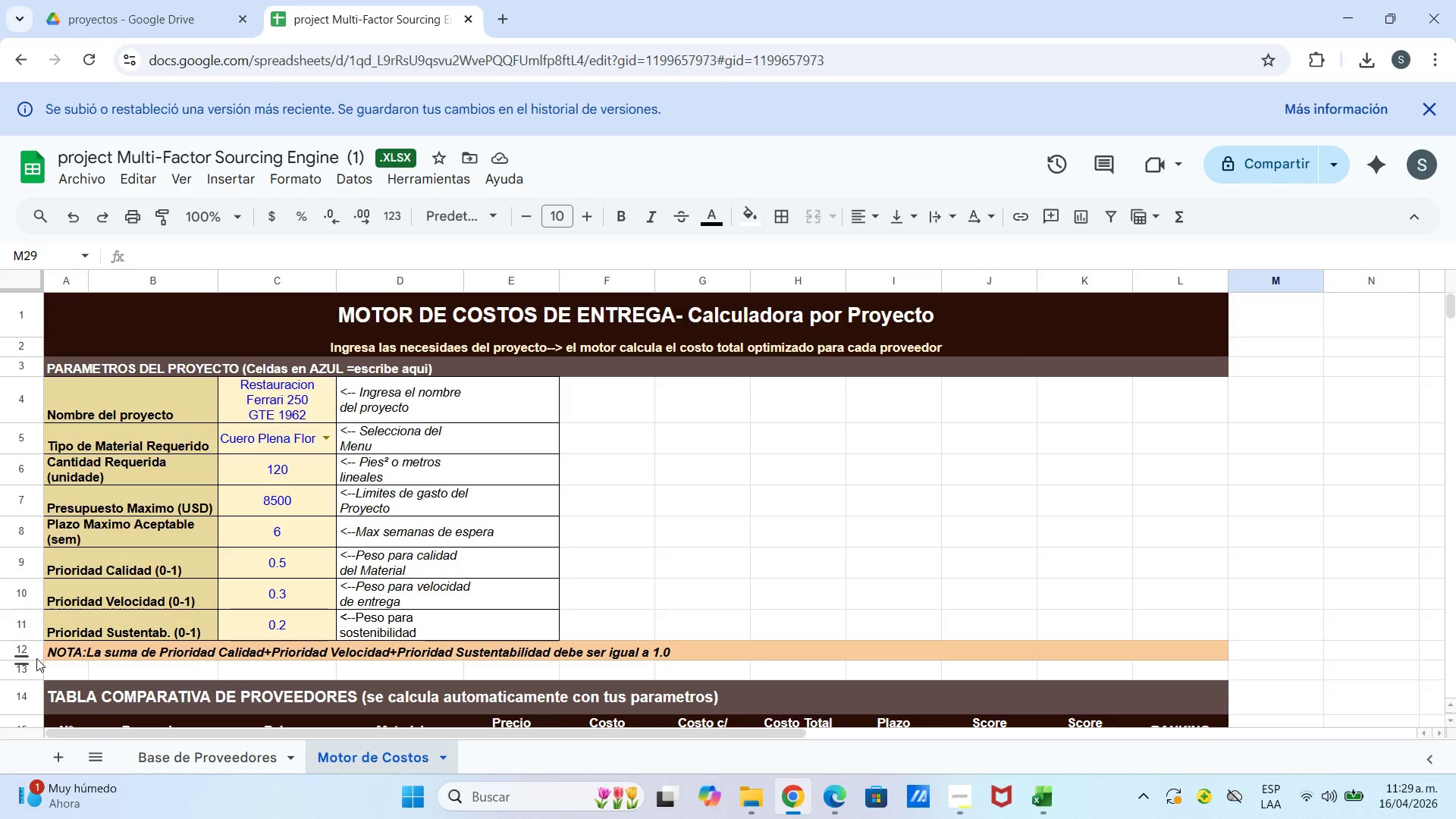 
left_click([216, 237])
 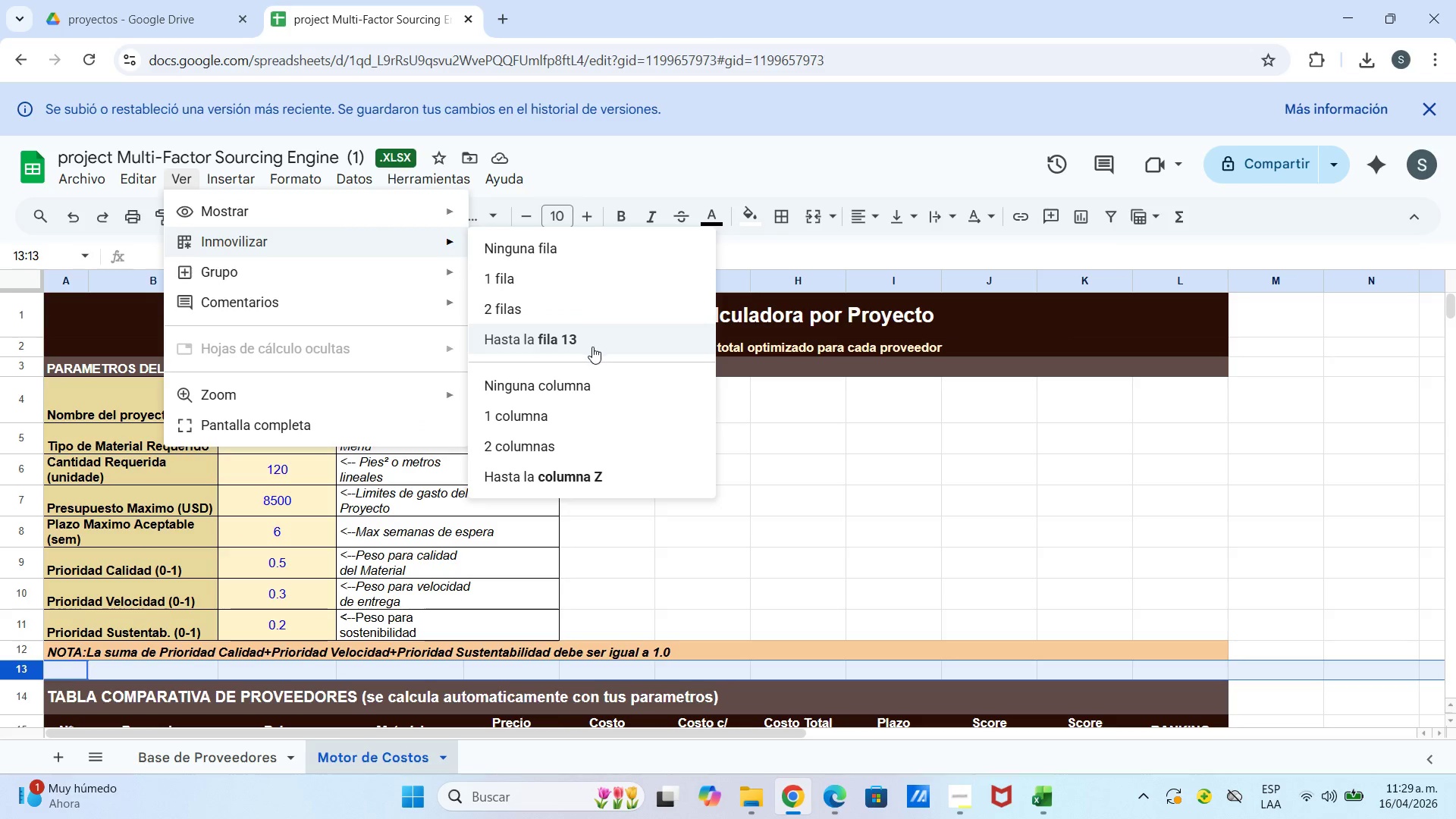 
left_click([592, 347])
 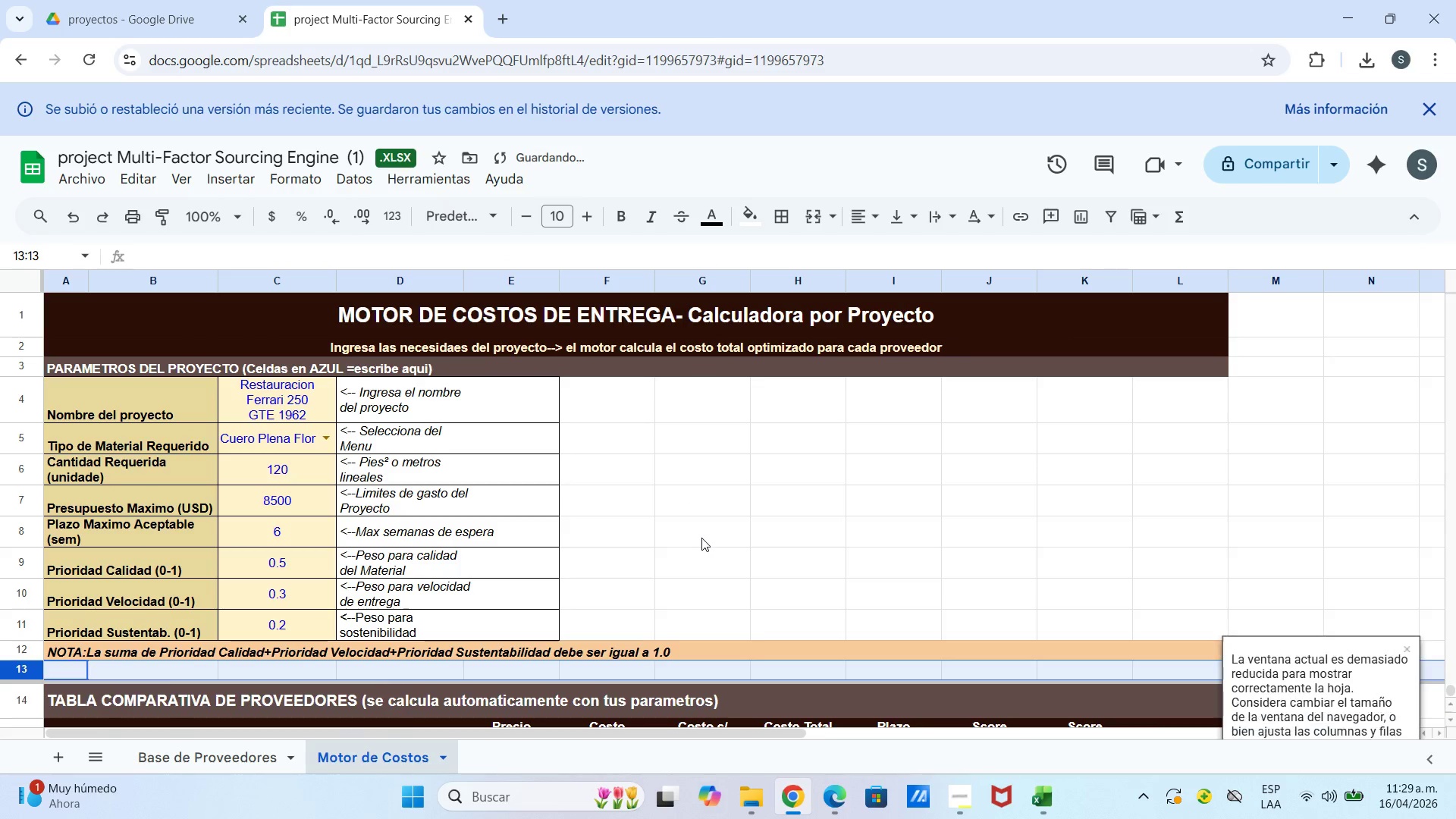 
scroll: coordinate [701, 538], scroll_direction: down, amount: 1.0
 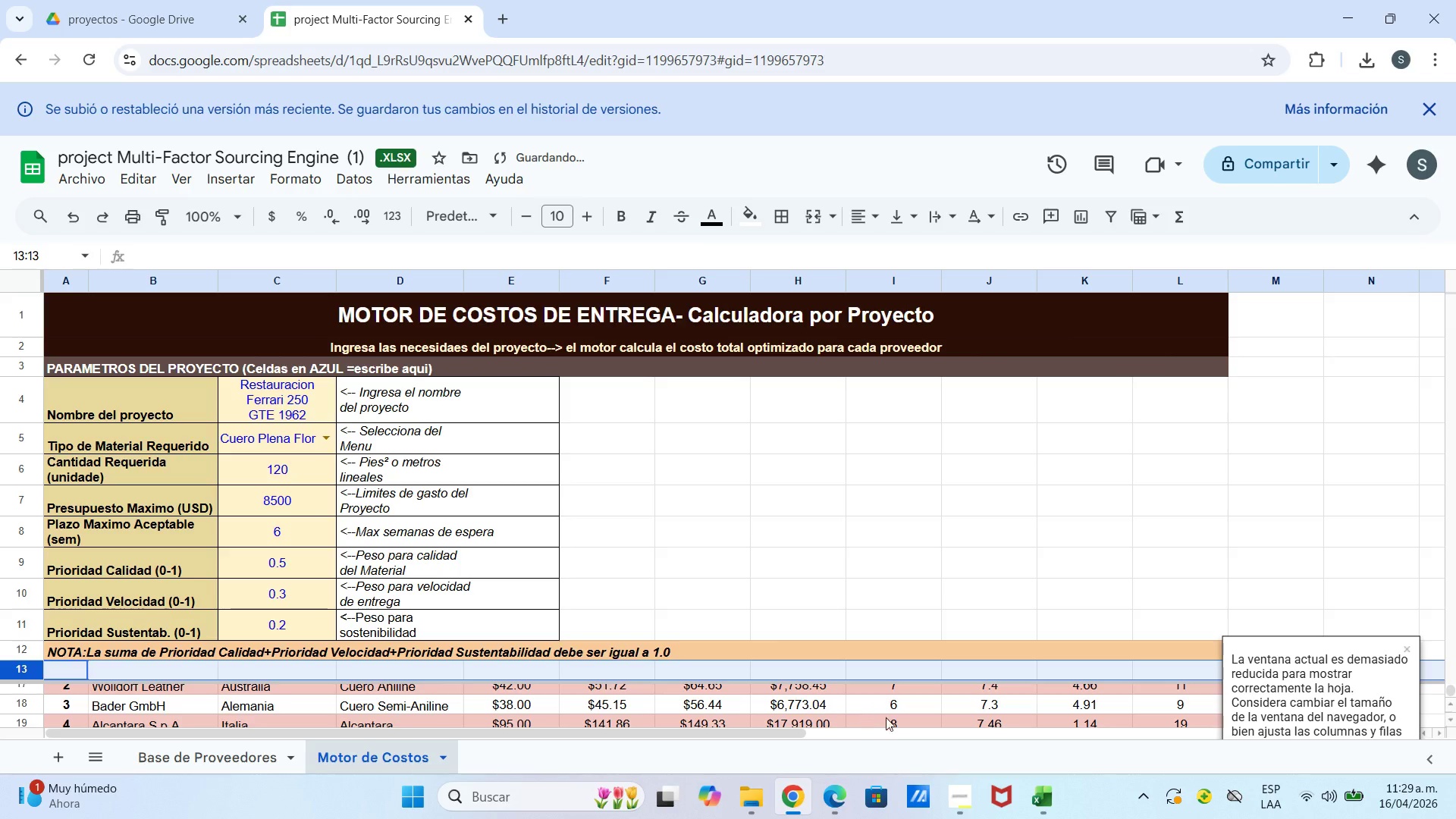 
scroll: coordinate [897, 721], scroll_direction: up, amount: 5.0
 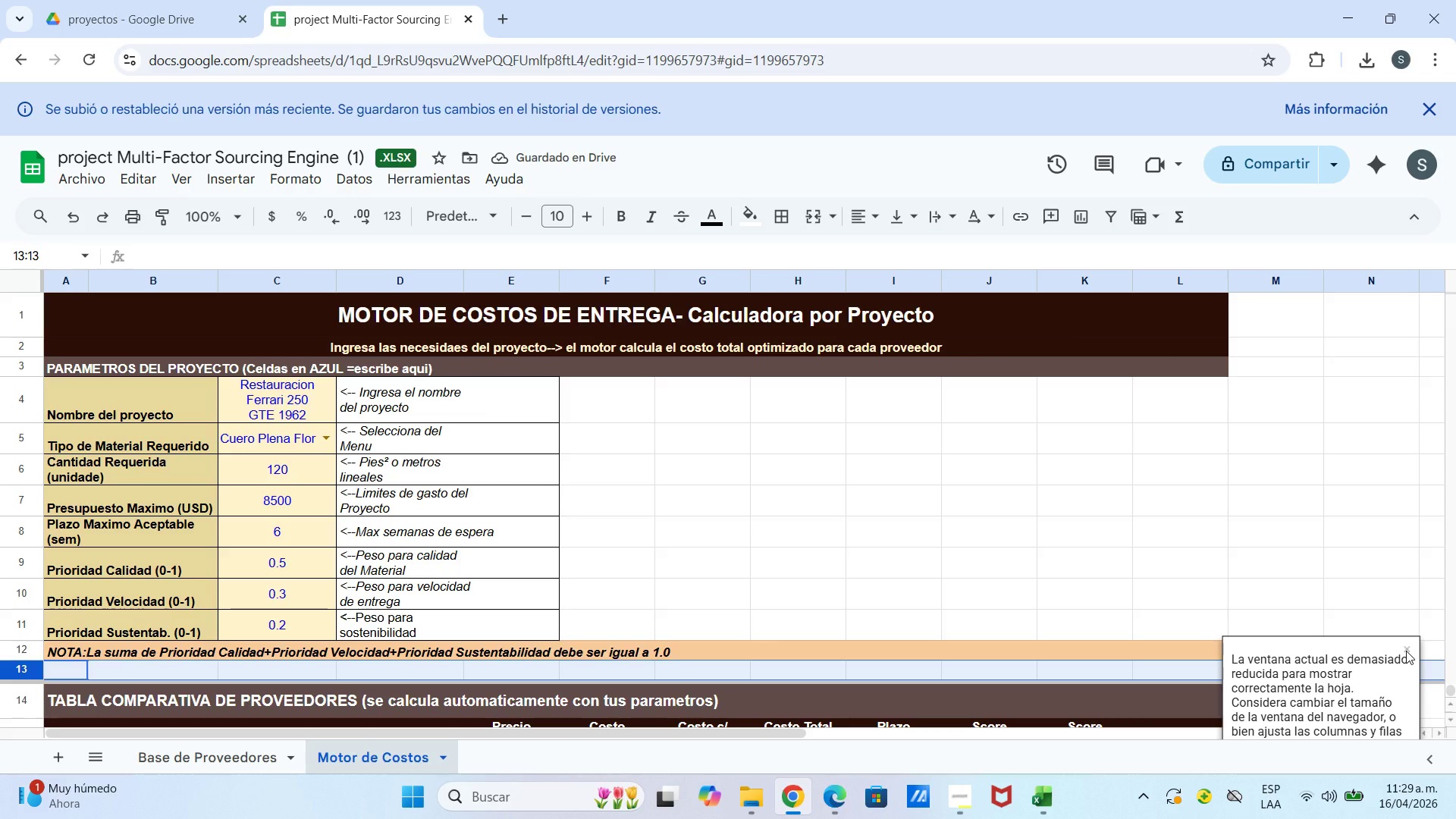 
left_click([1406, 651])
 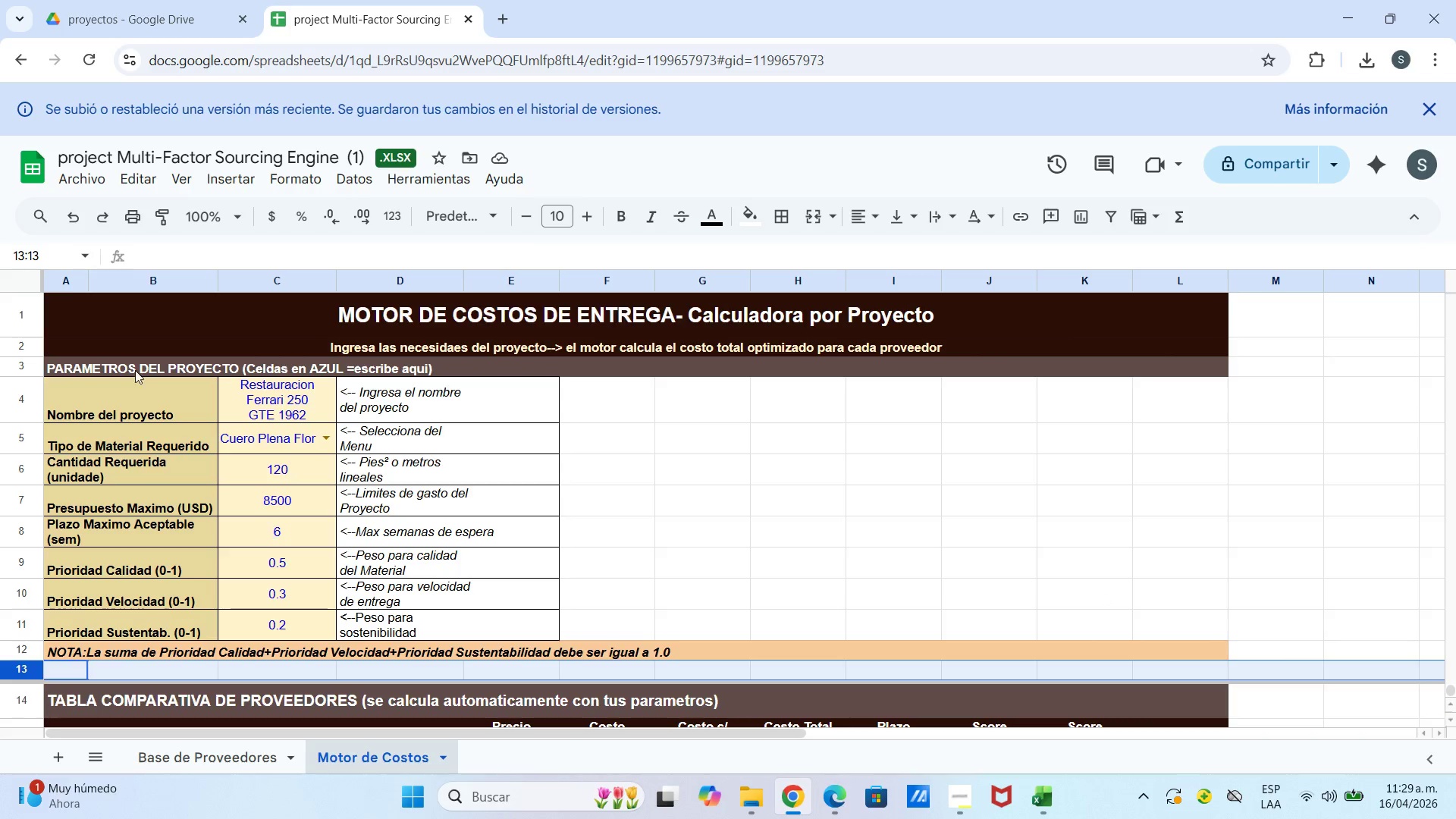 
left_click([238, 223])
 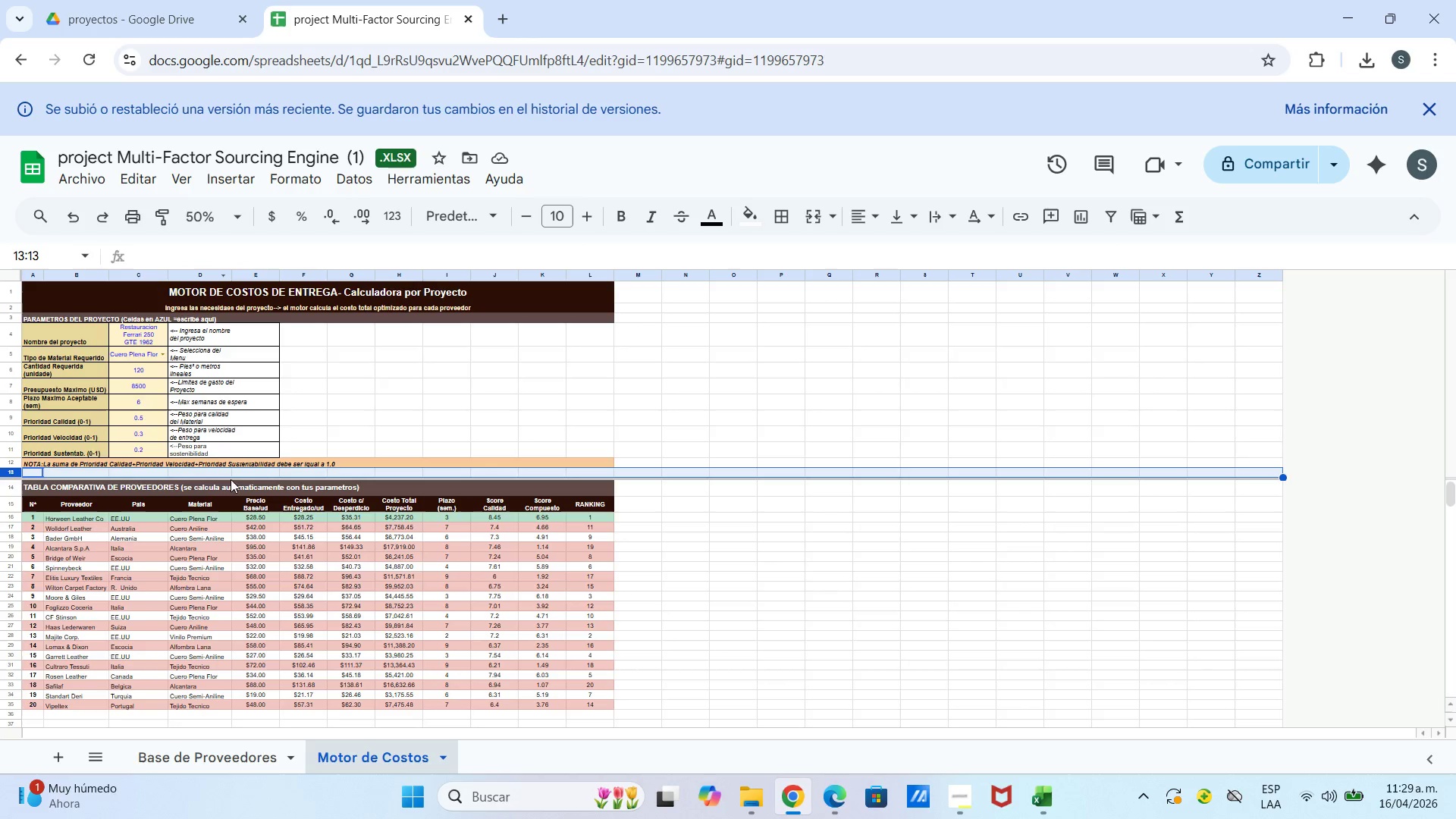 
scroll: coordinate [245, 550], scroll_direction: down, amount: 1.0
 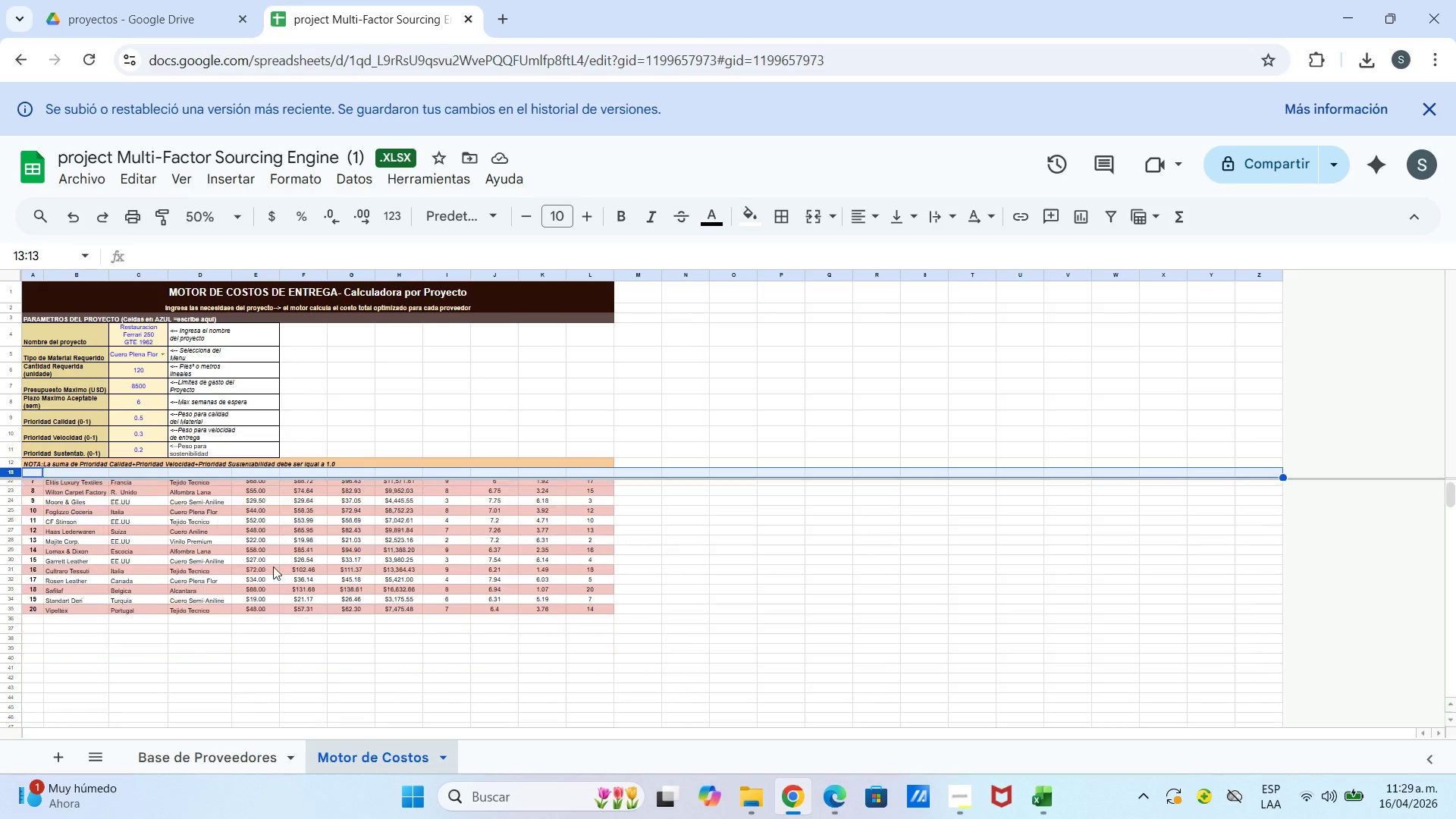 
scroll: coordinate [306, 546], scroll_direction: up, amount: 8.0
 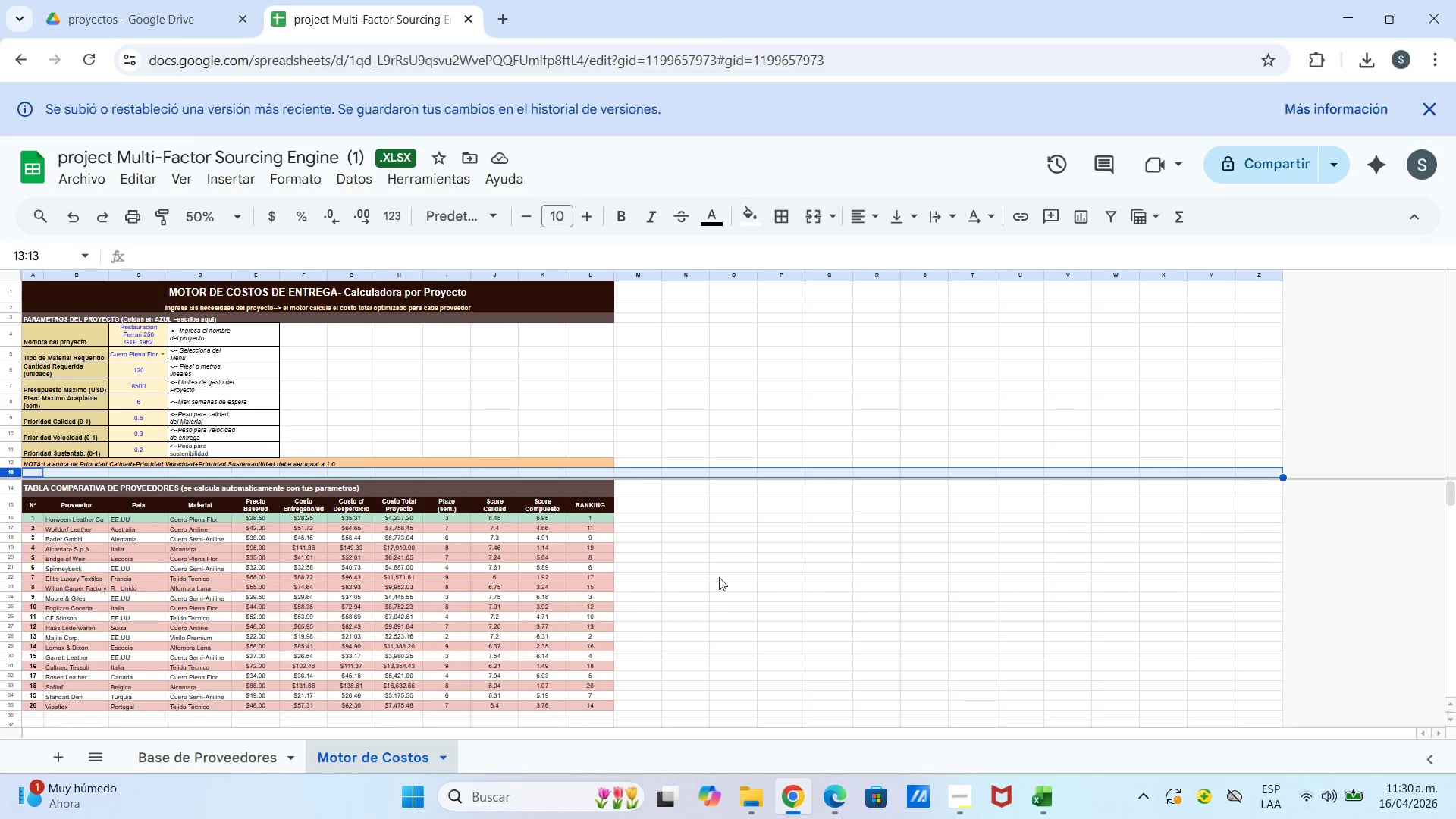 
left_click([755, 568])
 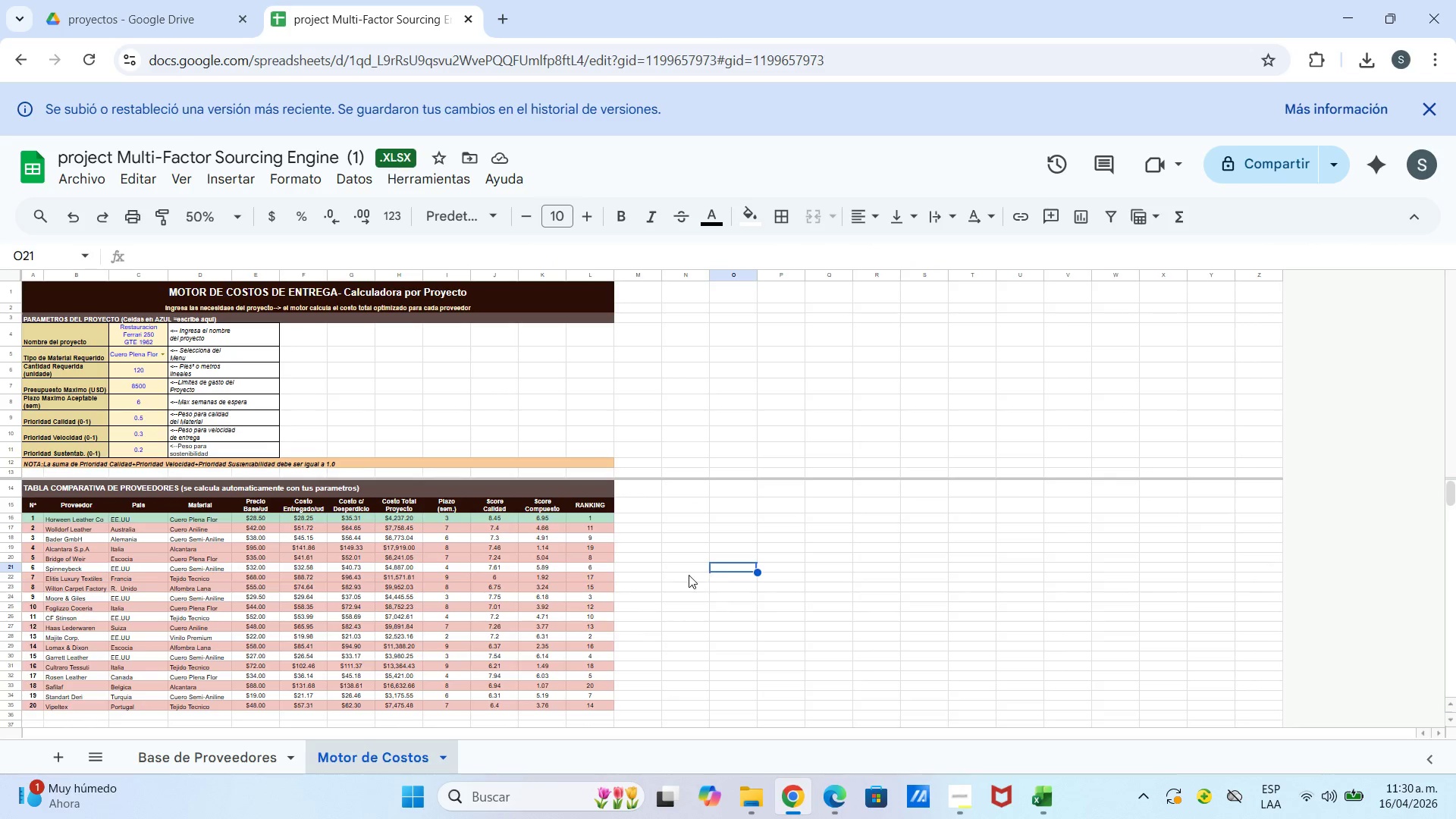 
scroll: coordinate [489, 466], scroll_direction: up, amount: 3.0
 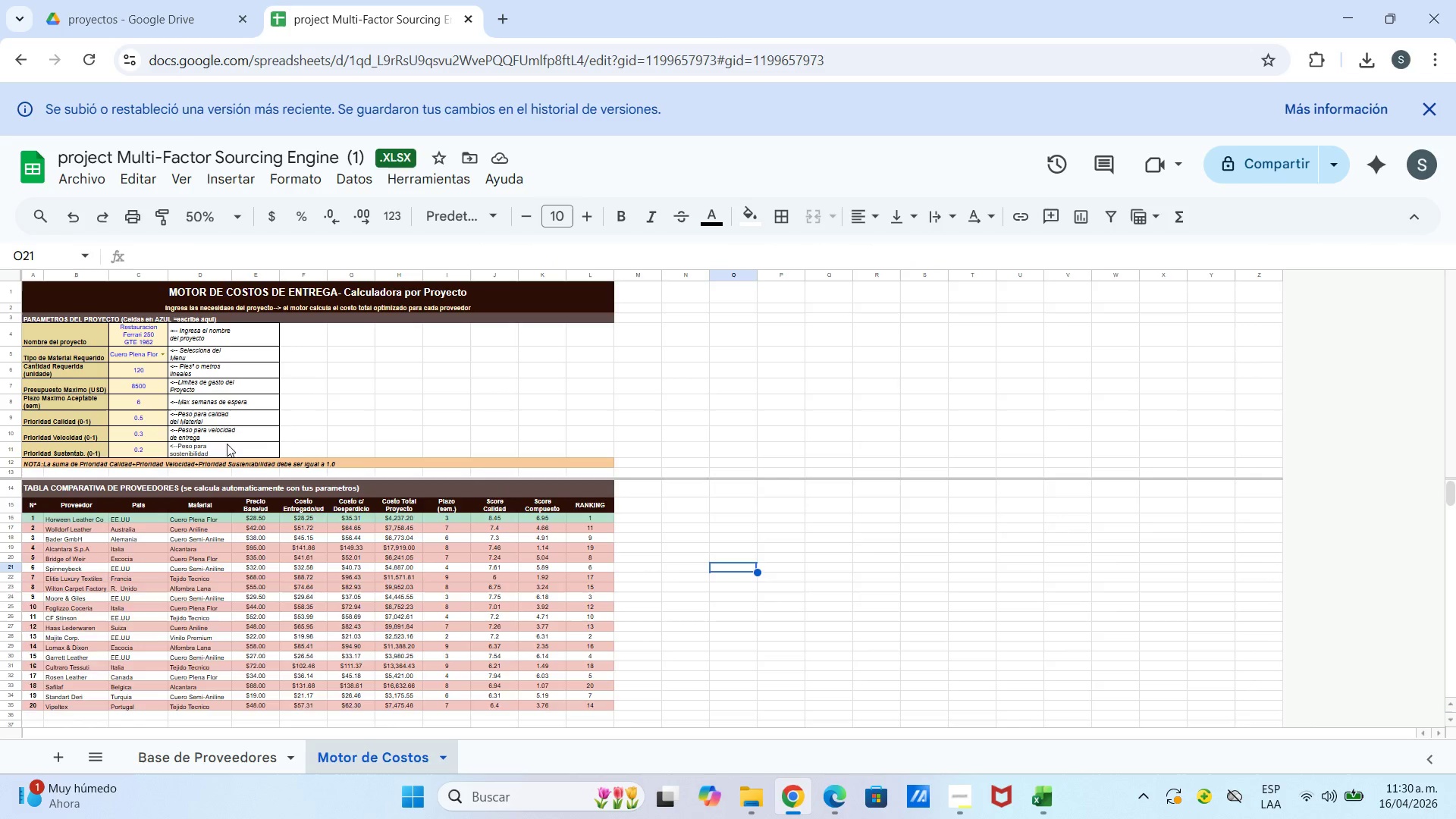 
scroll: coordinate [209, 557], scroll_direction: down, amount: 3.0
 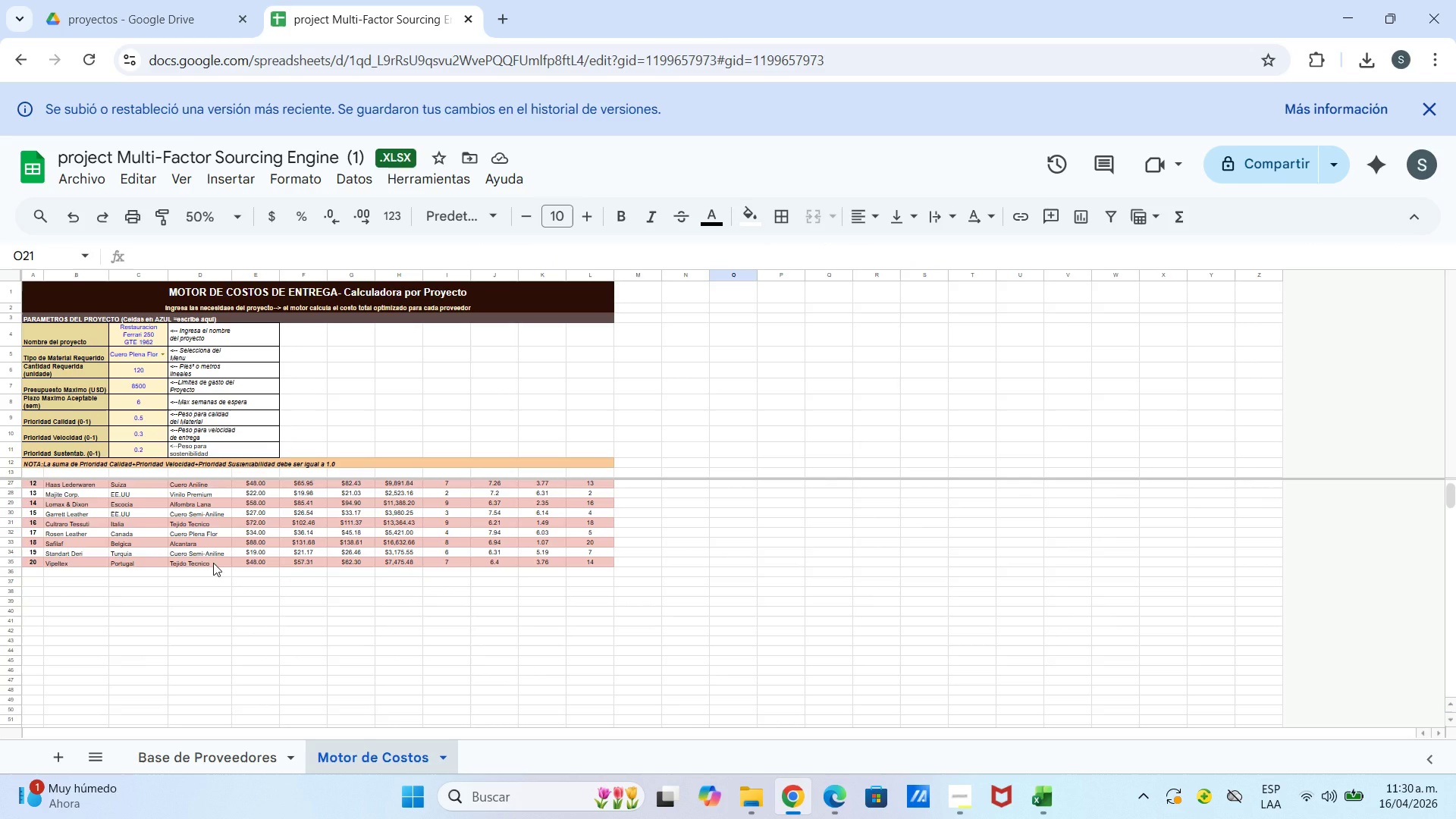 
scroll: coordinate [223, 582], scroll_direction: up, amount: 7.0
 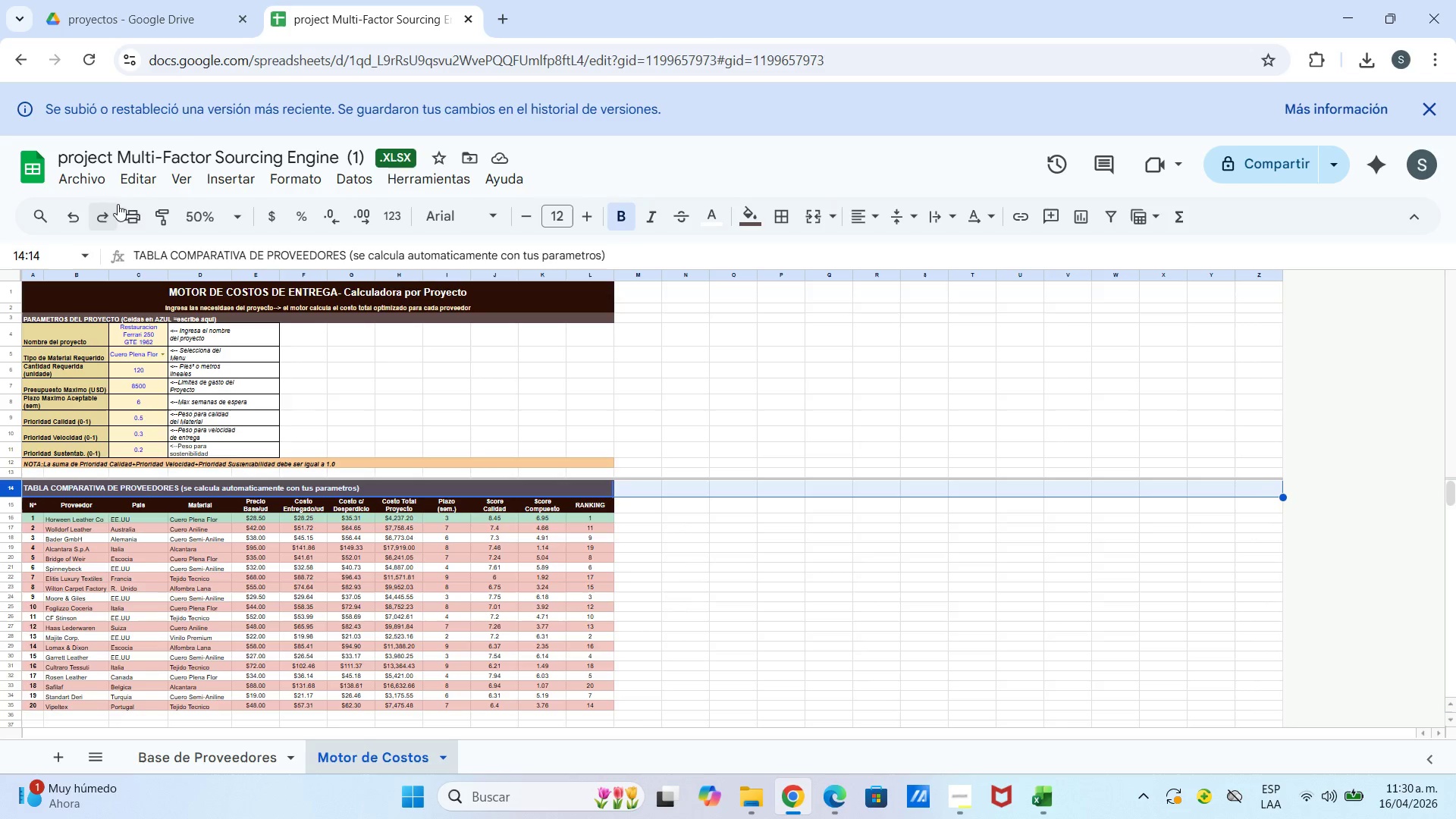 
left_click([218, 178])
 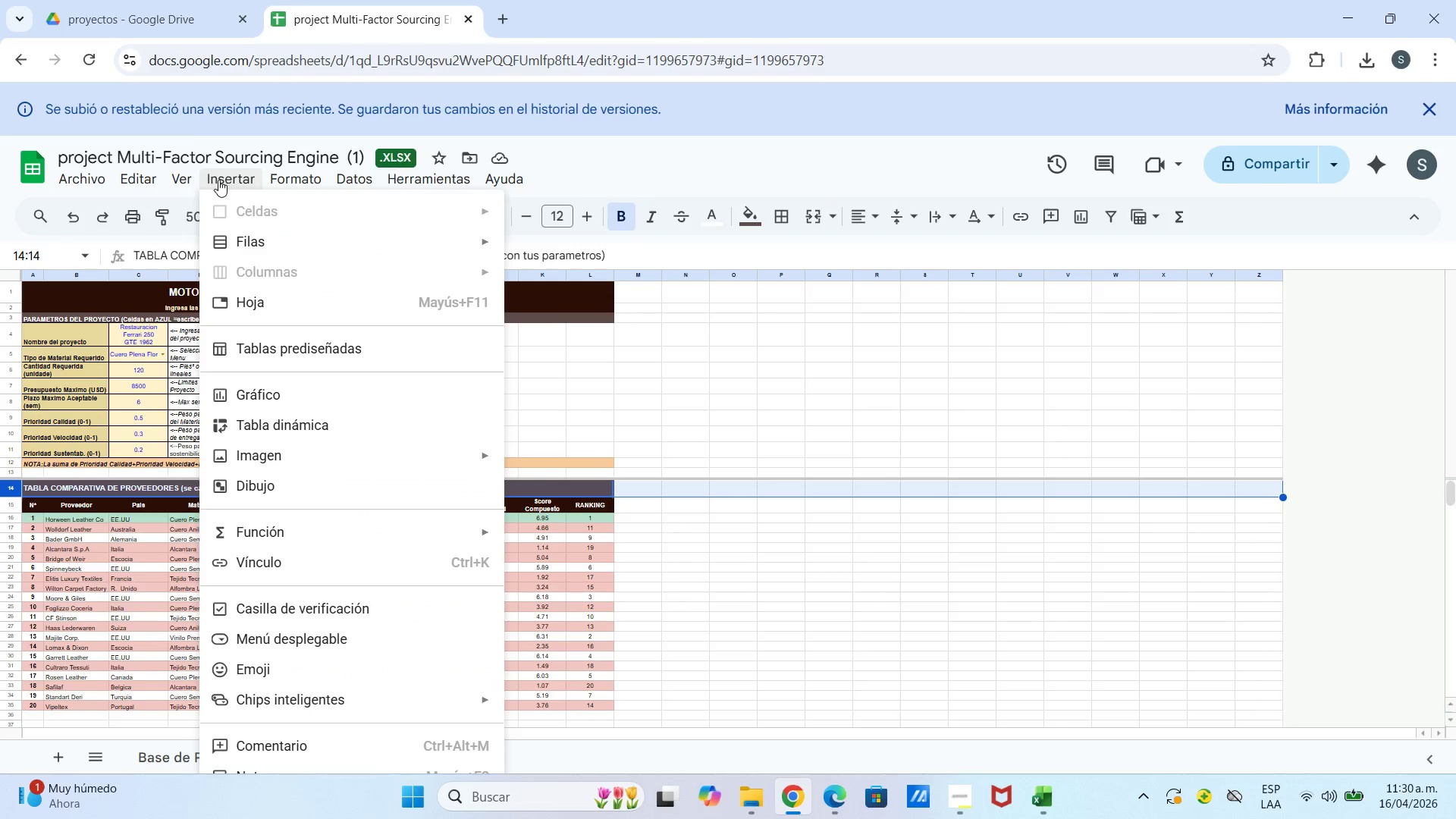 
mouse_move([186, 196])
 